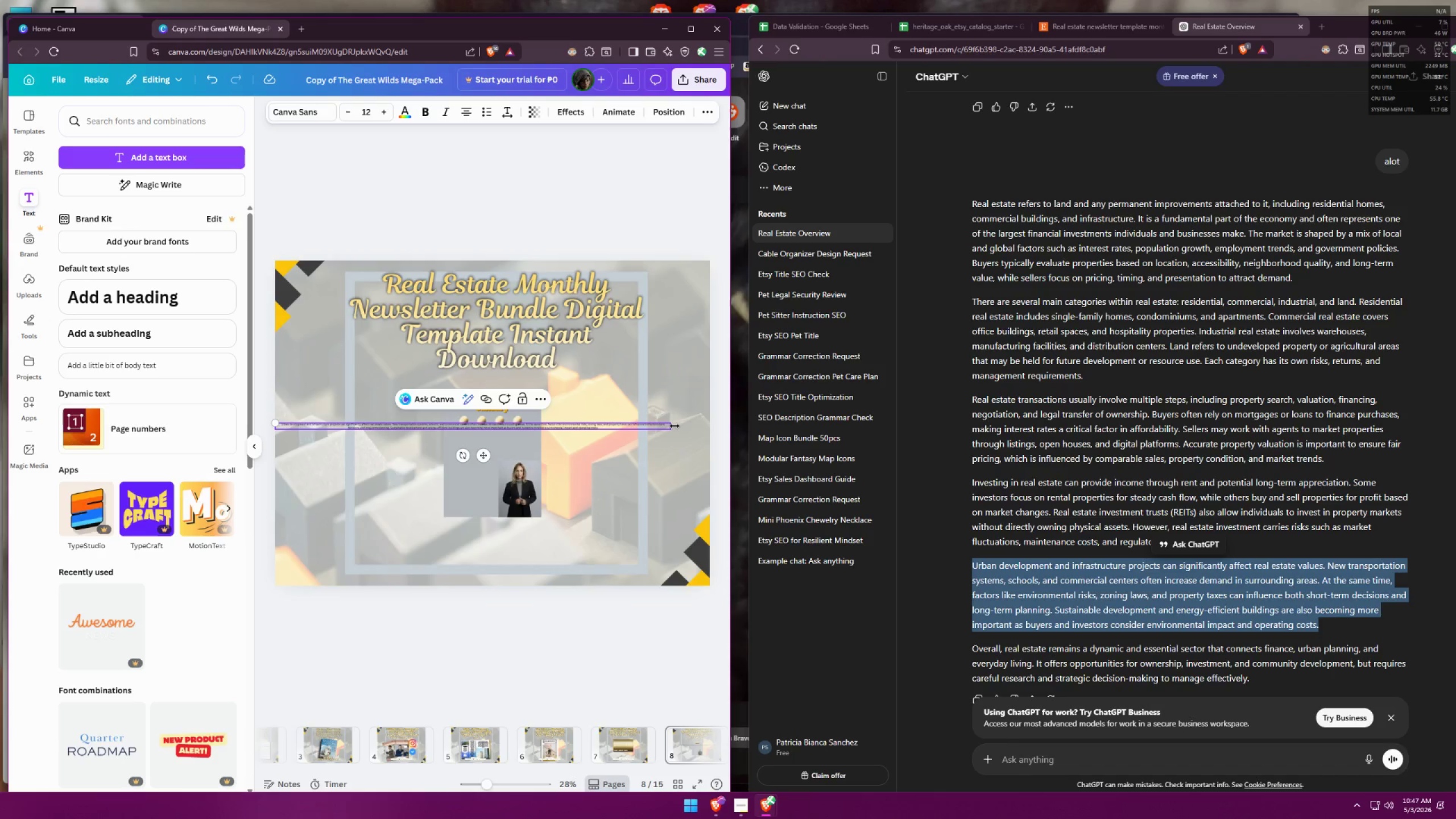 
left_click_drag(start_coordinate=[675, 425], to_coordinate=[329, 427])
 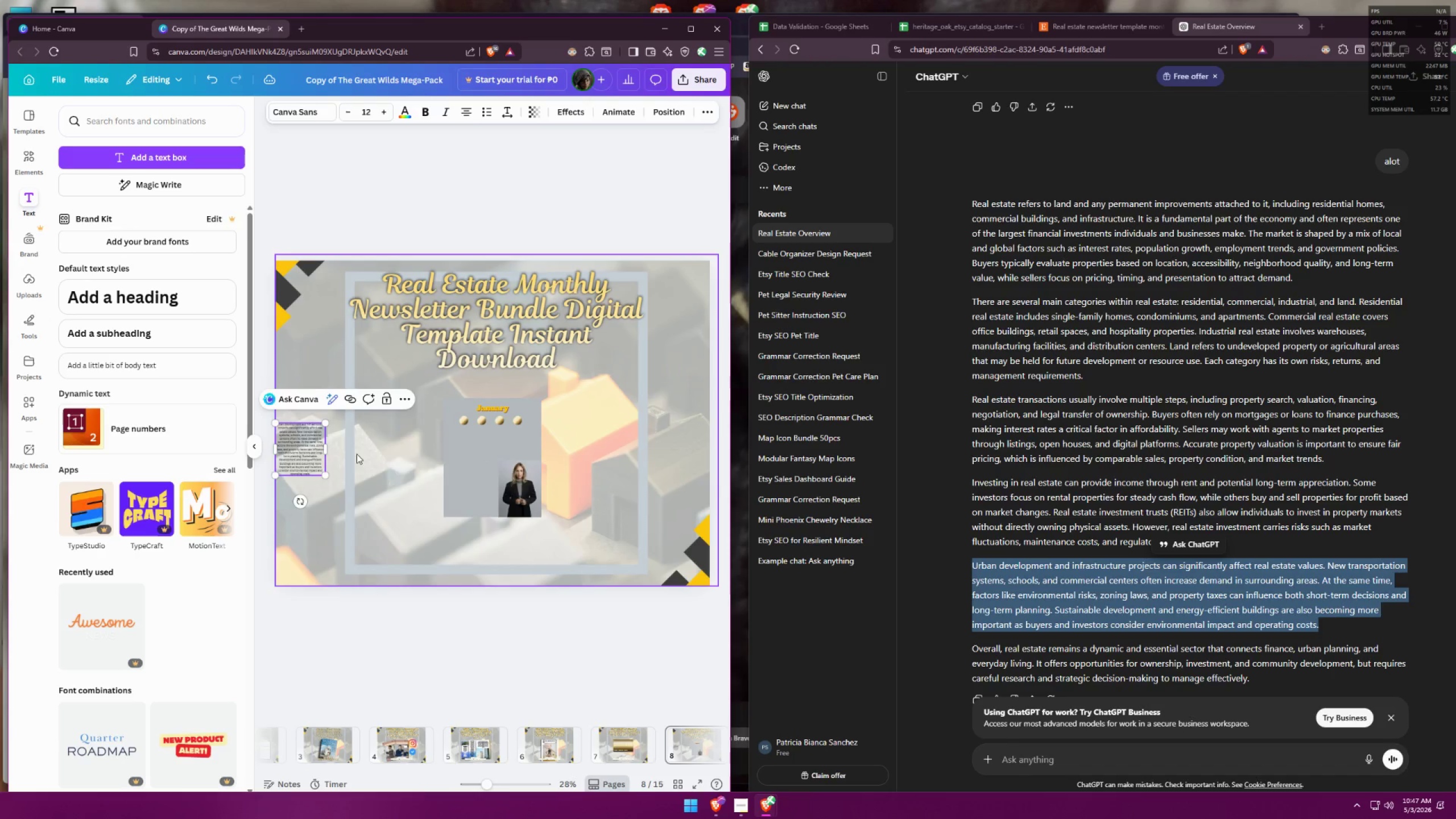 
left_click([359, 454])
 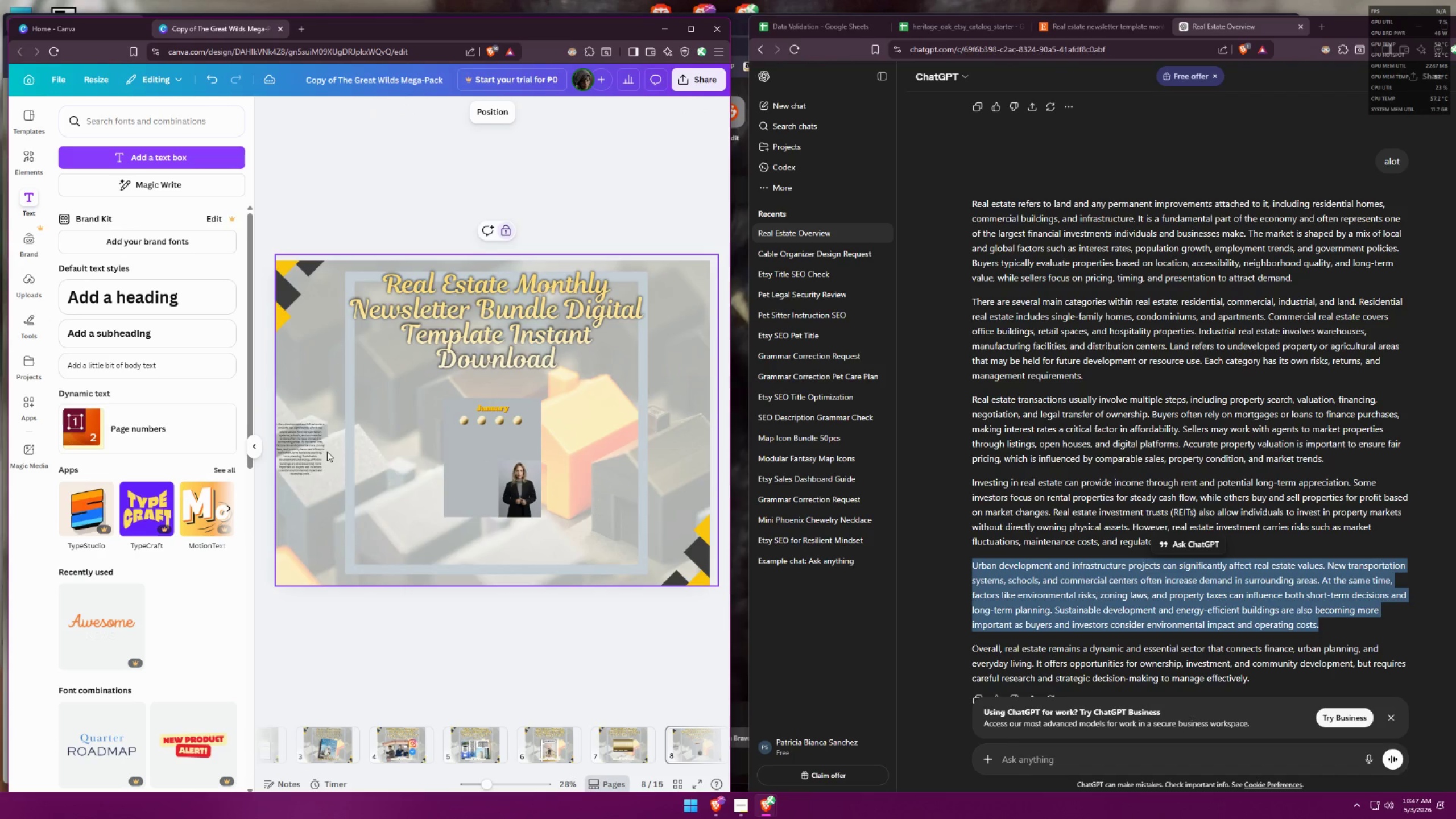 
left_click_drag(start_coordinate=[290, 446], to_coordinate=[466, 461])
 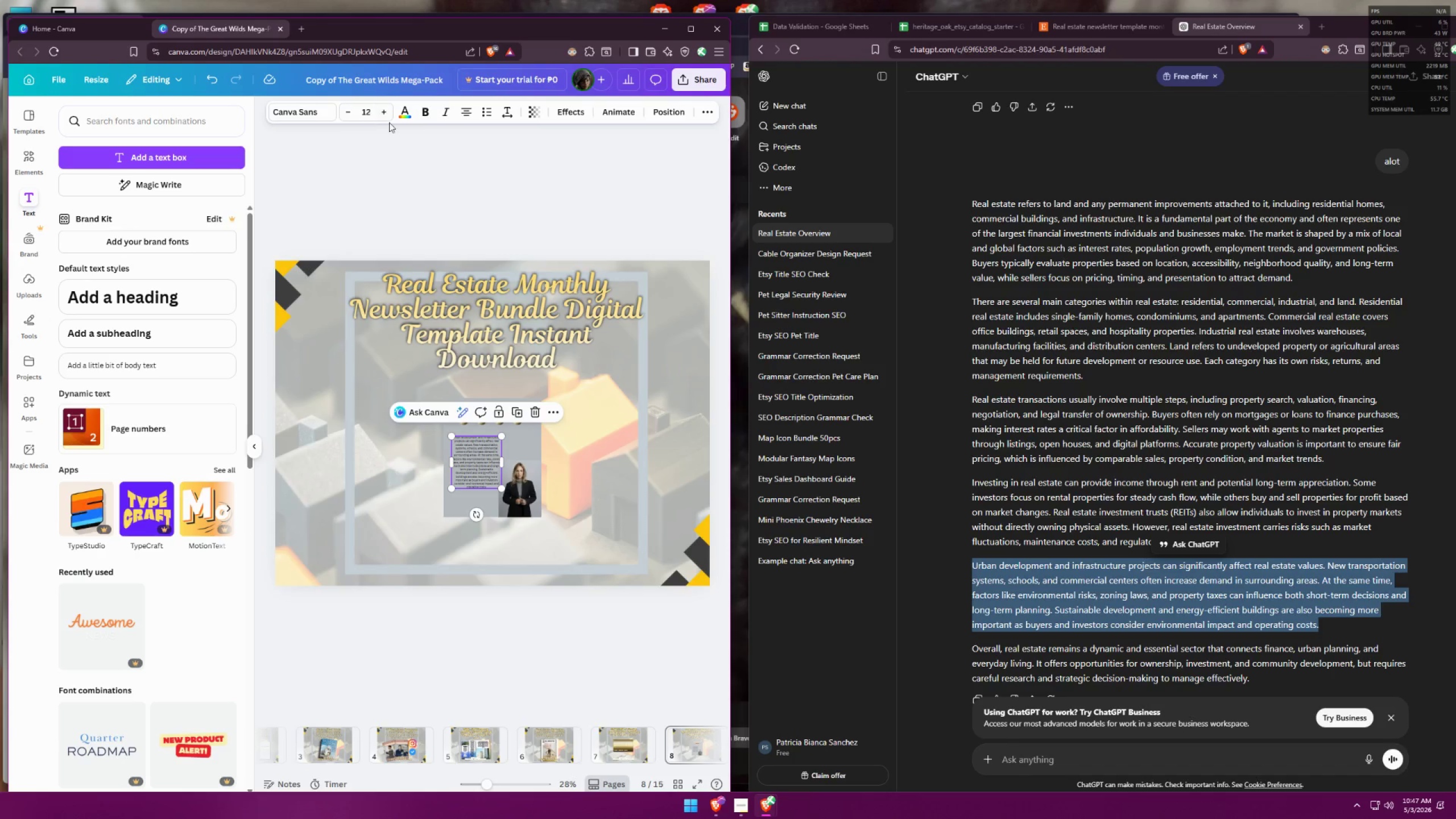 
left_click([411, 113])
 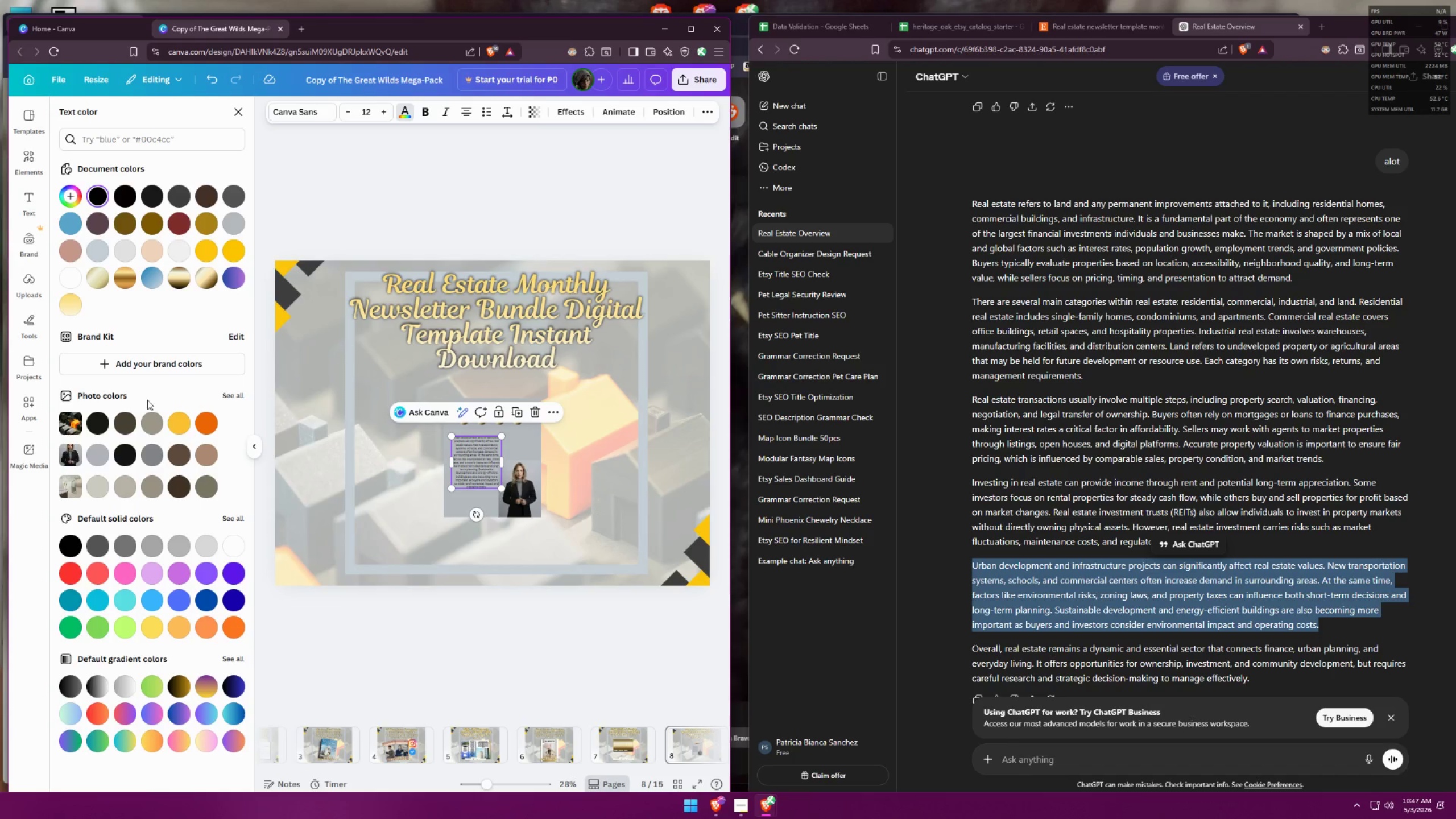 
left_click([70, 275])
 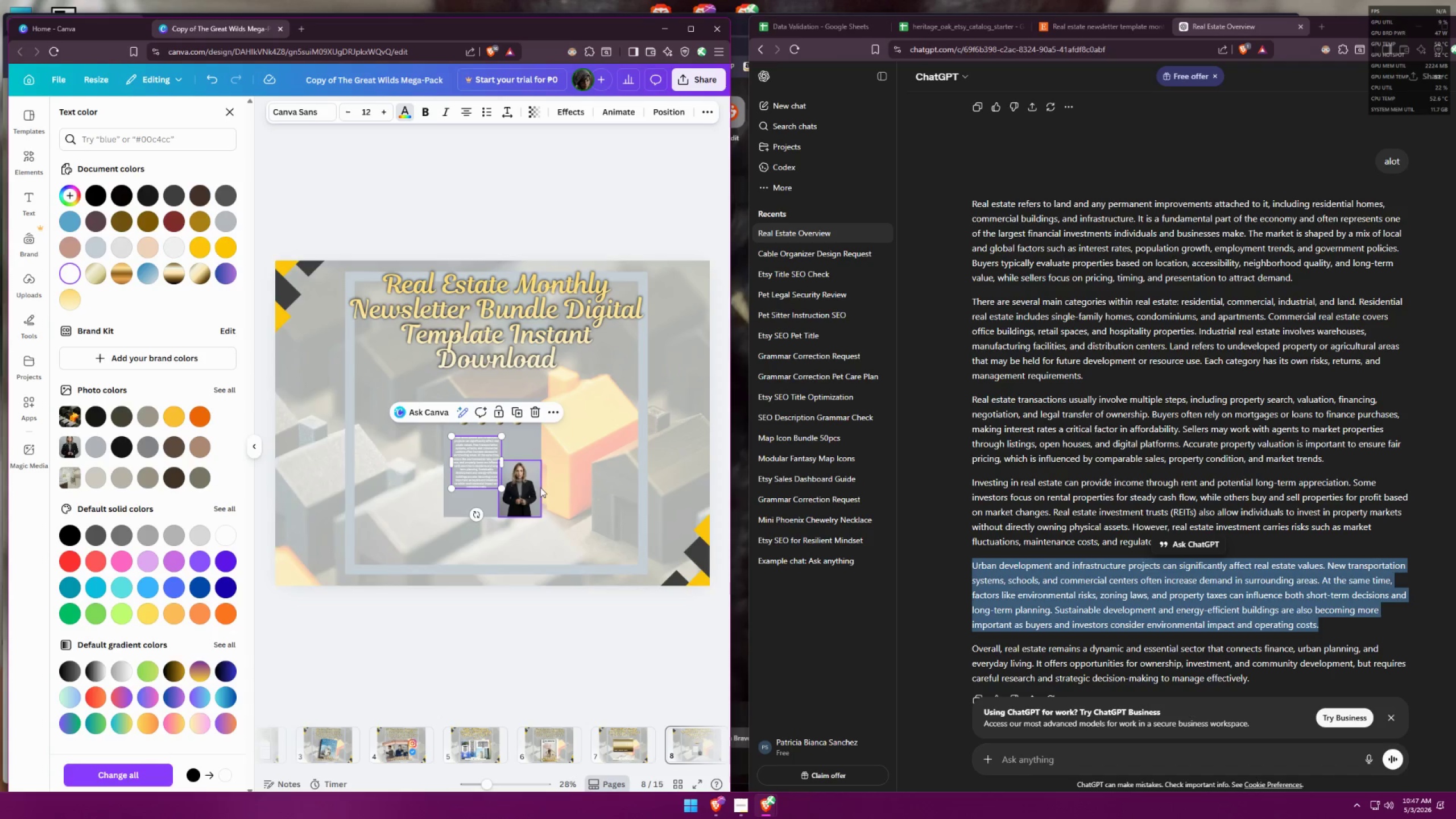 
left_click([573, 481])
 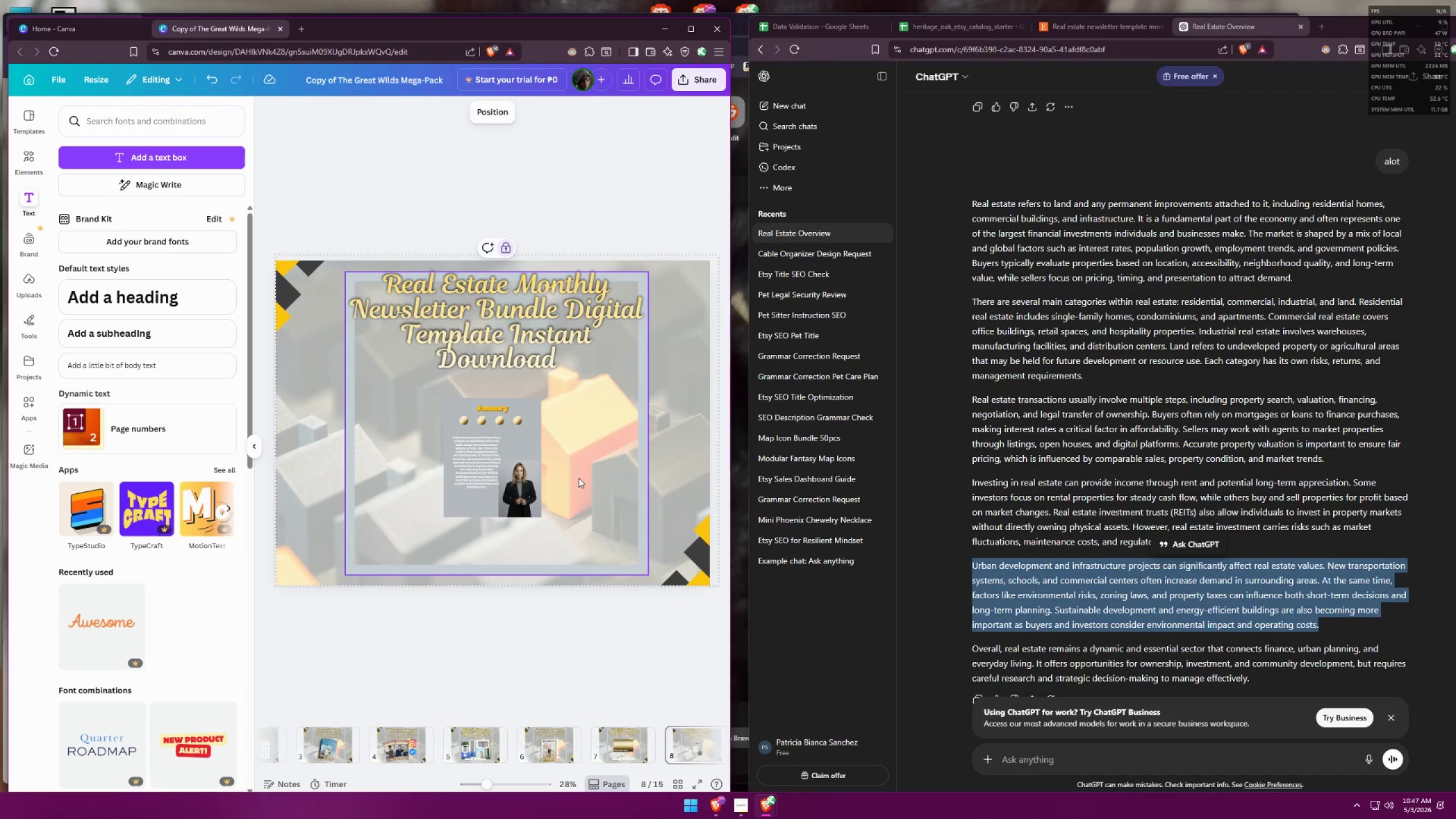 
hold_key(key=ControlLeft, duration=0.72)
 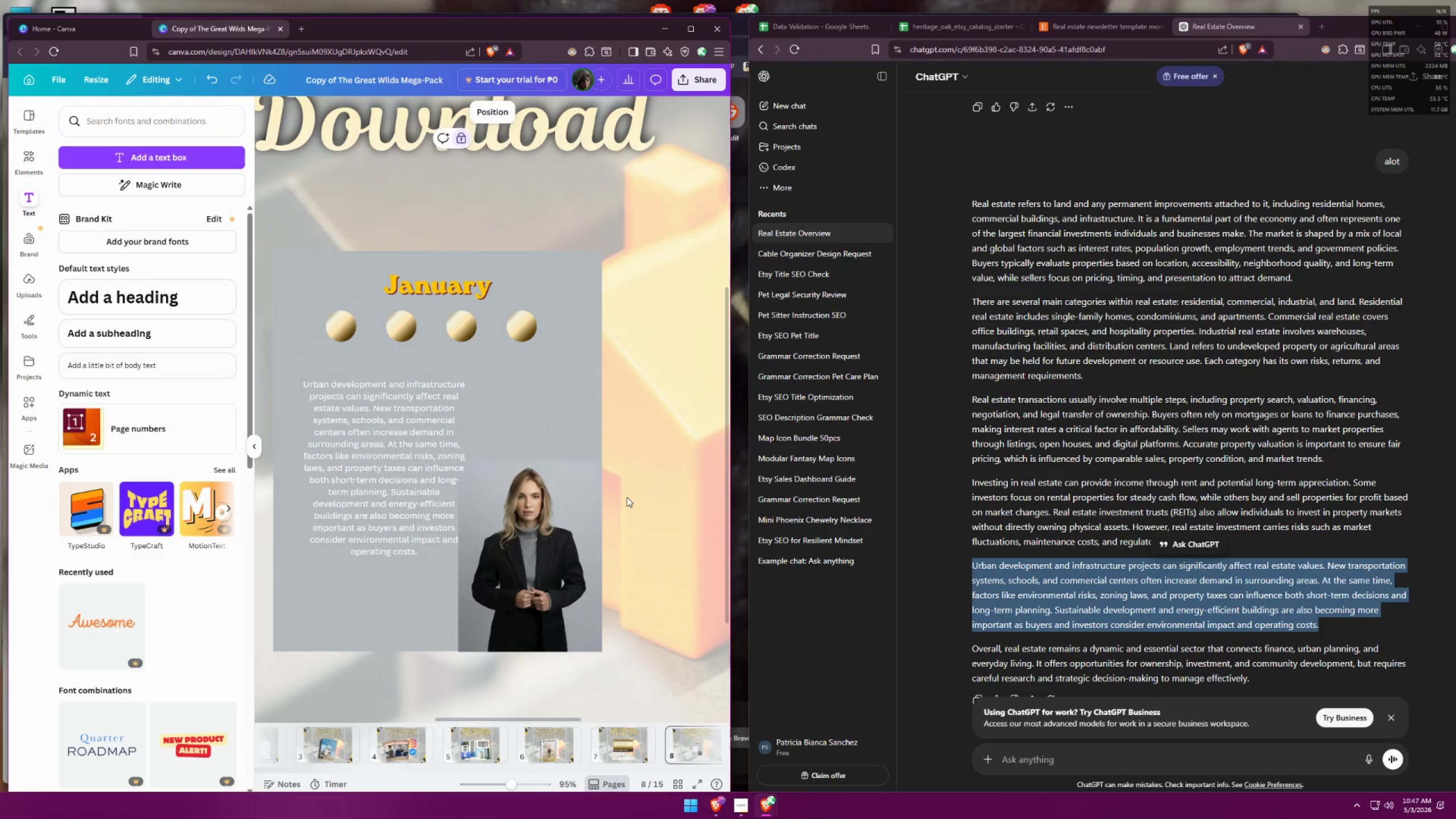 
left_click([627, 497])
 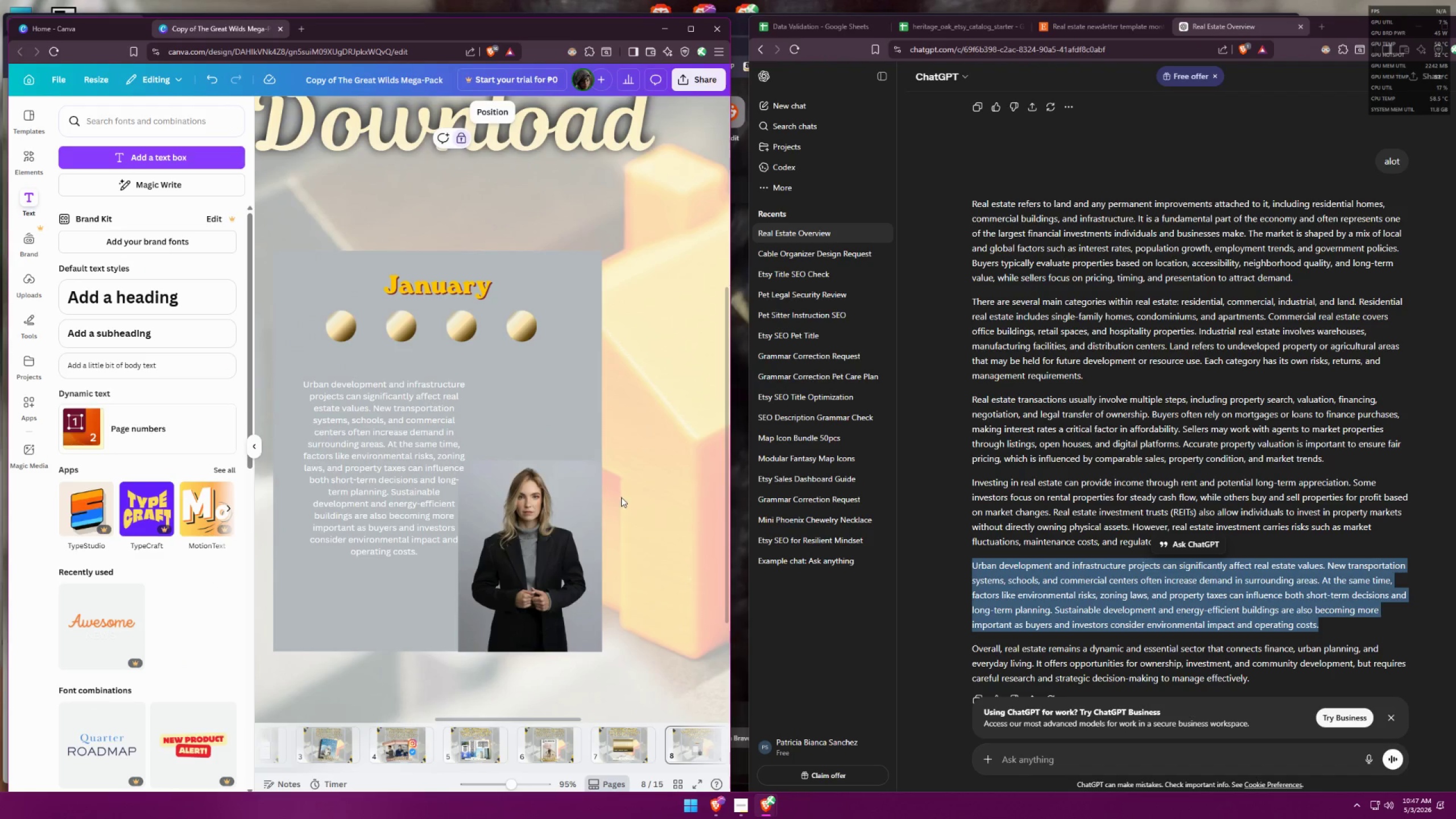 
scroll: coordinate [516, 511], scroll_direction: up, amount: 7.0
 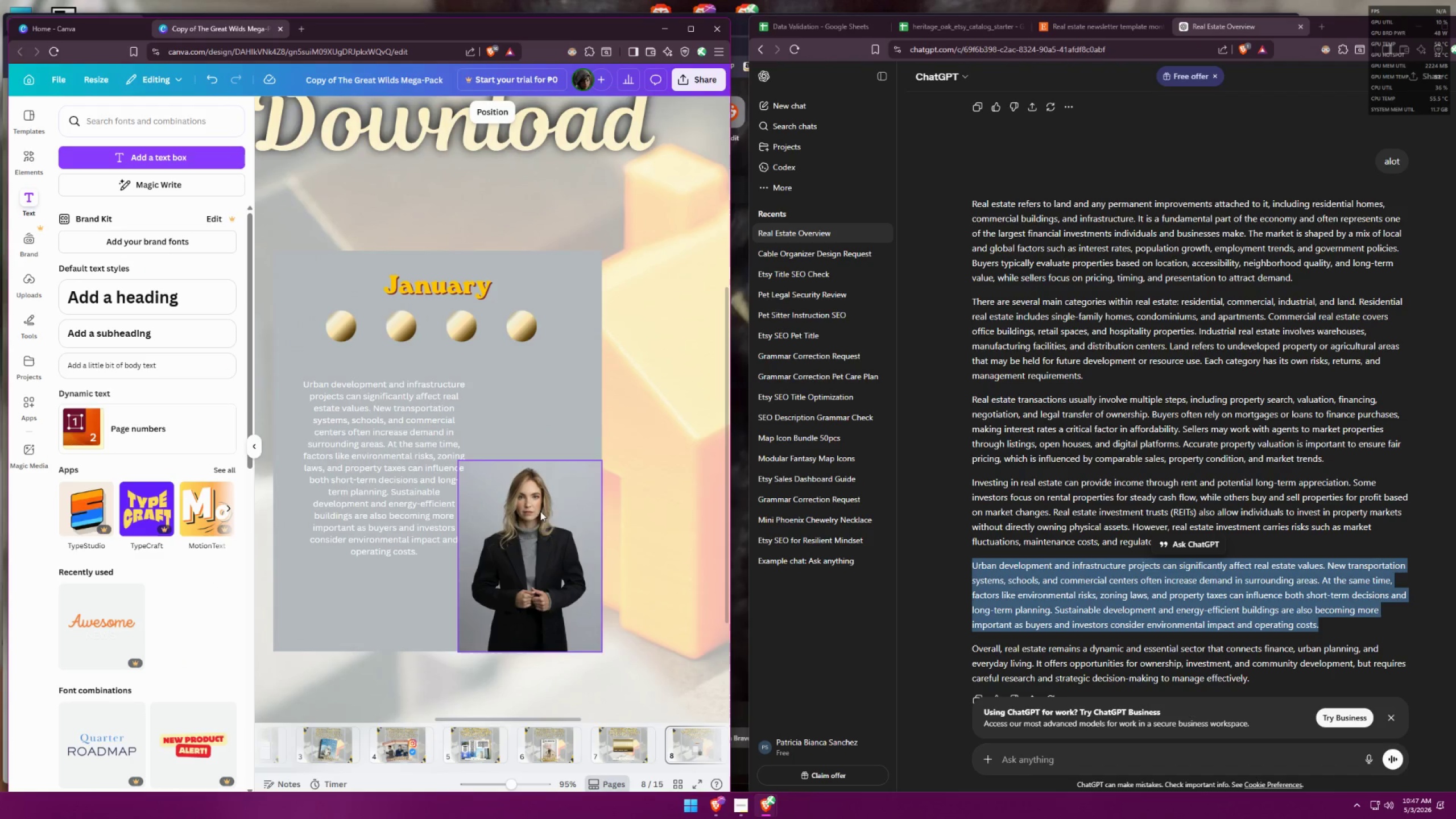 
left_click_drag(start_coordinate=[375, 453], to_coordinate=[366, 448])
 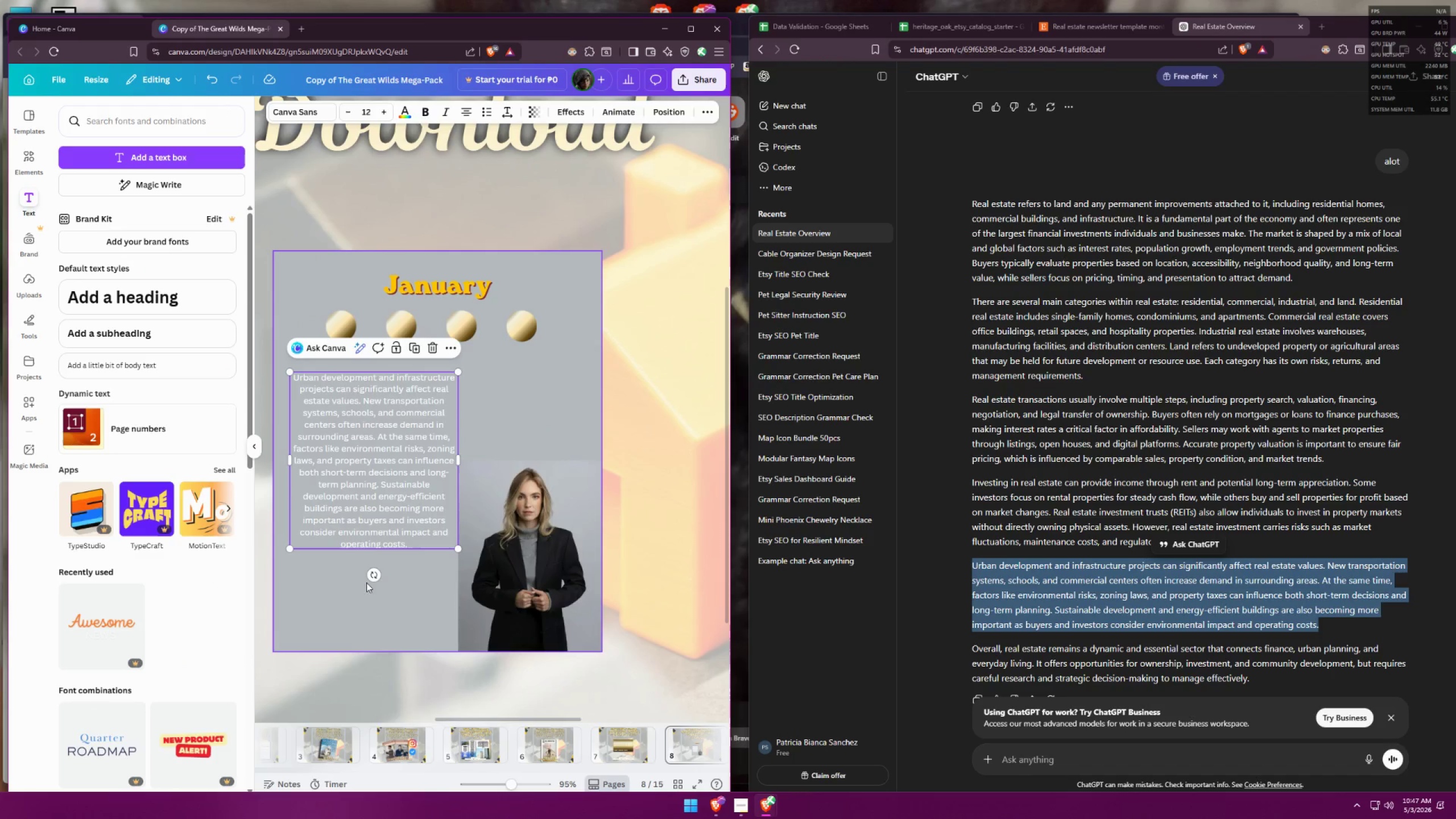 
left_click([387, 586])
 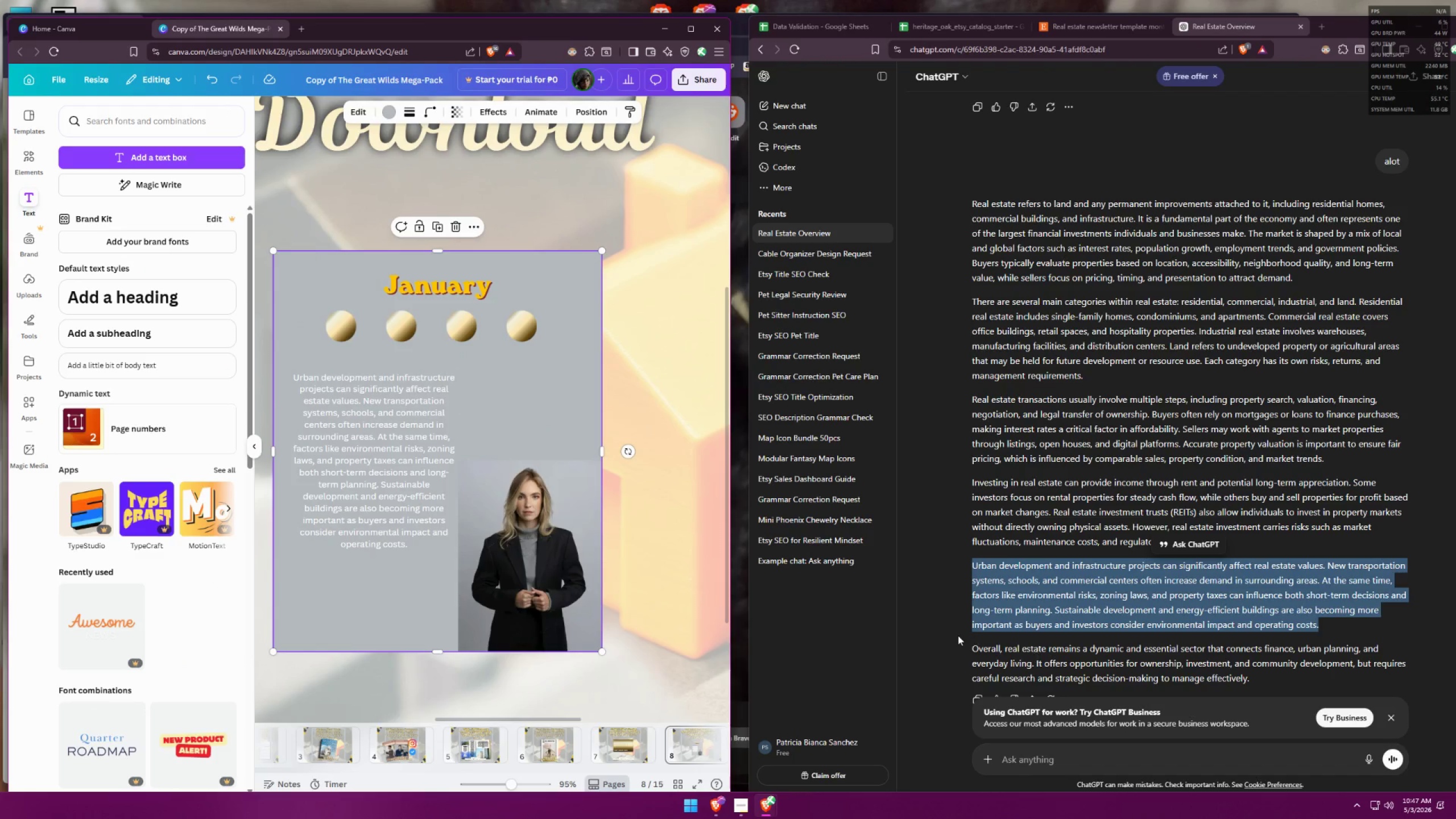 
left_click_drag(start_coordinate=[968, 650], to_coordinate=[1034, 661])
 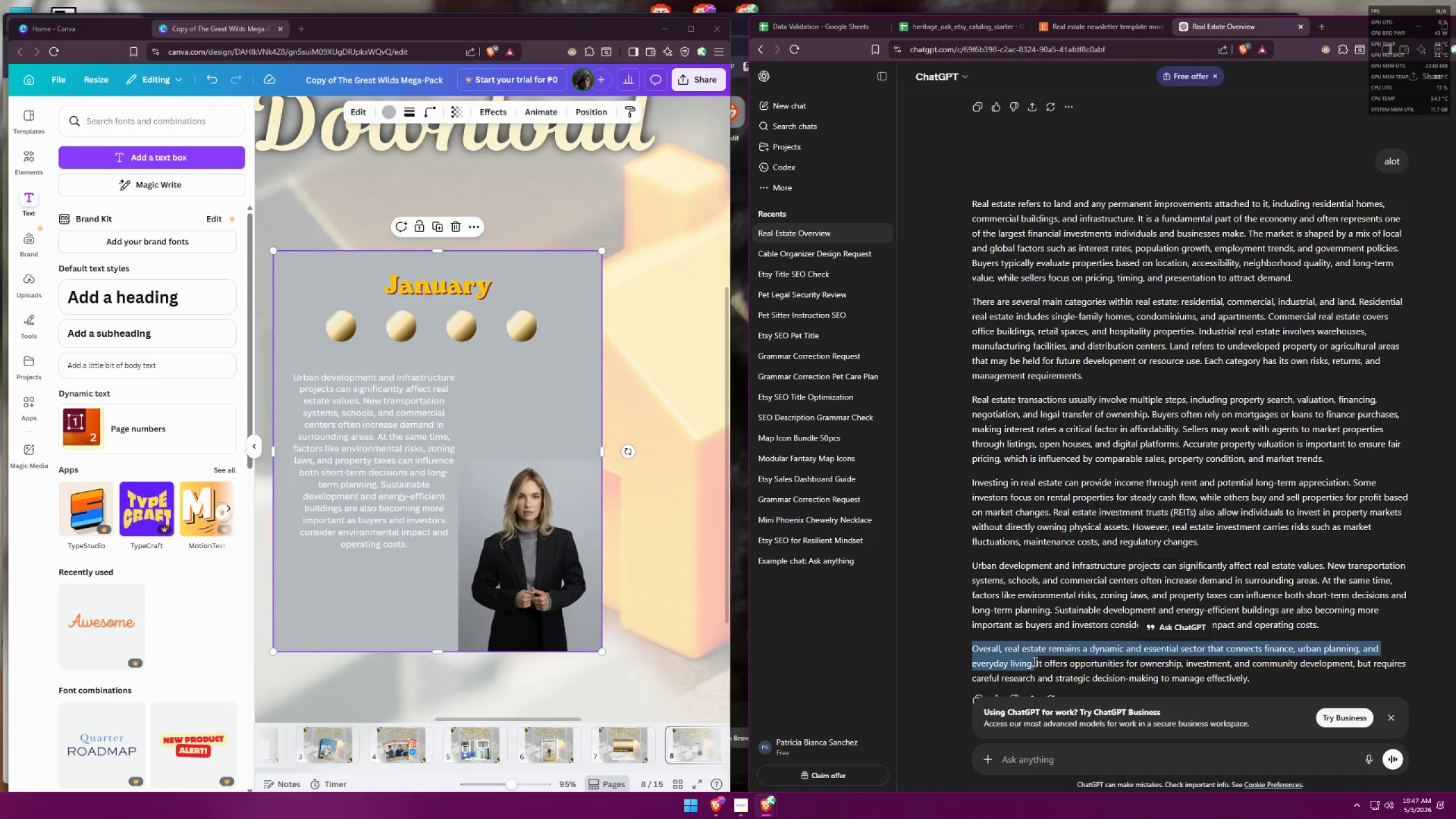 
key(Control+ControlLeft)
 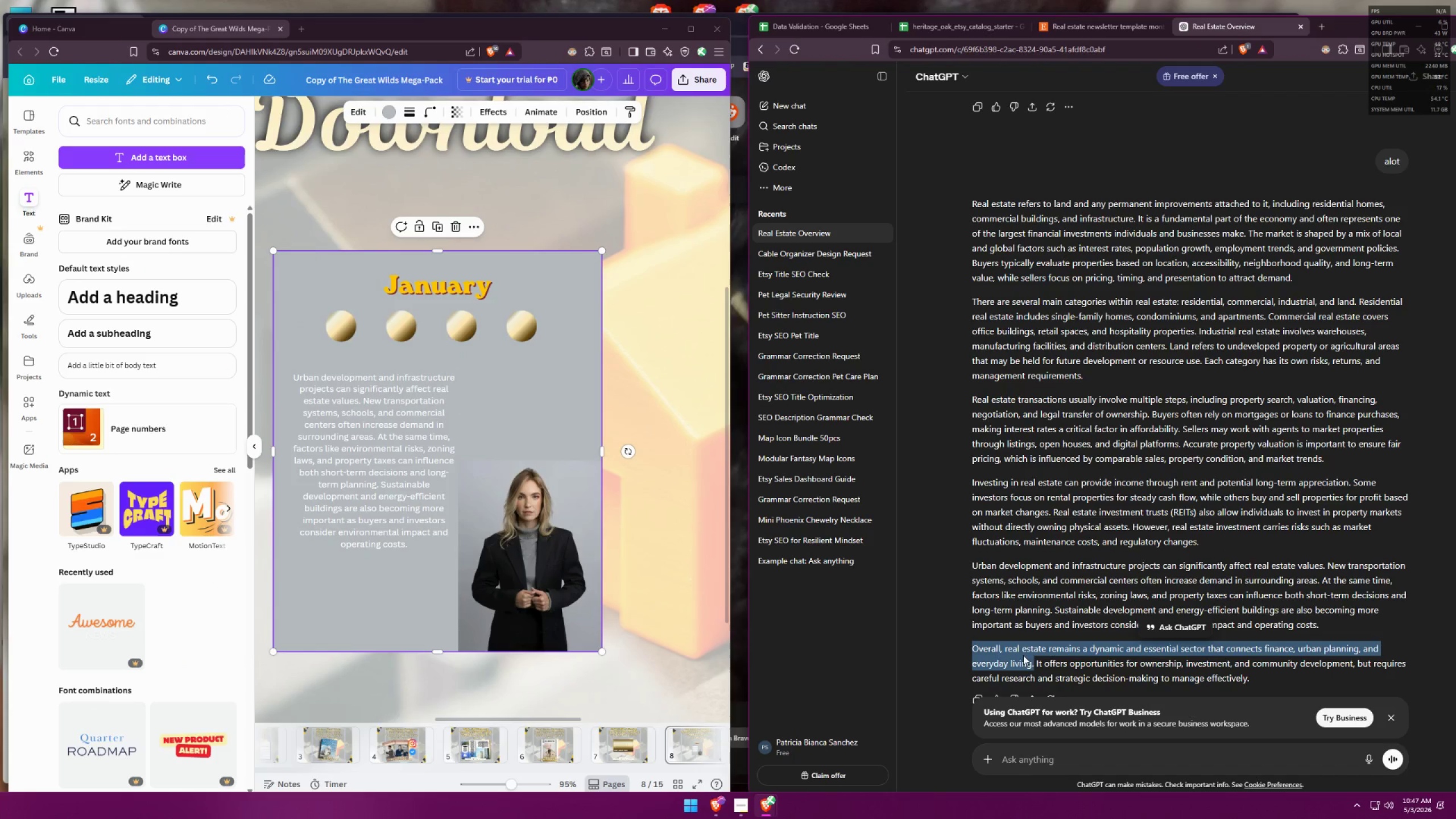 
key(Control+C)
 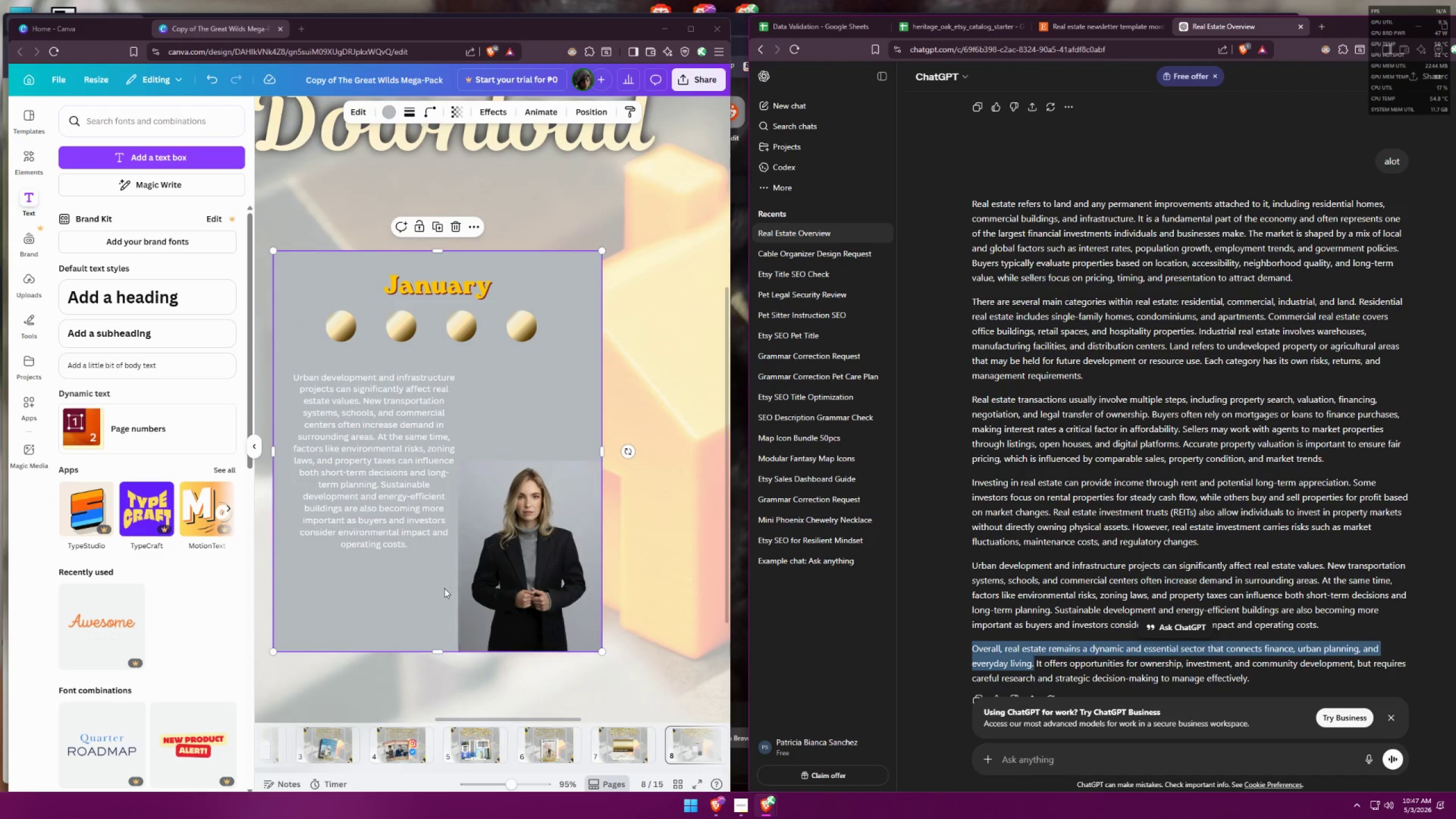 
left_click([429, 595])
 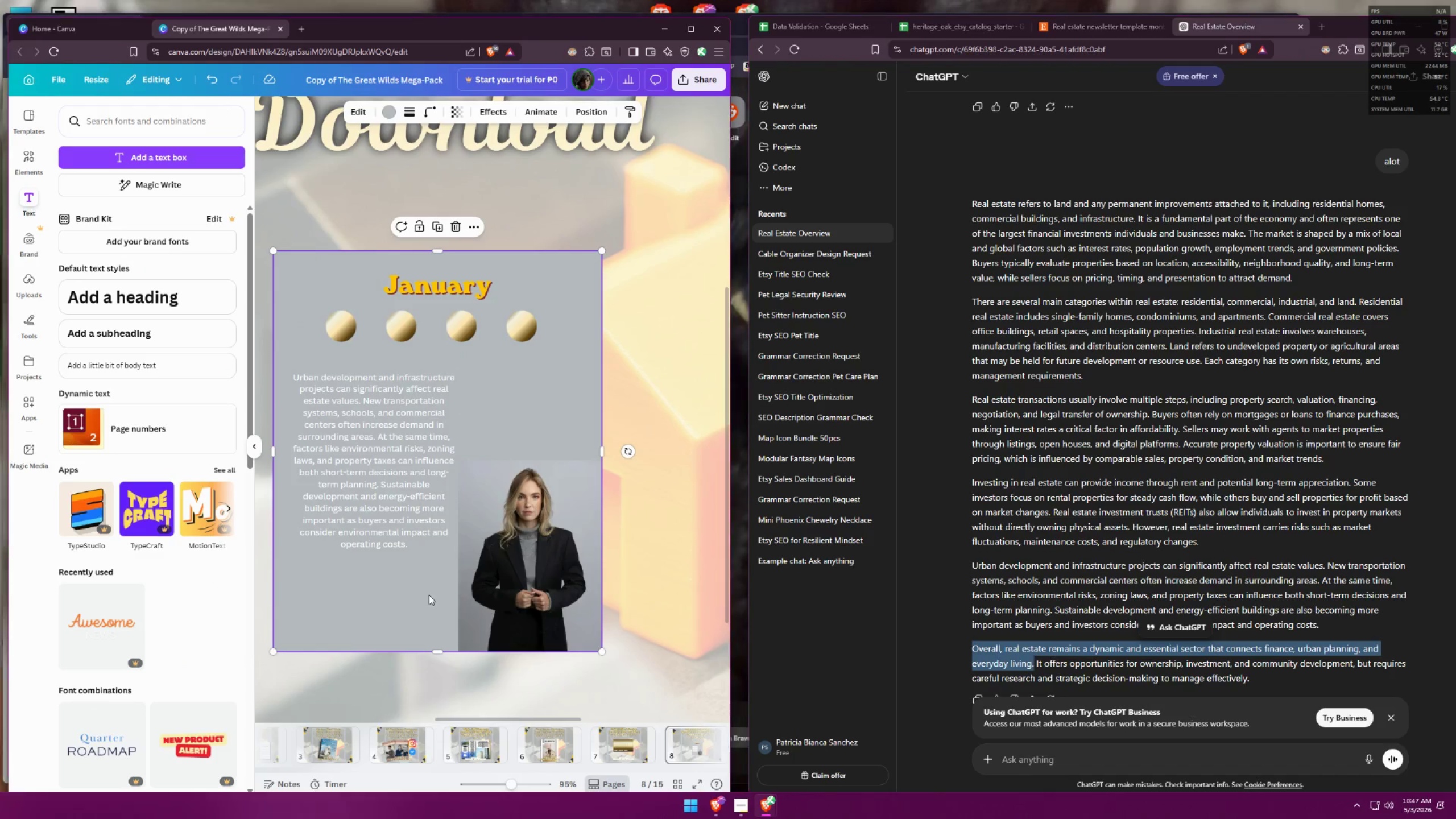 
key(Control+ControlLeft)
 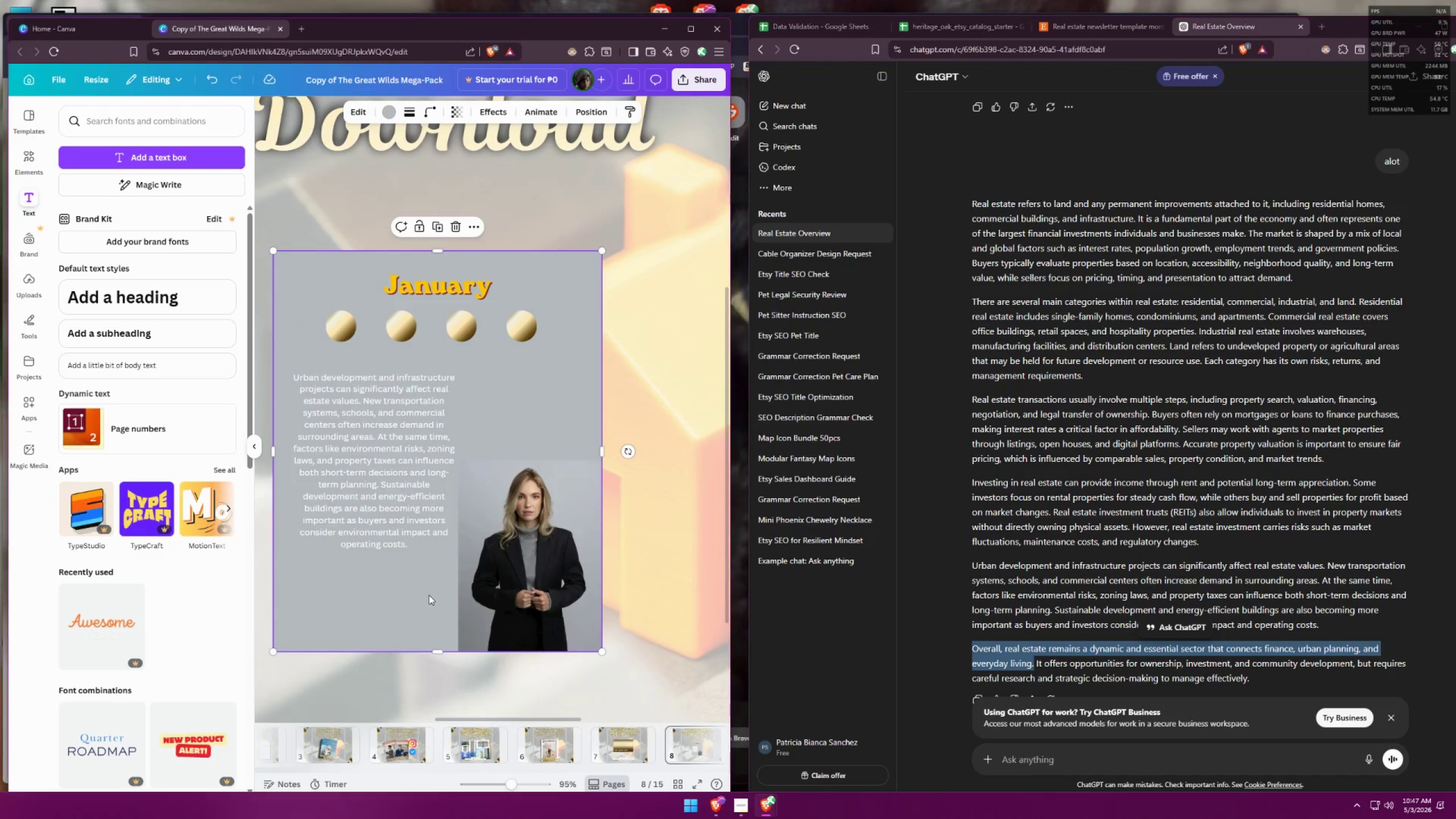 
key(Control+V)
 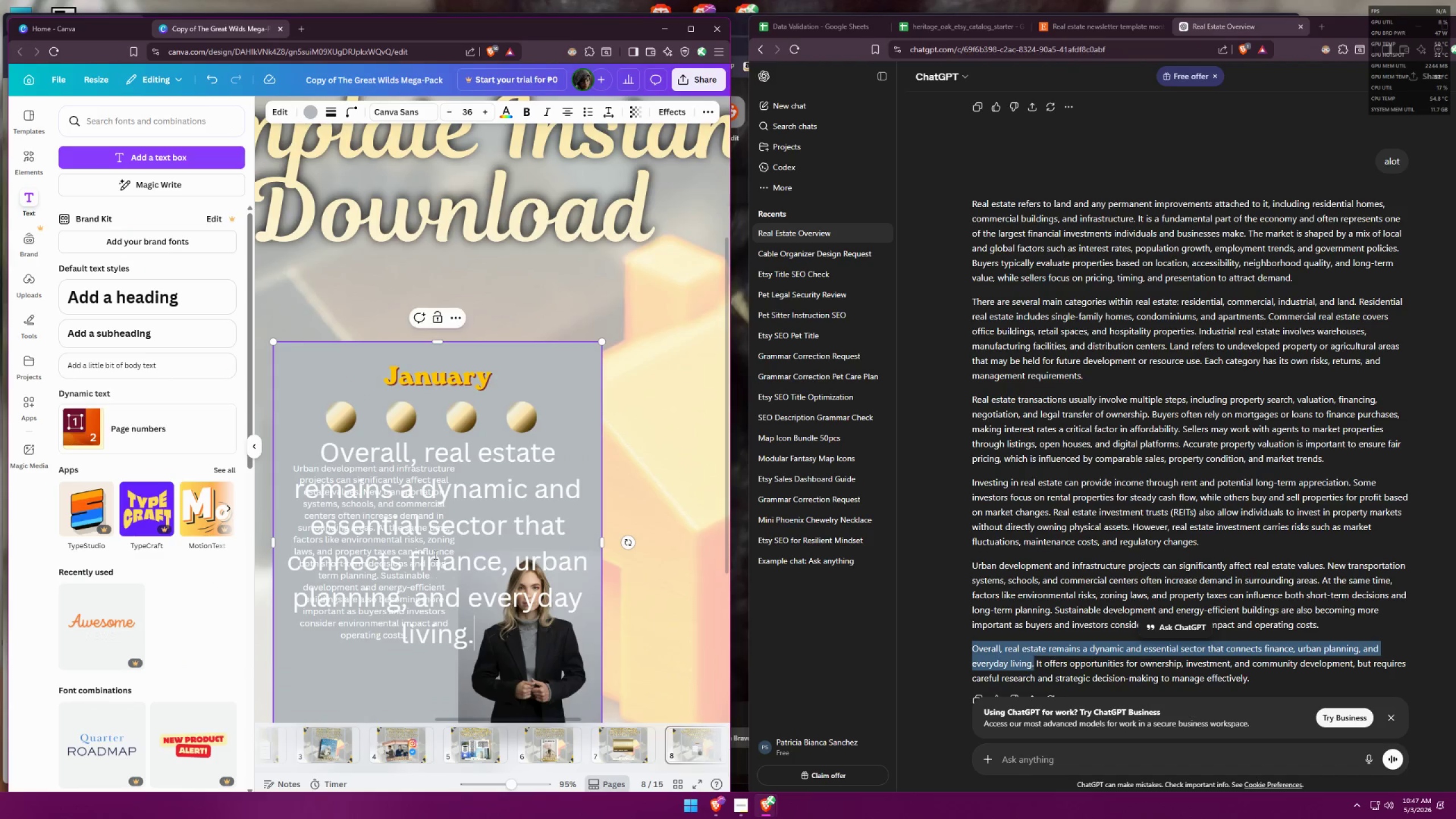 
key(Control+ControlLeft)
 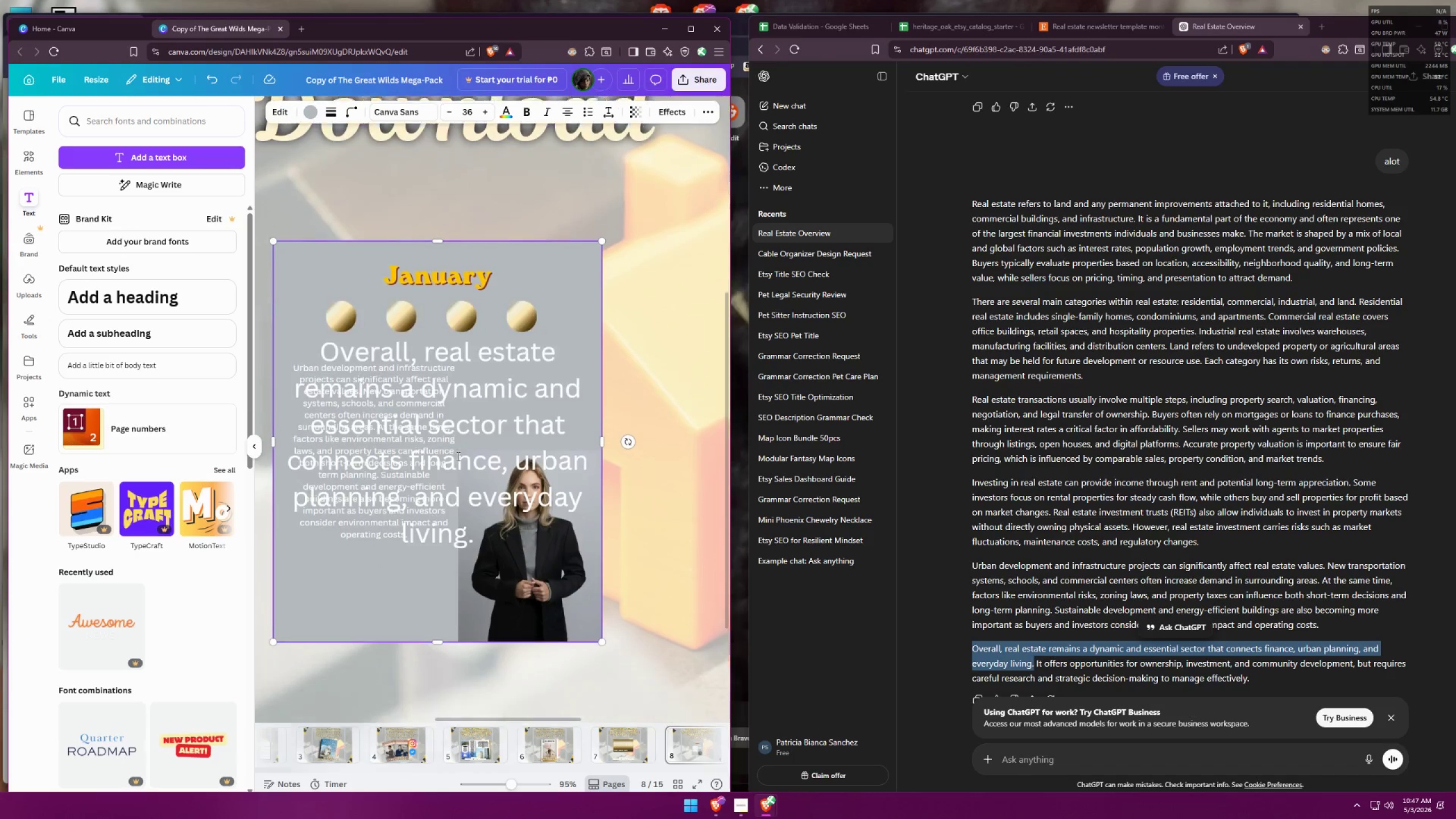 
key(Control+A)
 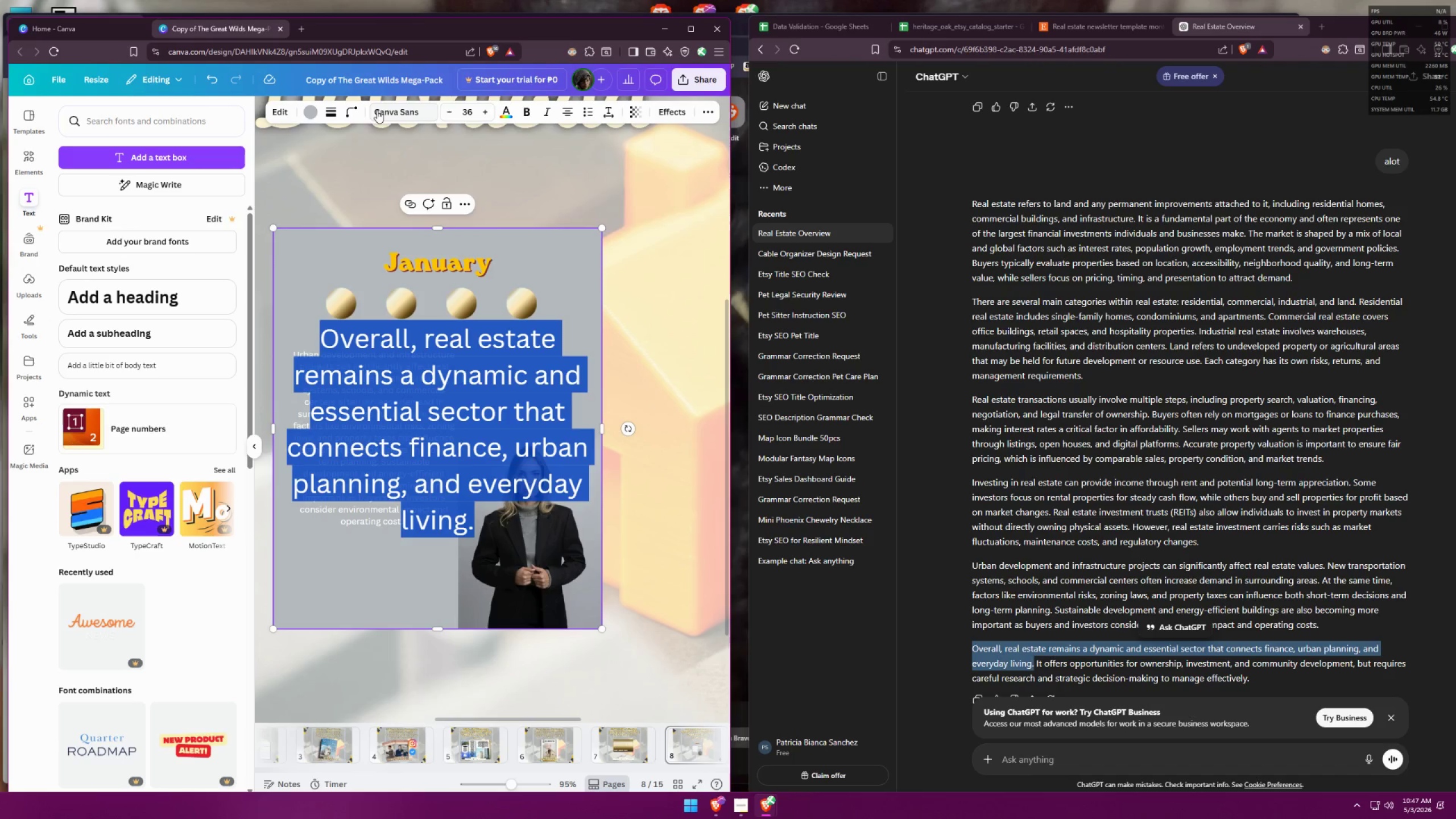 
scroll: coordinate [455, 458], scroll_direction: down, amount: 2.0
 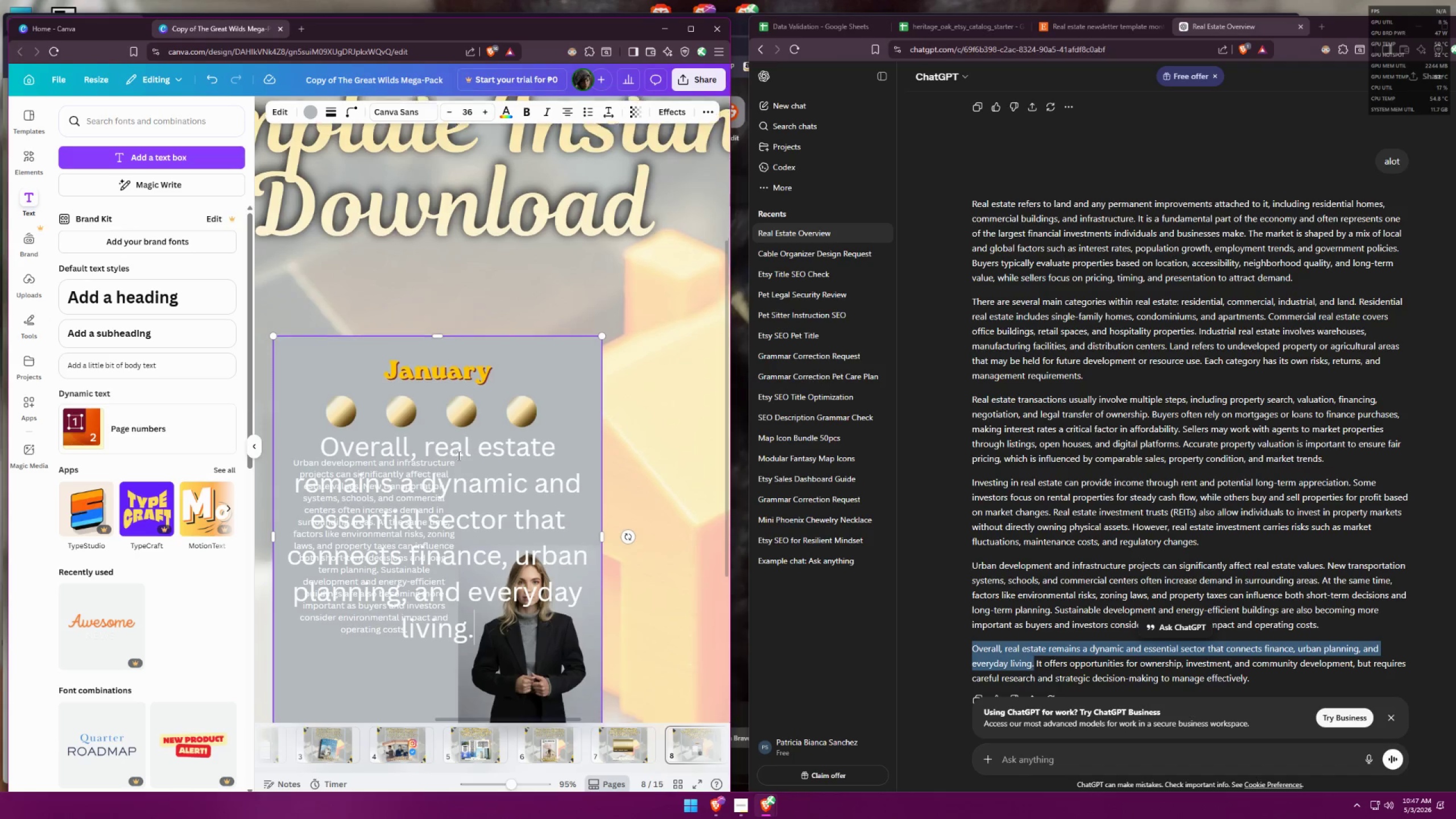 
left_click([316, 113])
 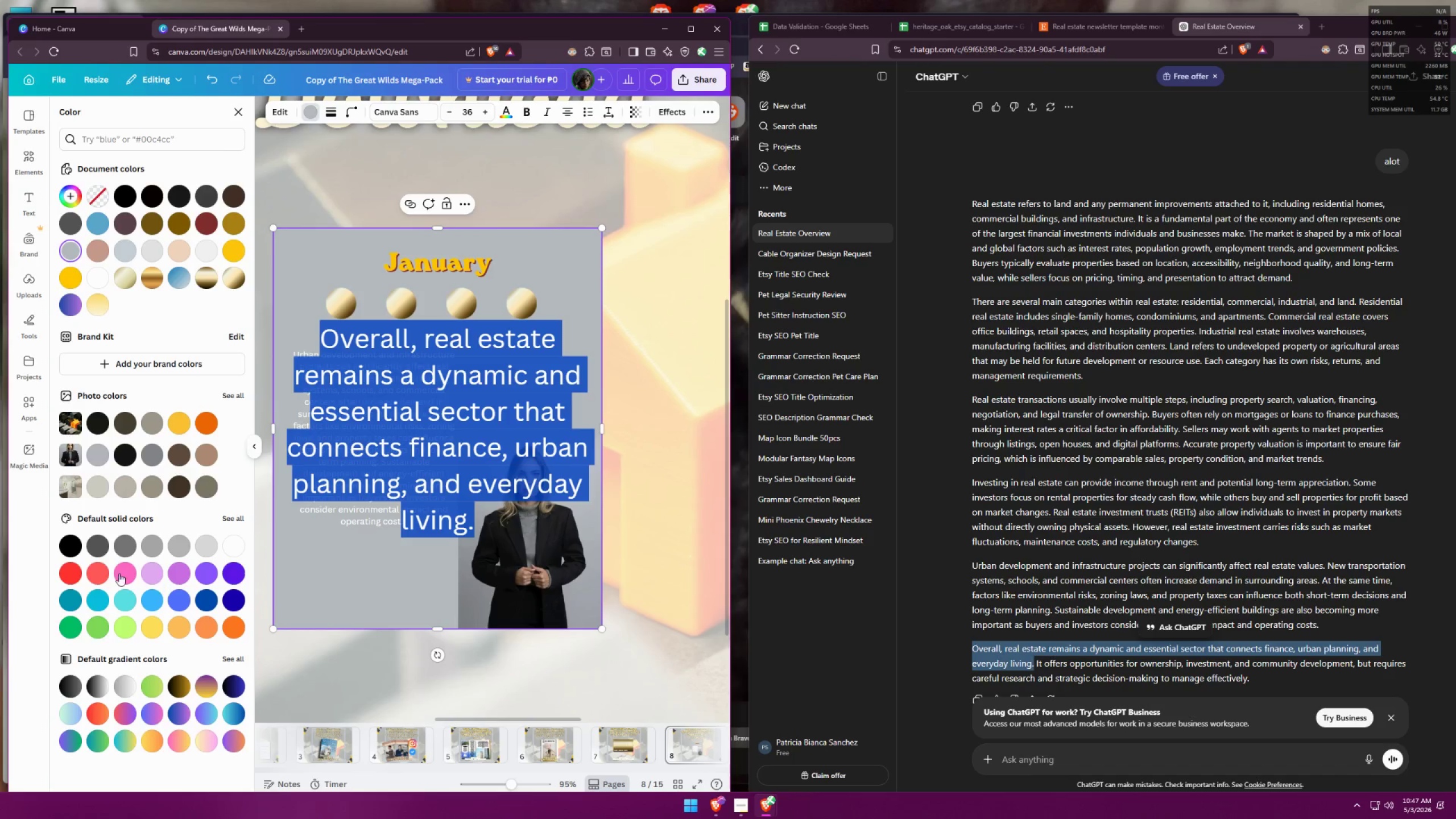 
left_click([68, 545])
 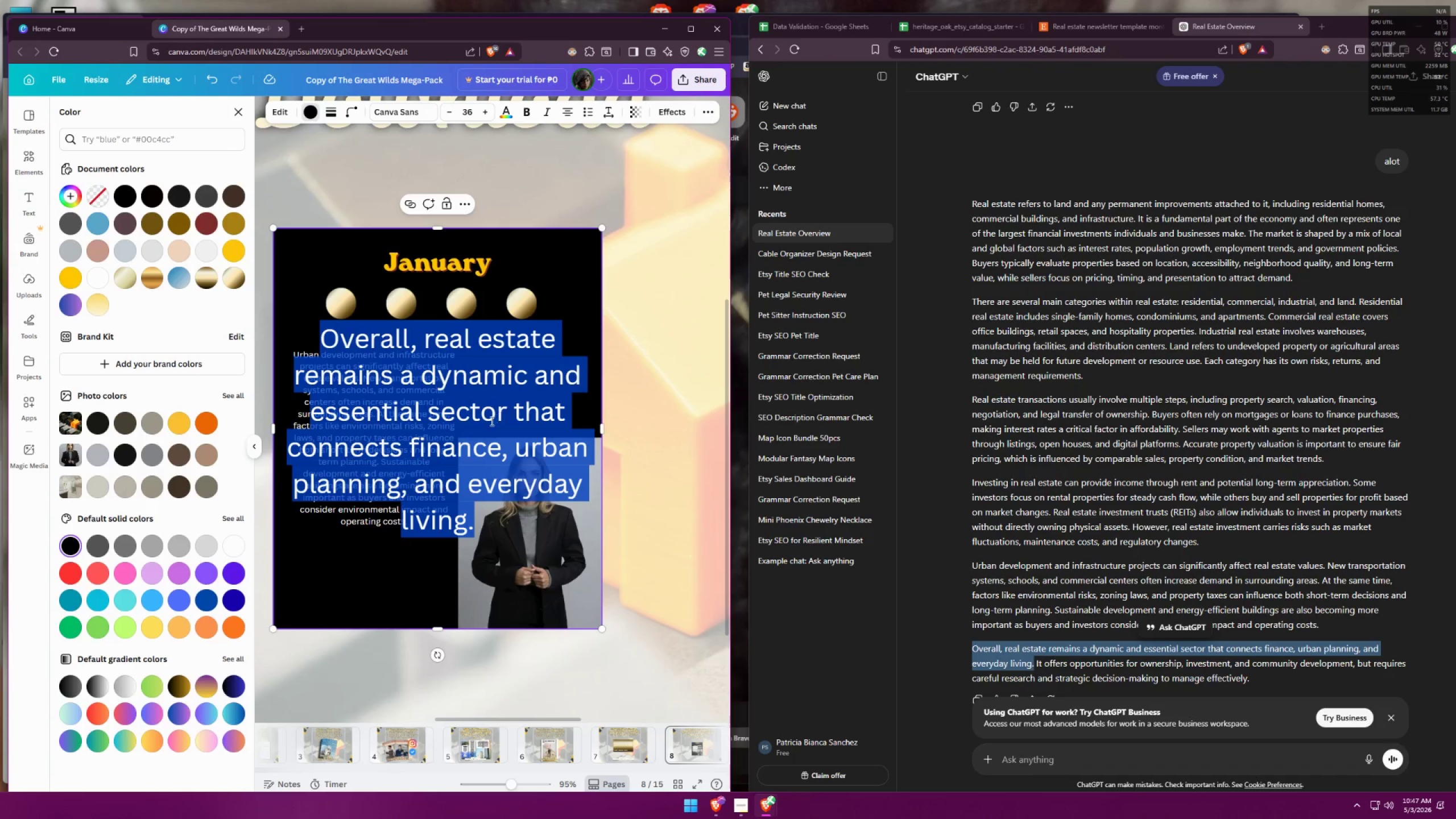 
key(Control+ControlLeft)
 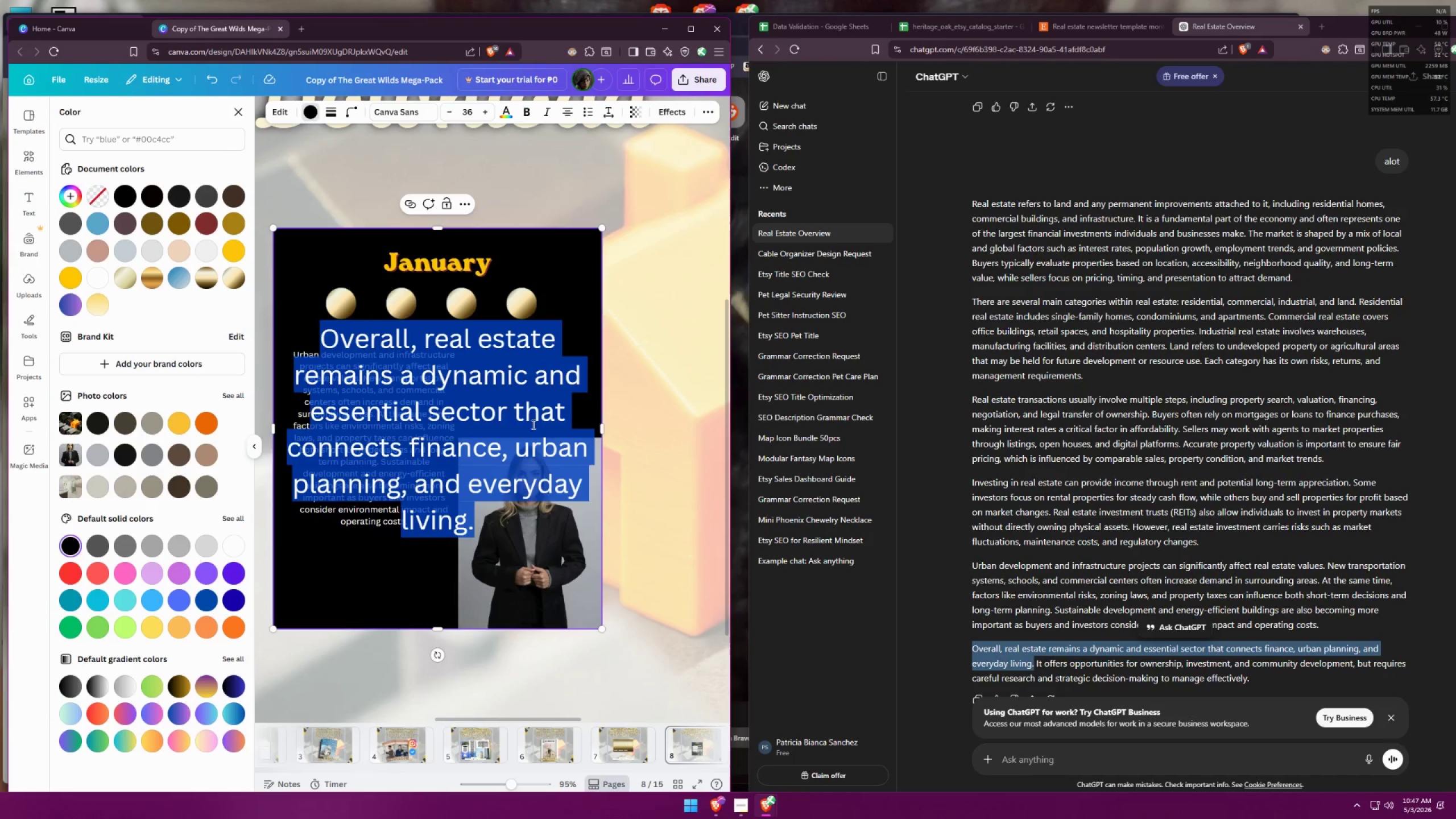 
key(Control+Z)
 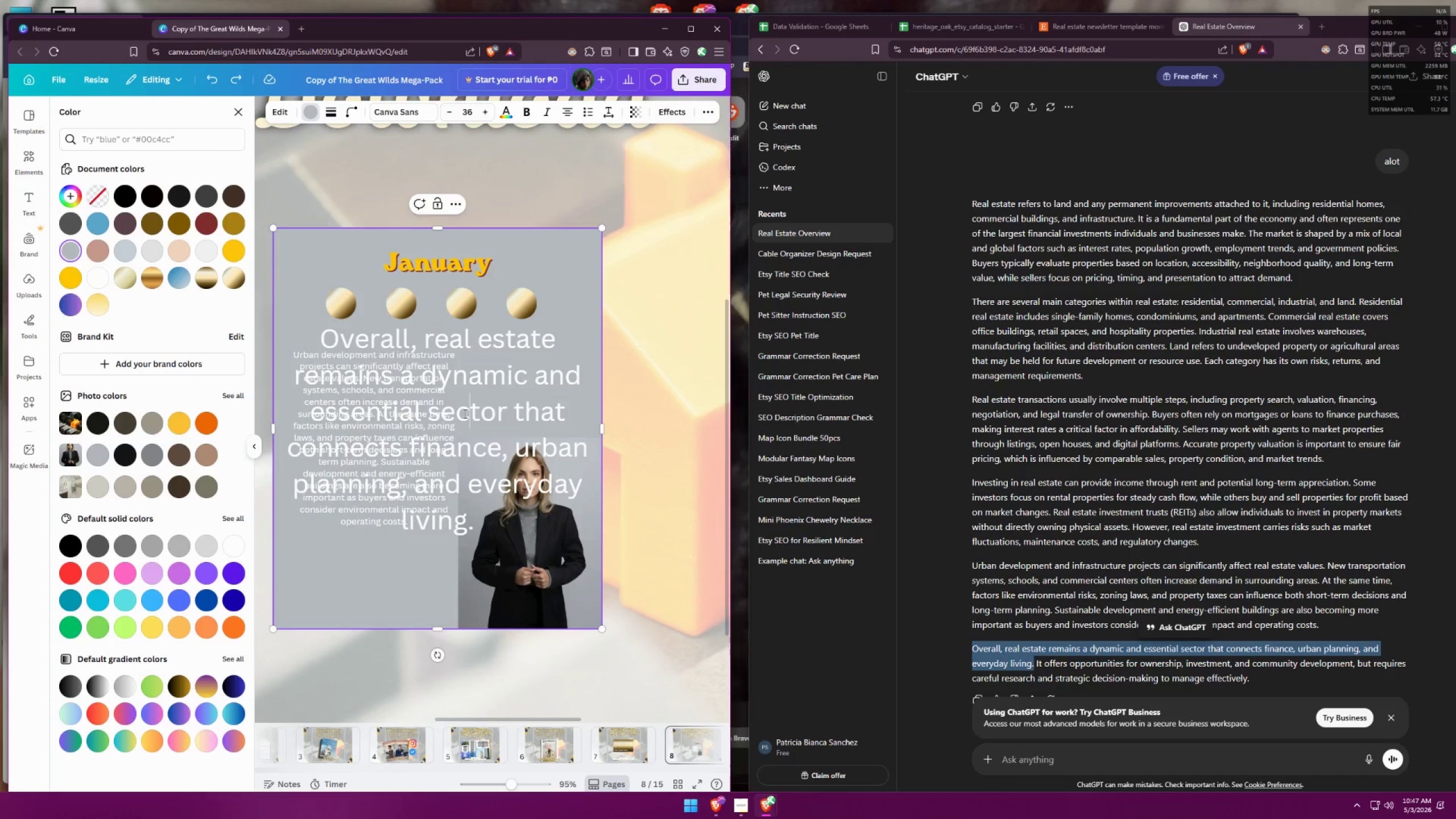 
double_click([464, 413])
 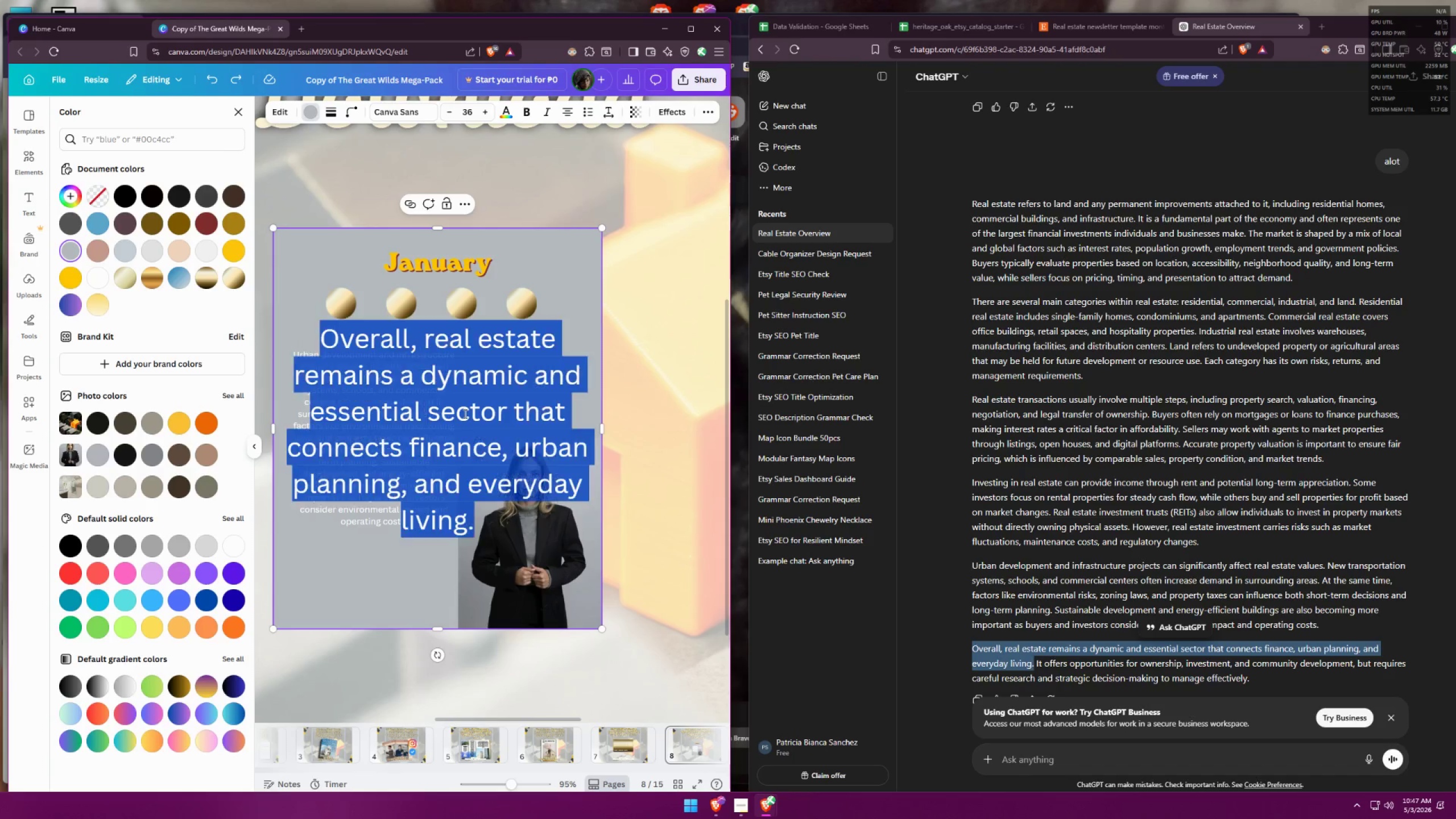 
triple_click([464, 413])
 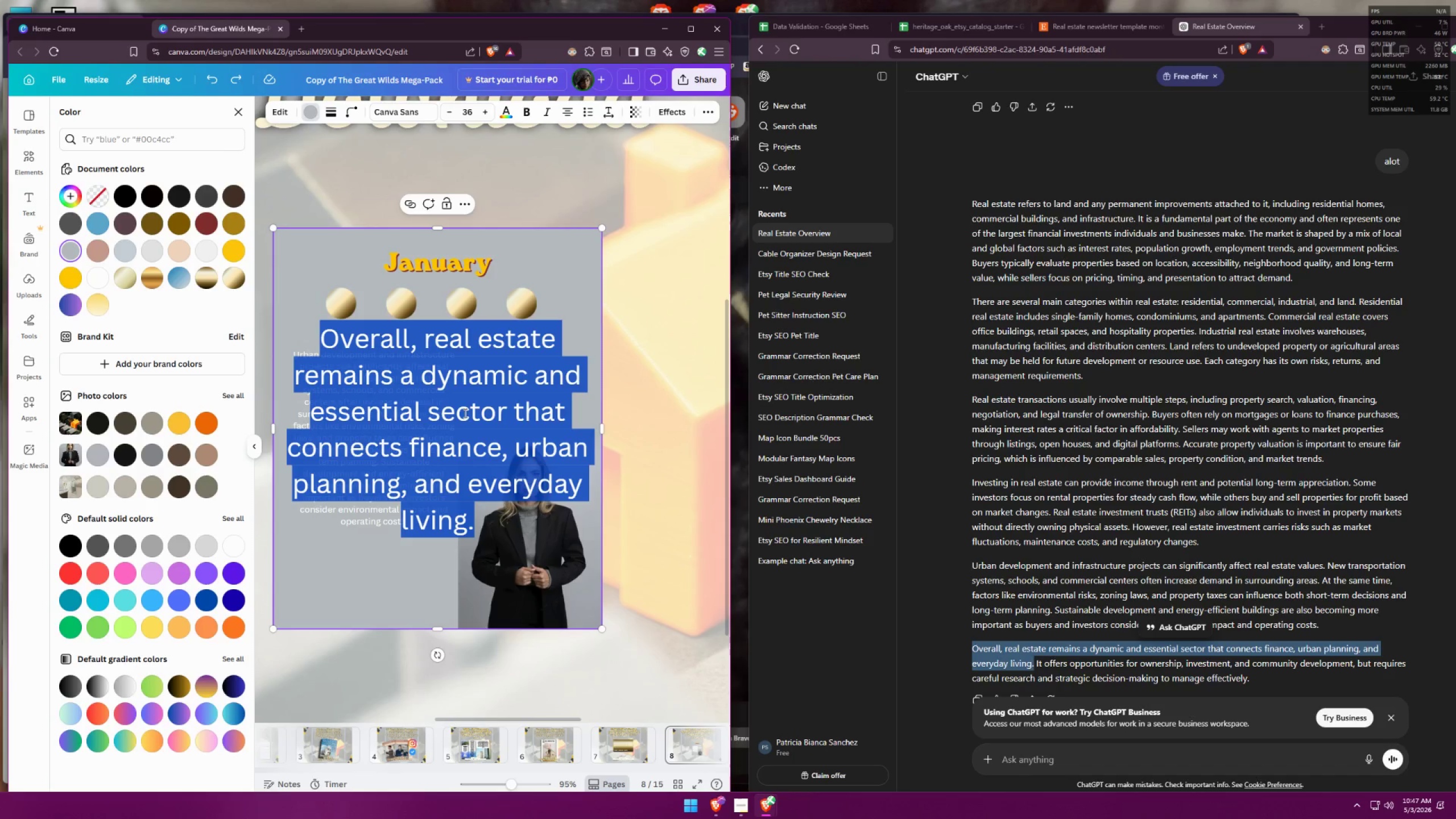 
key(Control+ControlLeft)
 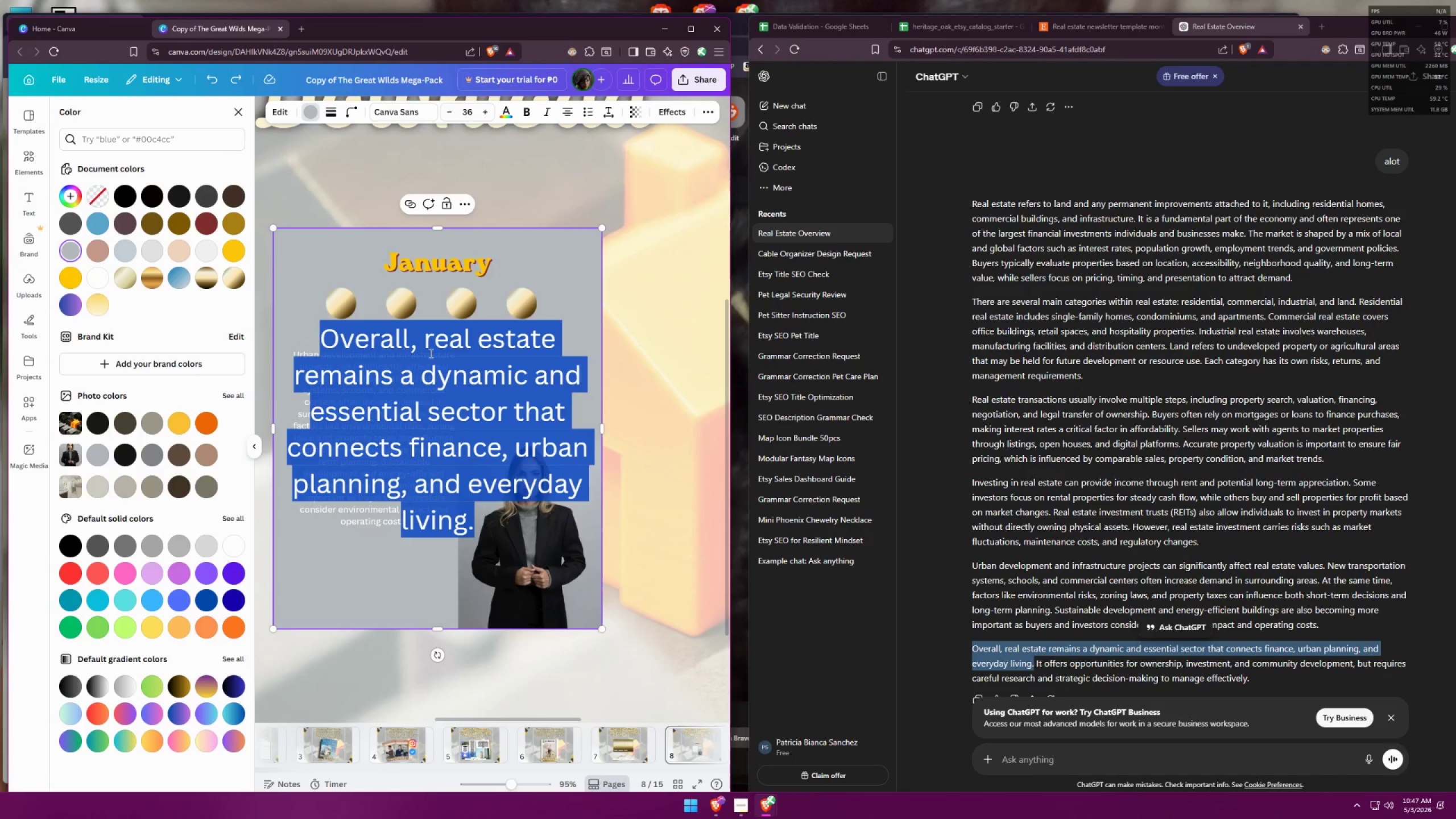 
key(Control+A)
 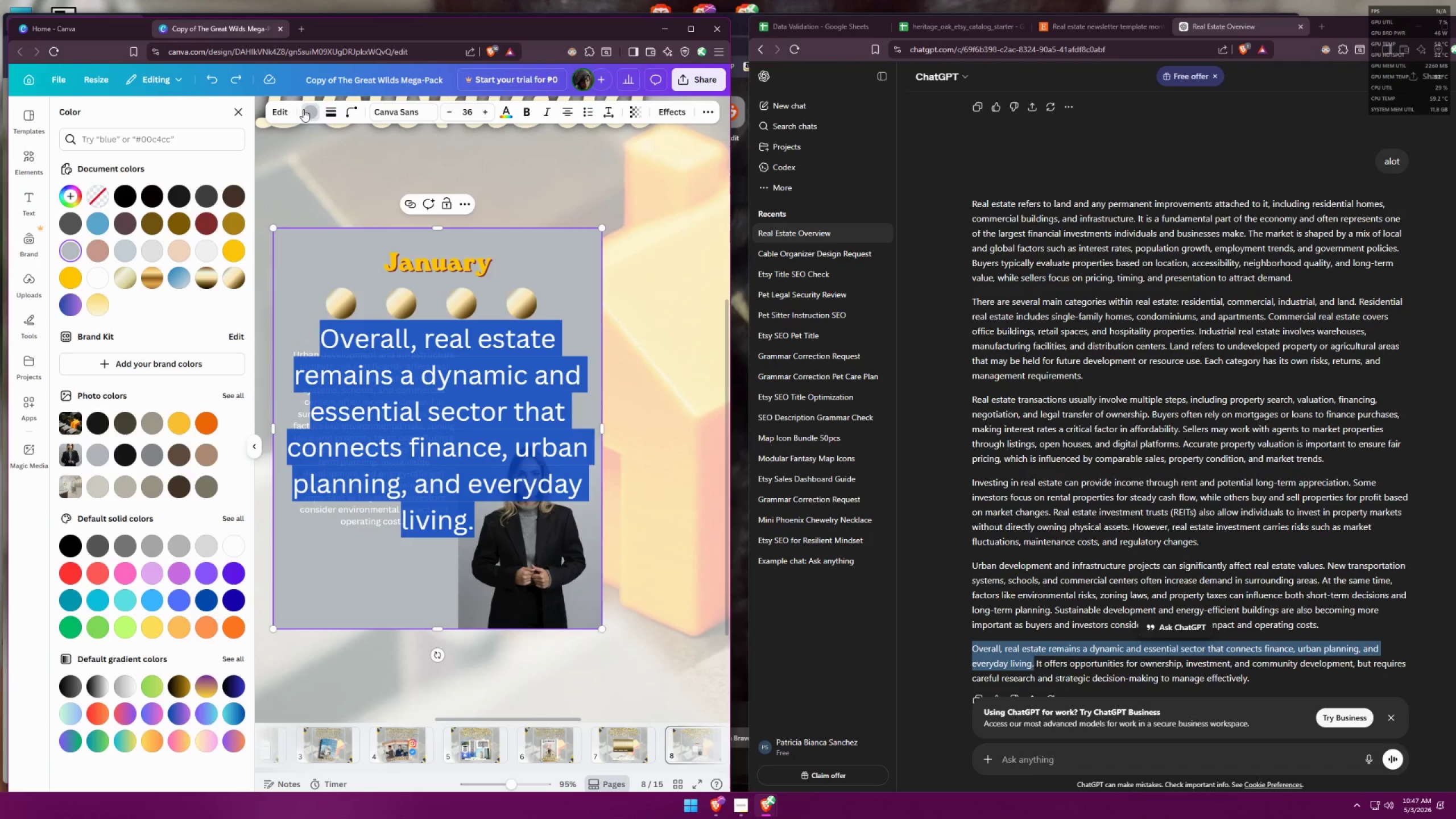 
double_click([309, 111])
 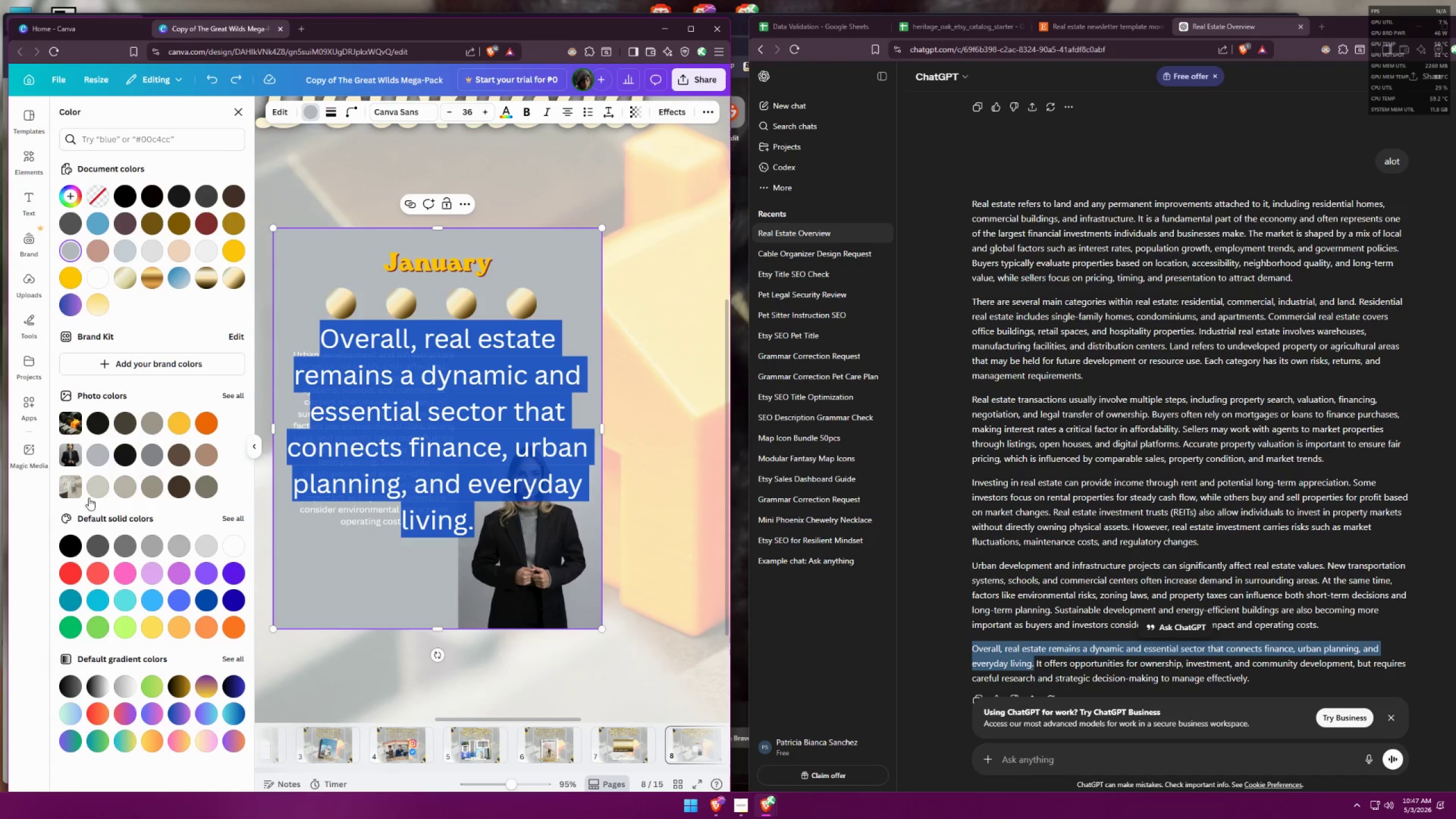 
left_click([74, 548])
 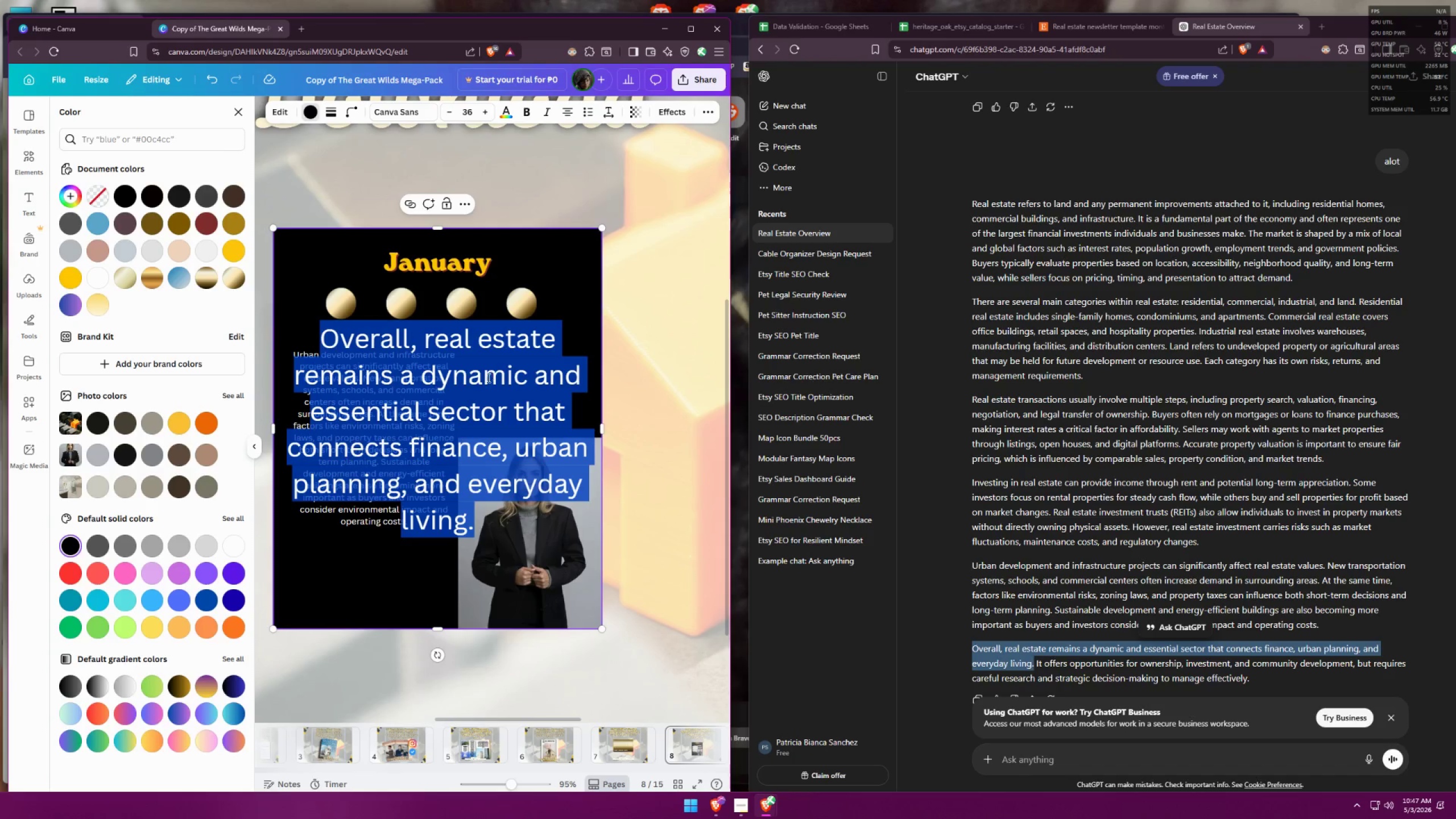 
key(Control+ControlLeft)
 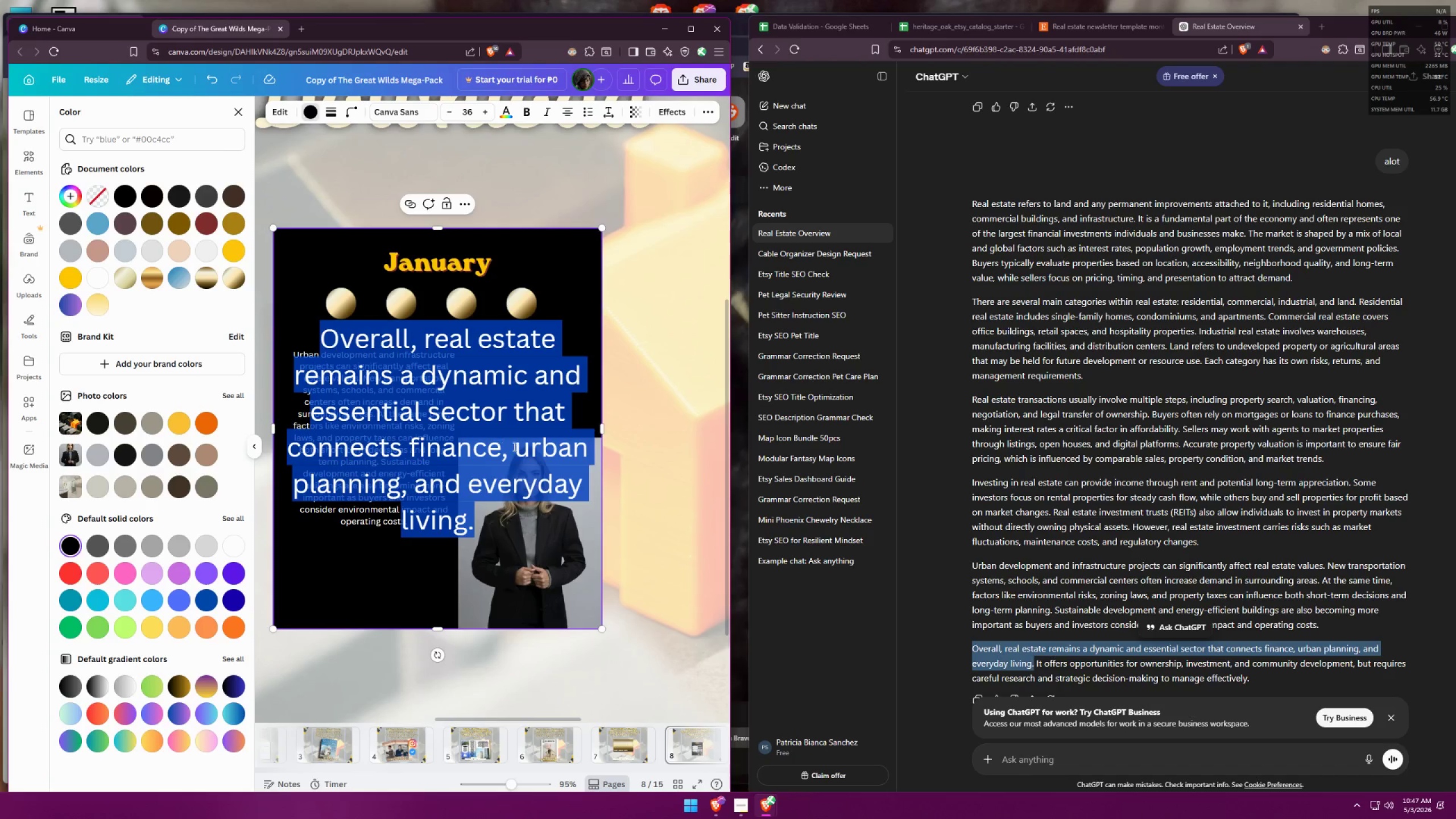 
key(Control+Z)
 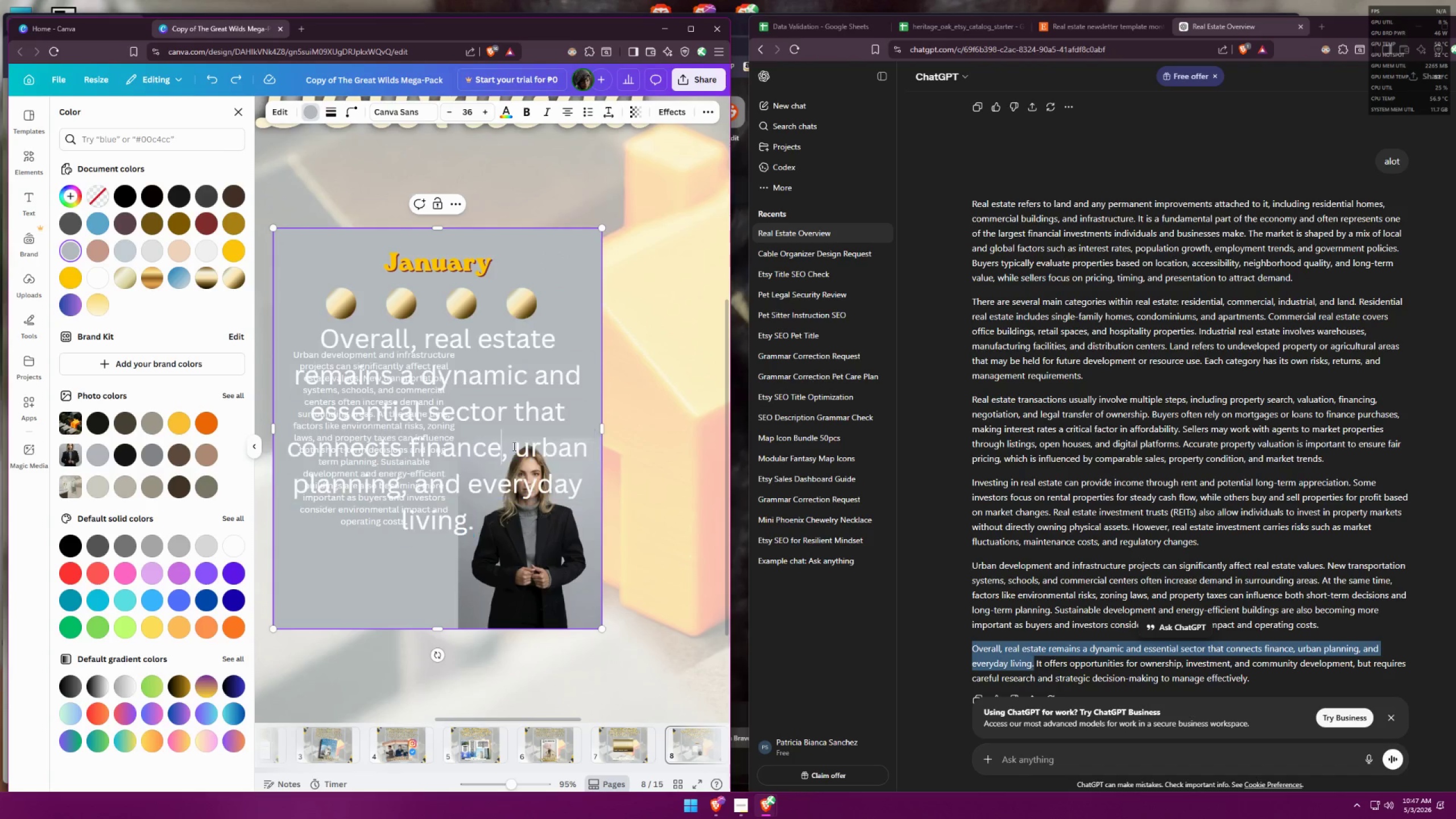 
double_click([671, 434])
 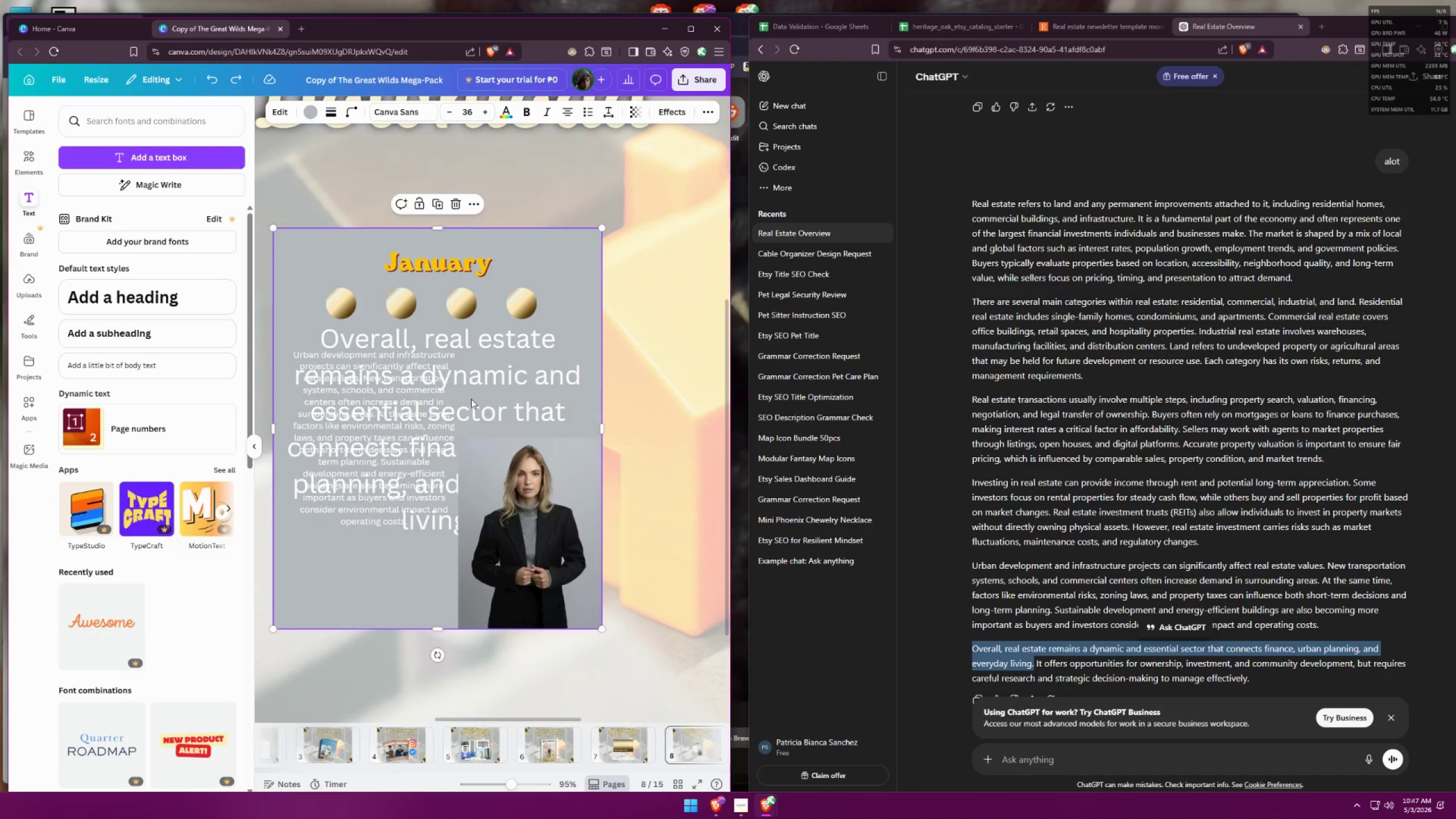 
double_click([424, 369])
 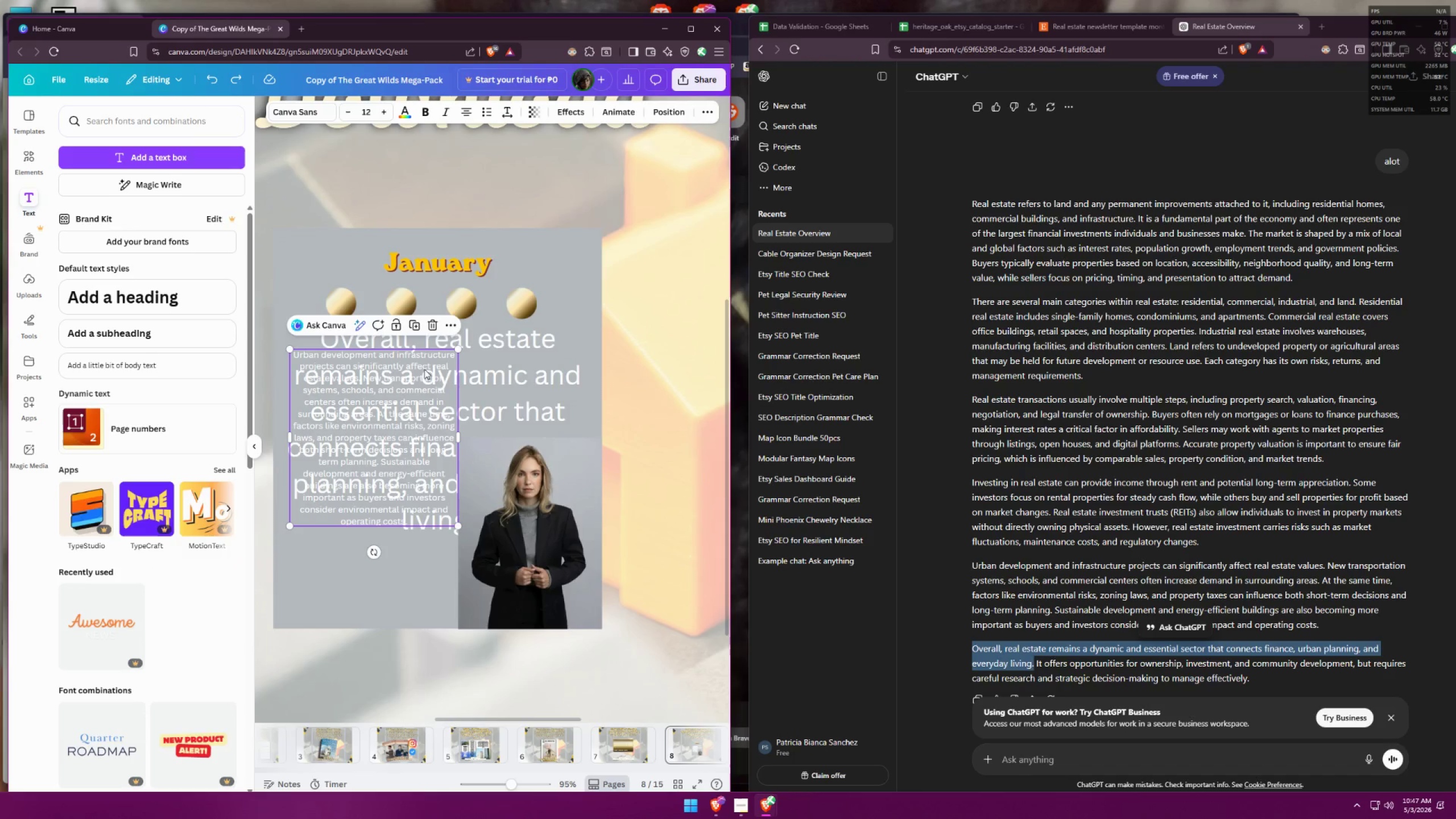 
triple_click([424, 369])
 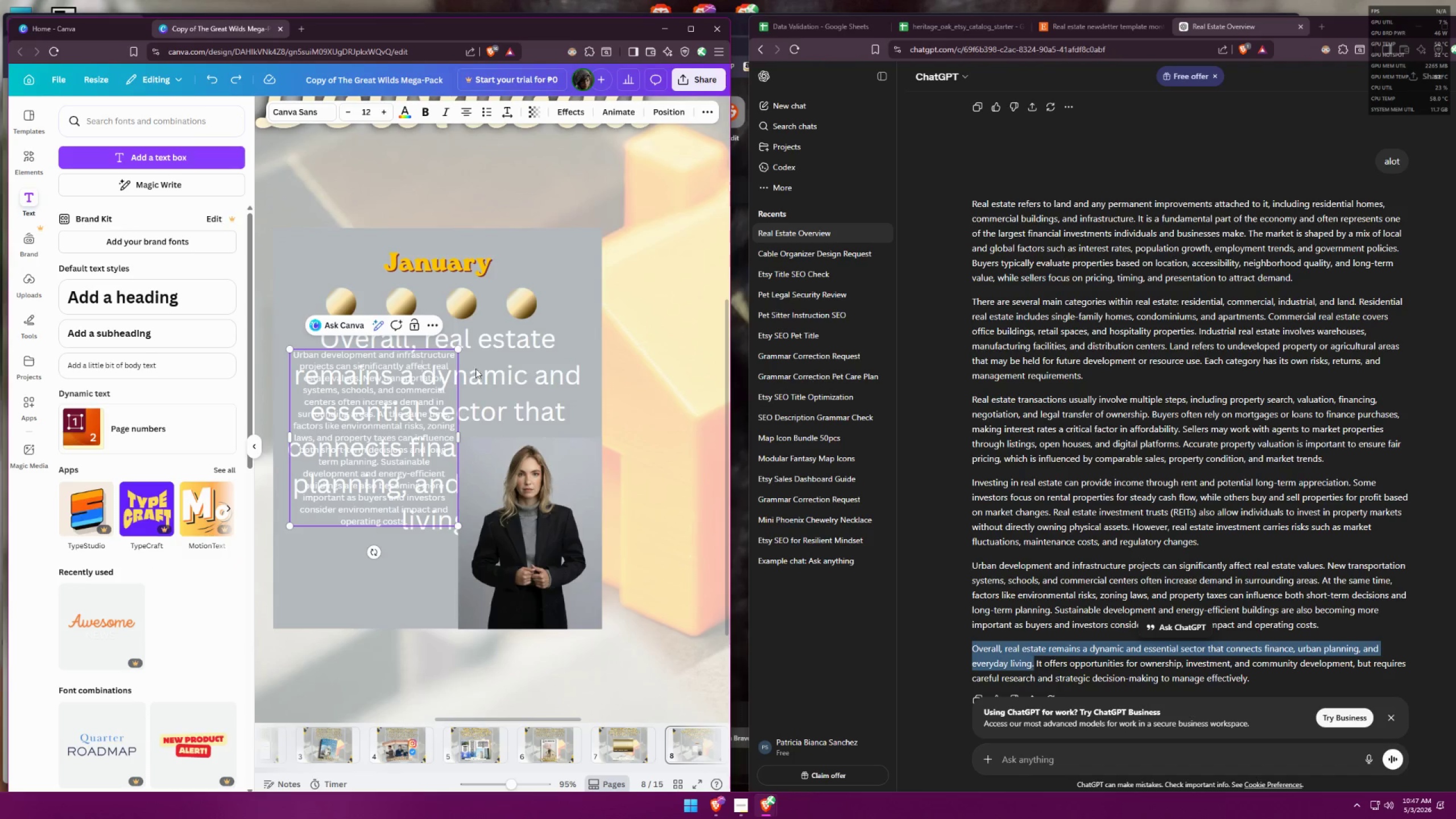 
triple_click([518, 366])
 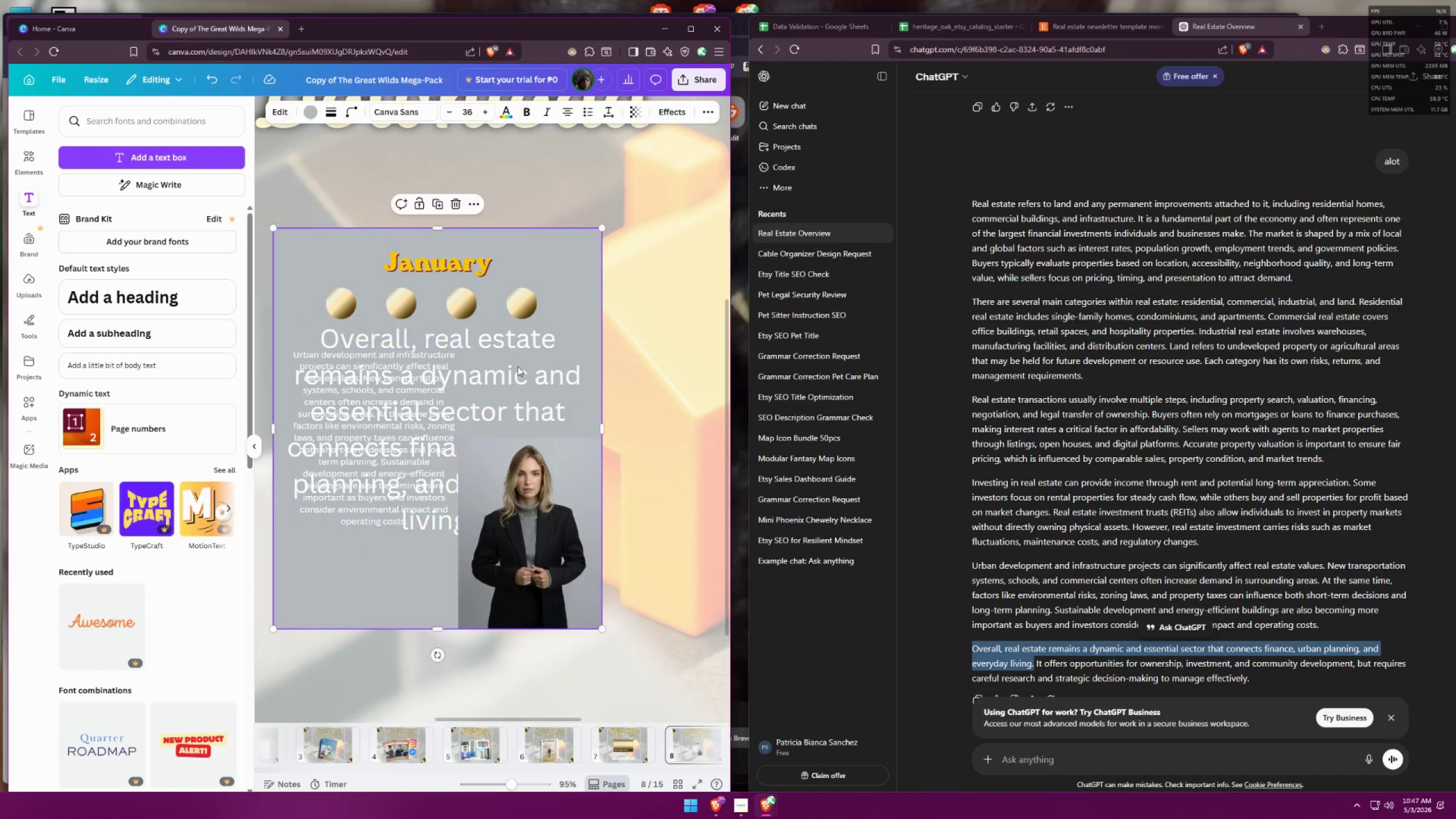 
triple_click([518, 366])
 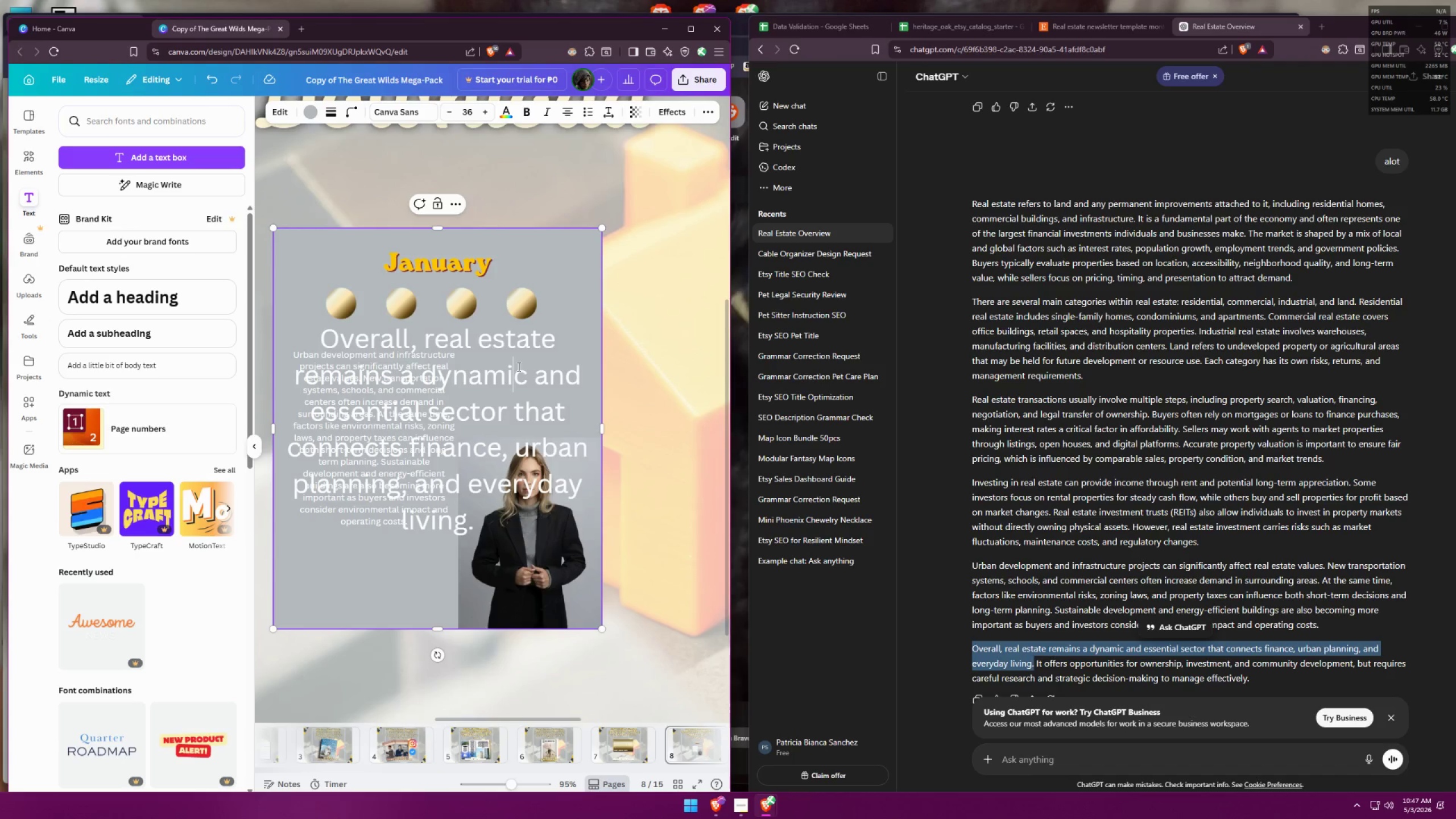 
key(Control+Z)
 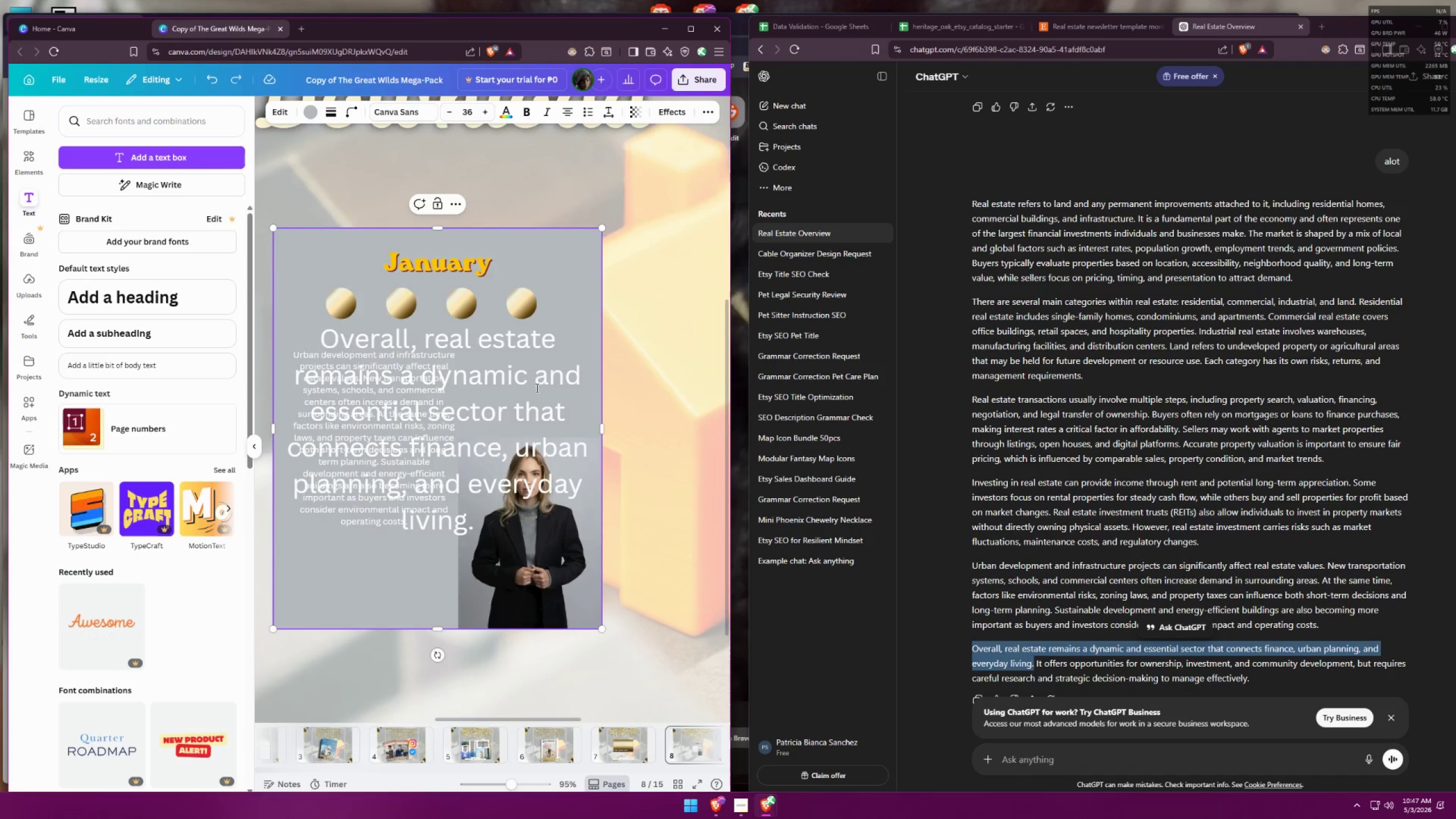 
key(Control+Z)
 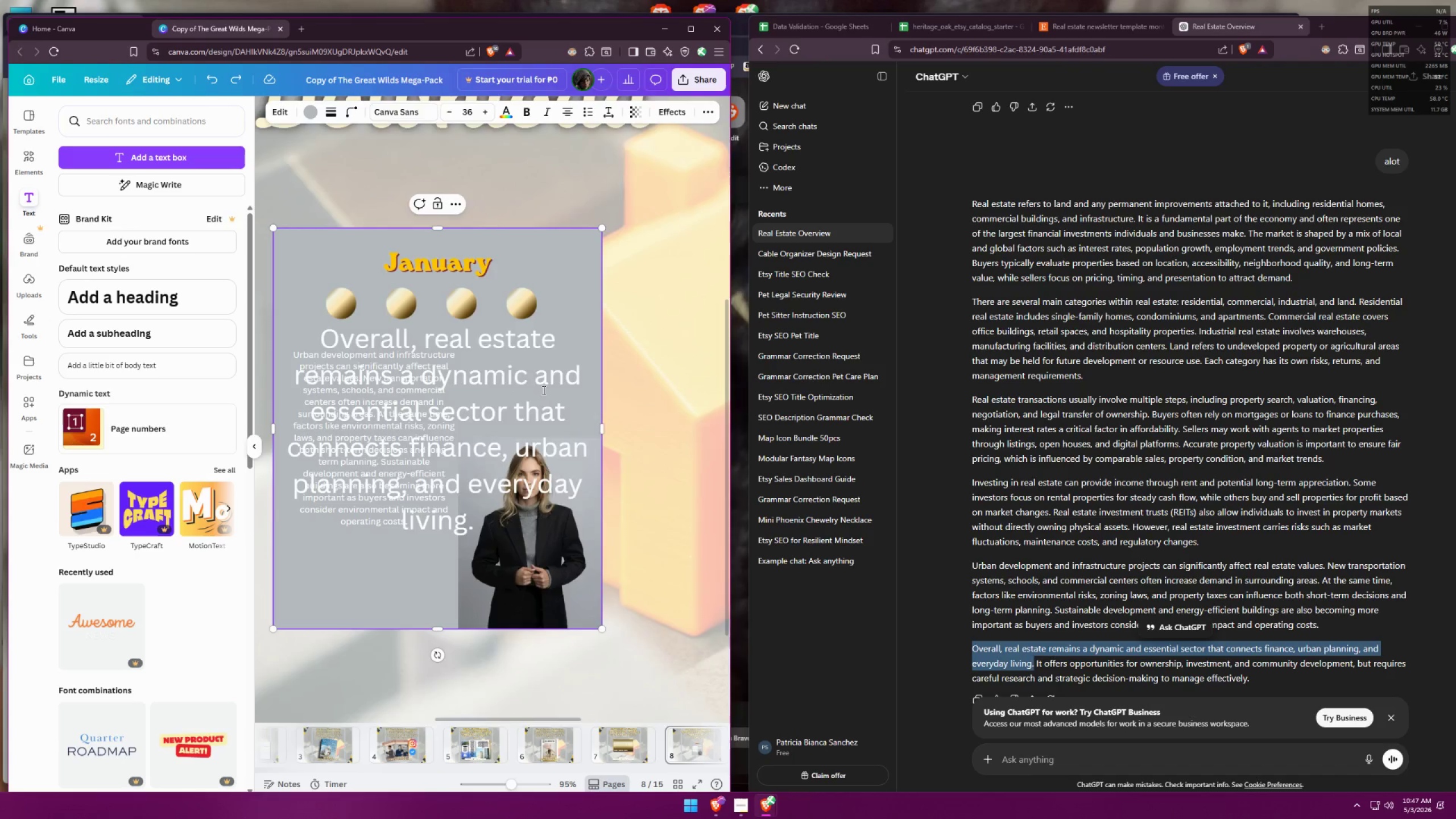 
key(Control+Z)
 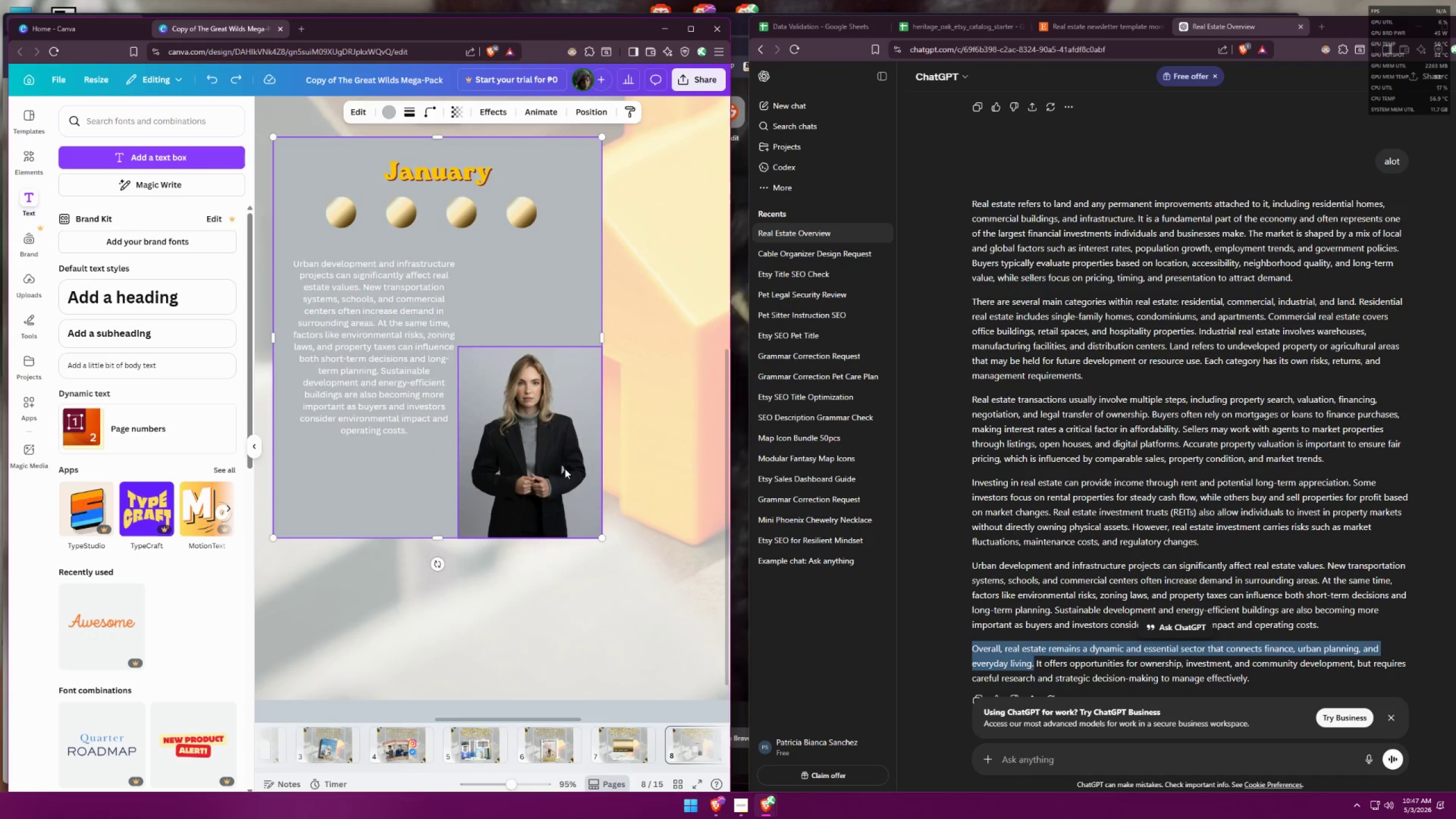 
left_click([536, 642])
 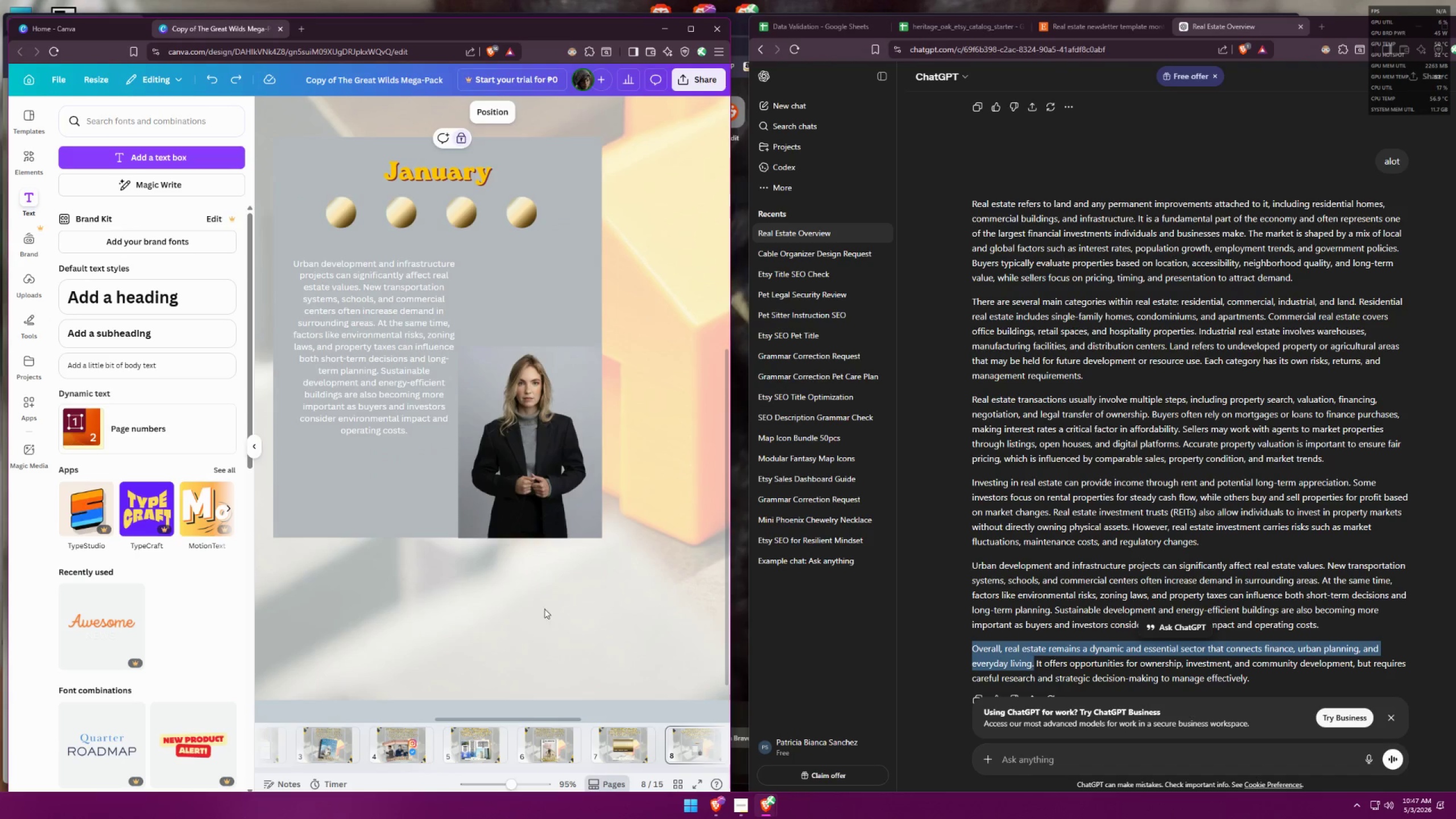 
hold_key(key=ControlLeft, duration=0.38)
scroll: coordinate [555, 526], scroll_direction: down, amount: 5.0
 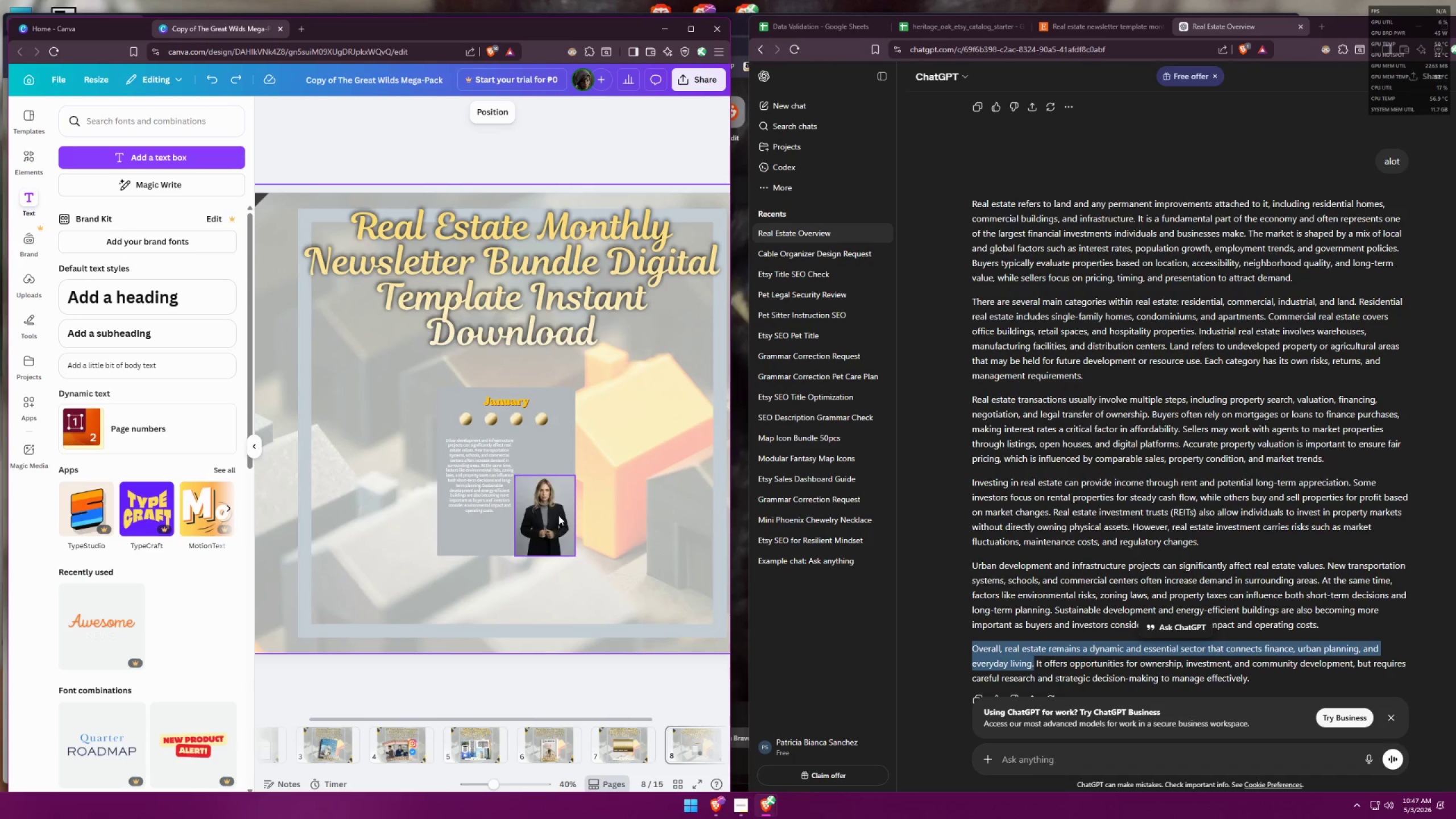 
key(Control+X)
 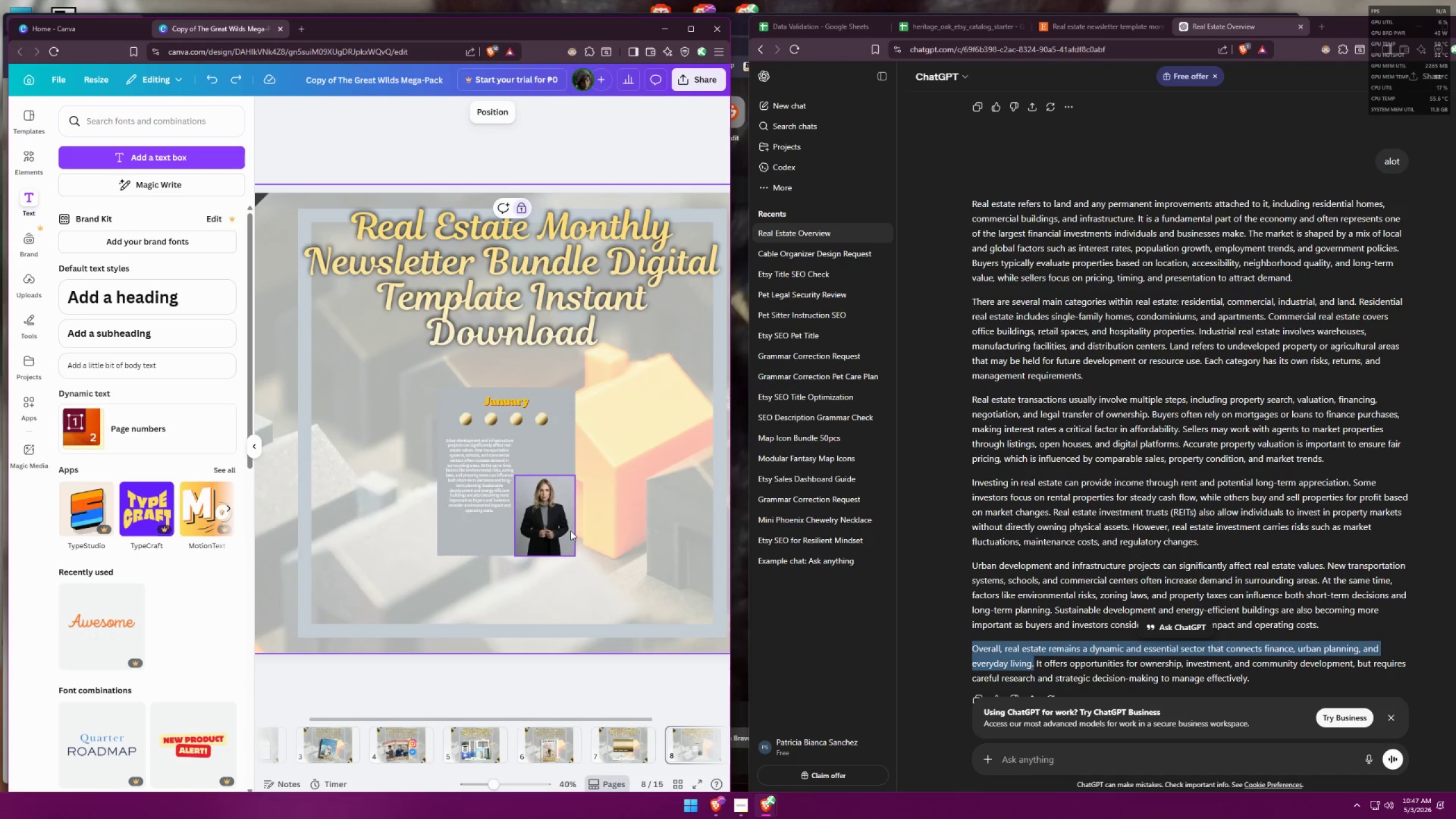 
key(Control+Z)
 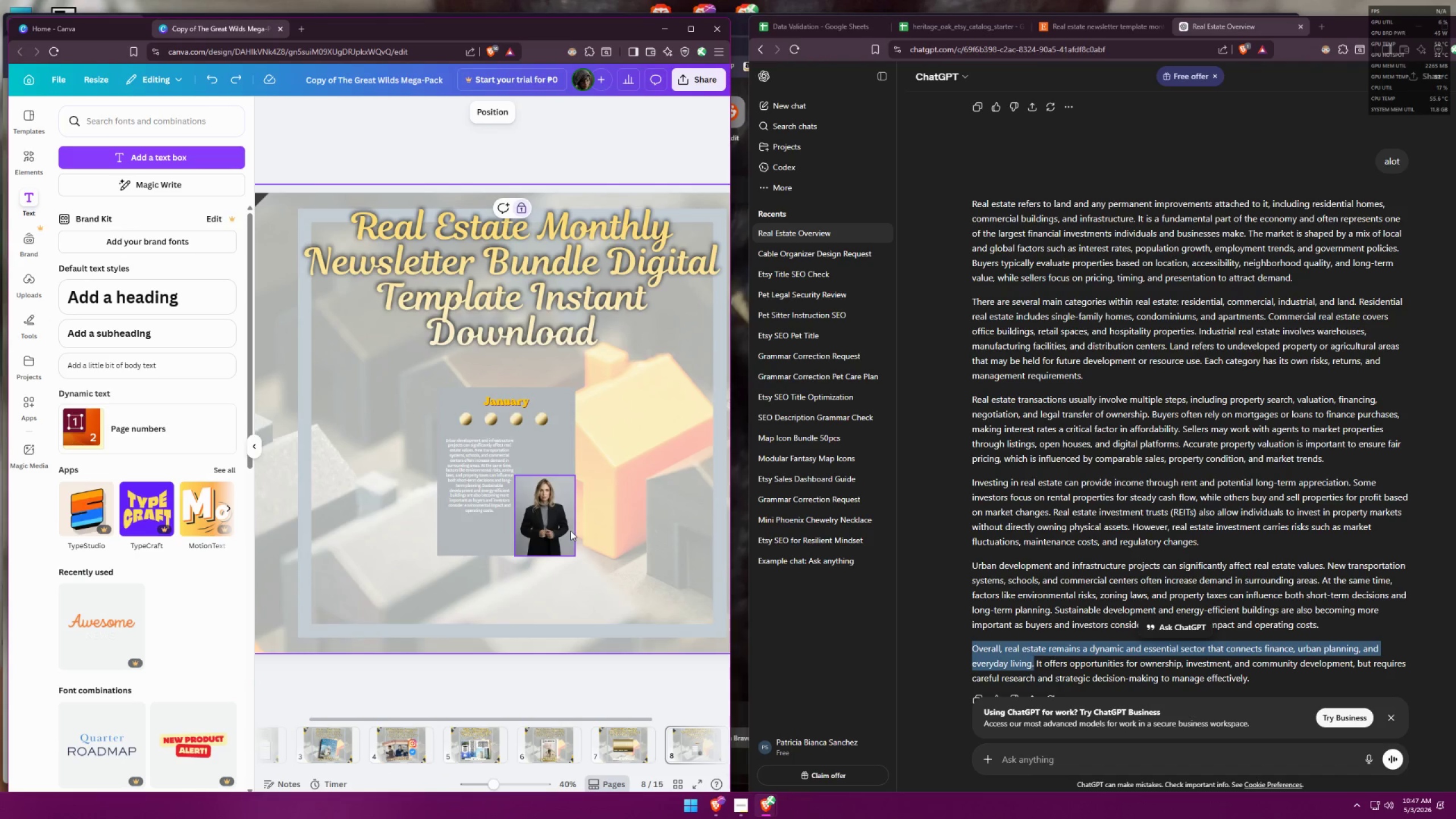 
key(Control+Z)
 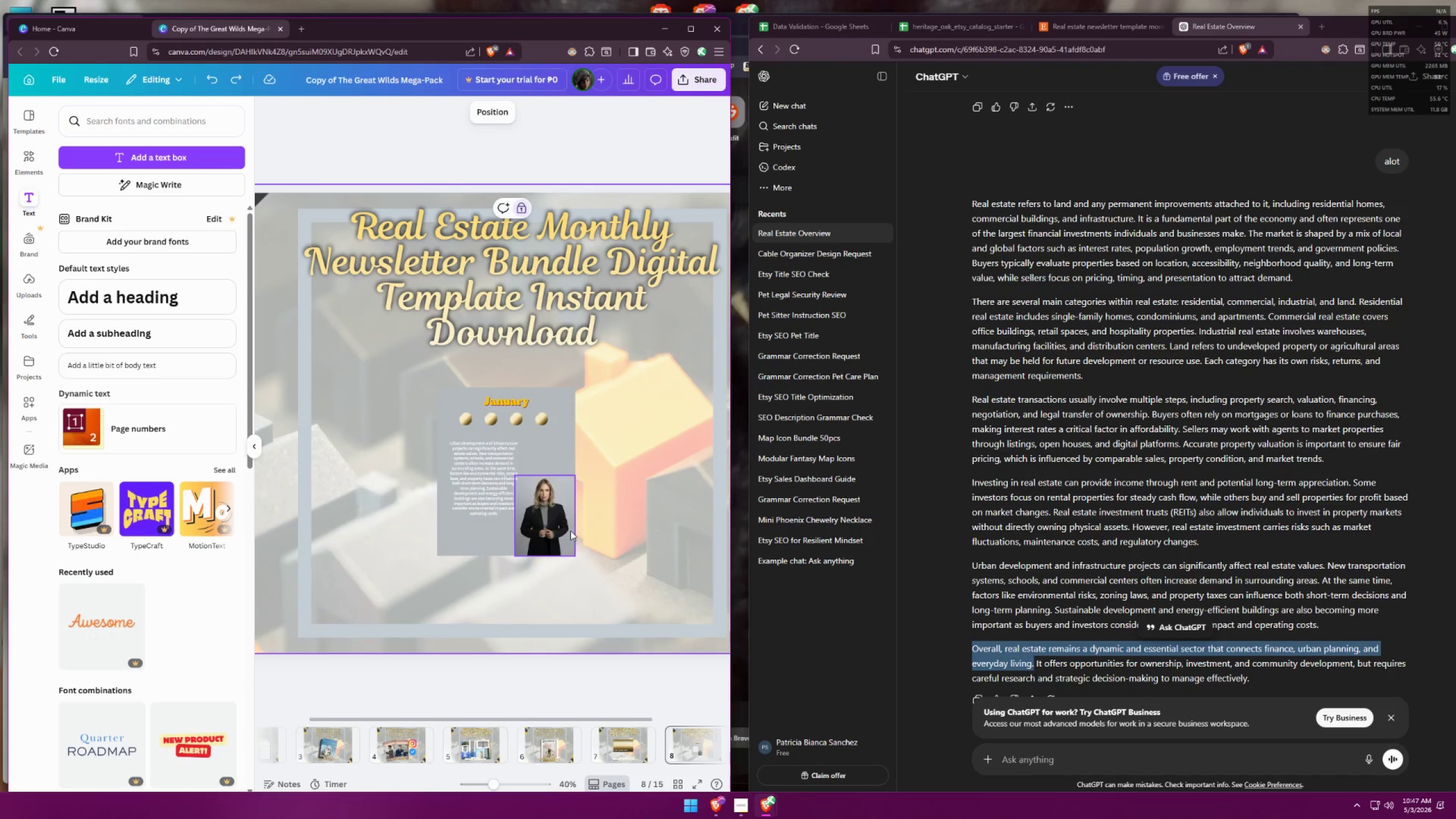 
key(Control+Shift+ShiftLeft)
 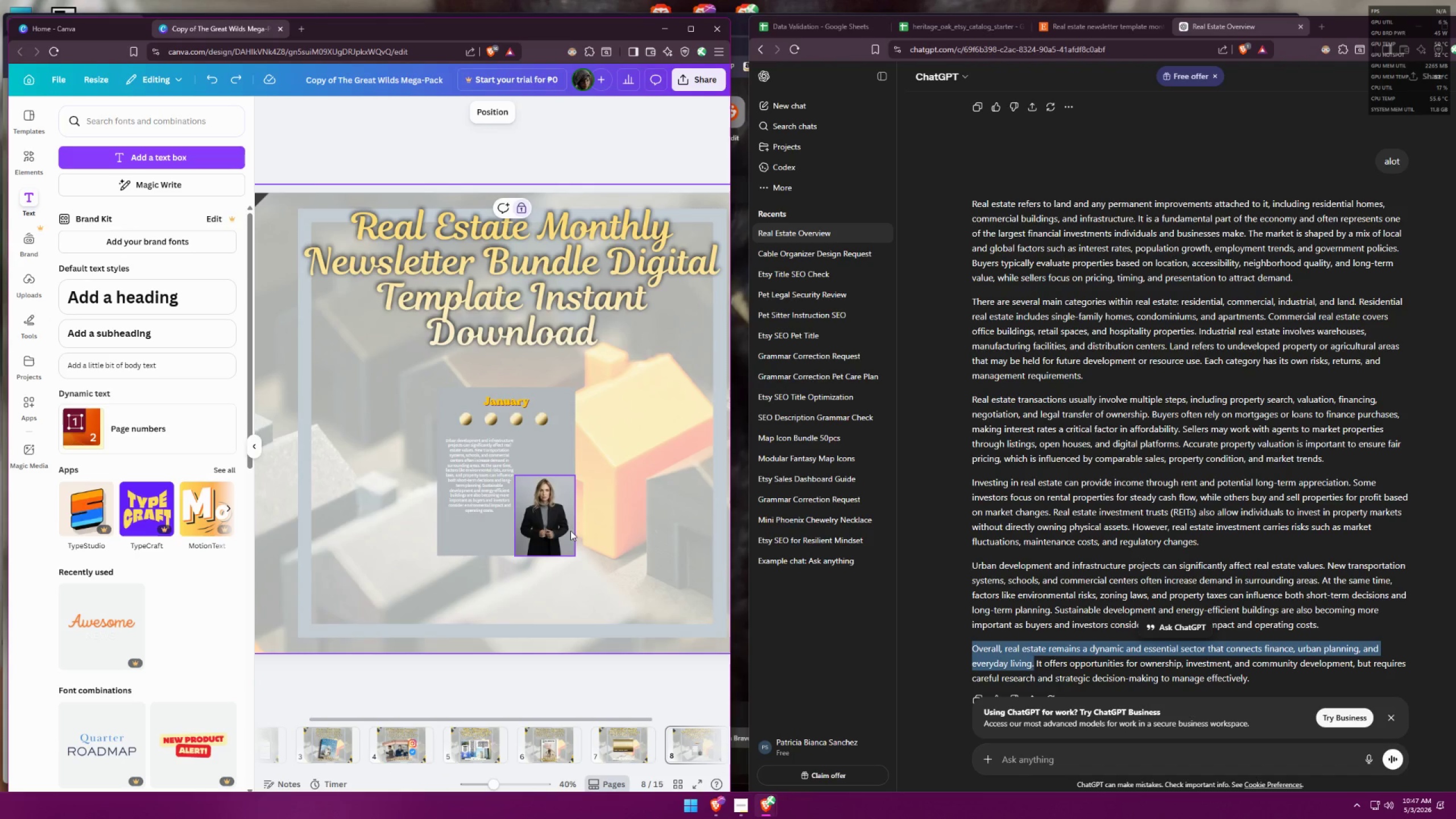 
key(Control+Shift+Z)
 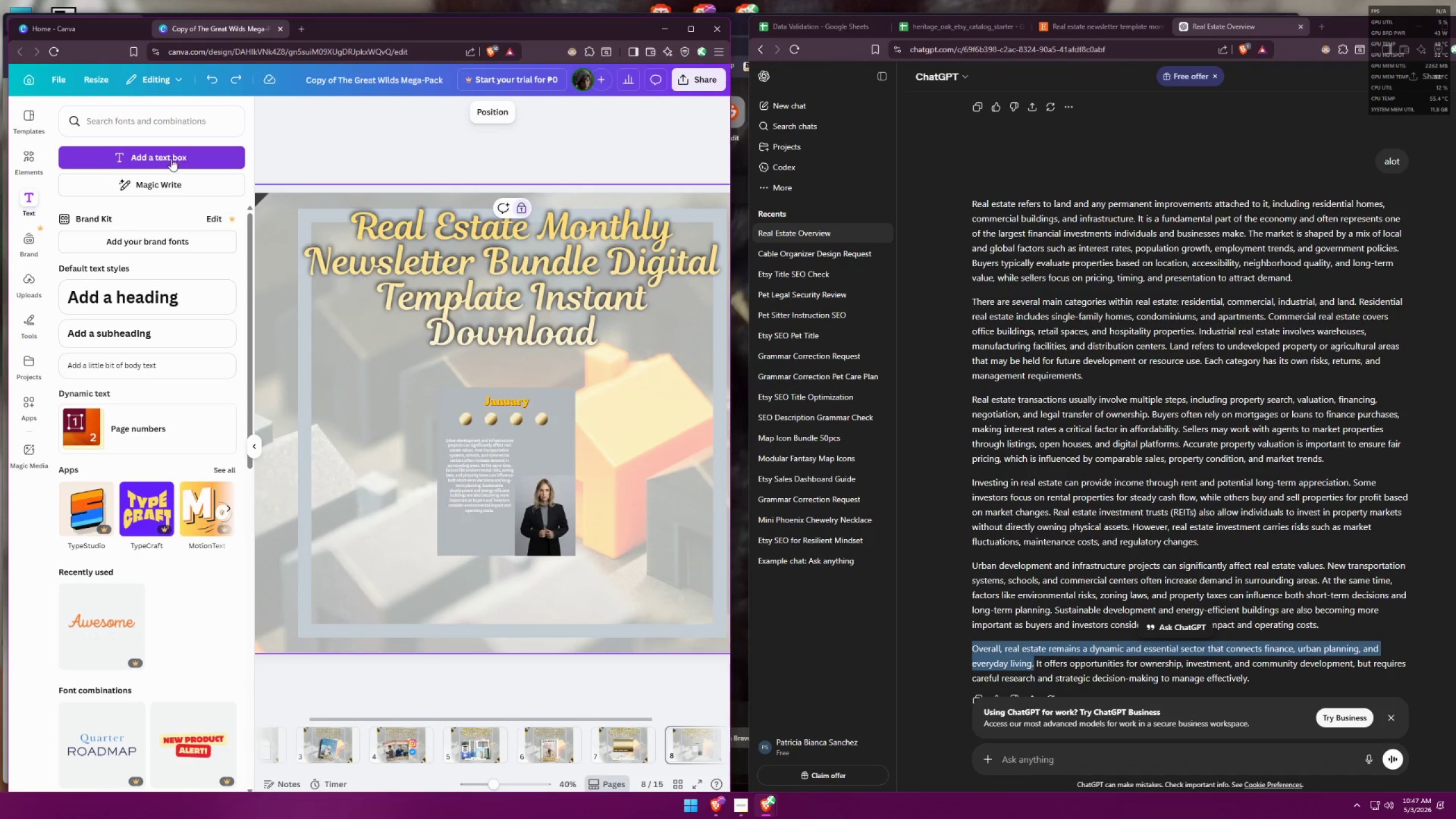 
key(Control+ControlLeft)
 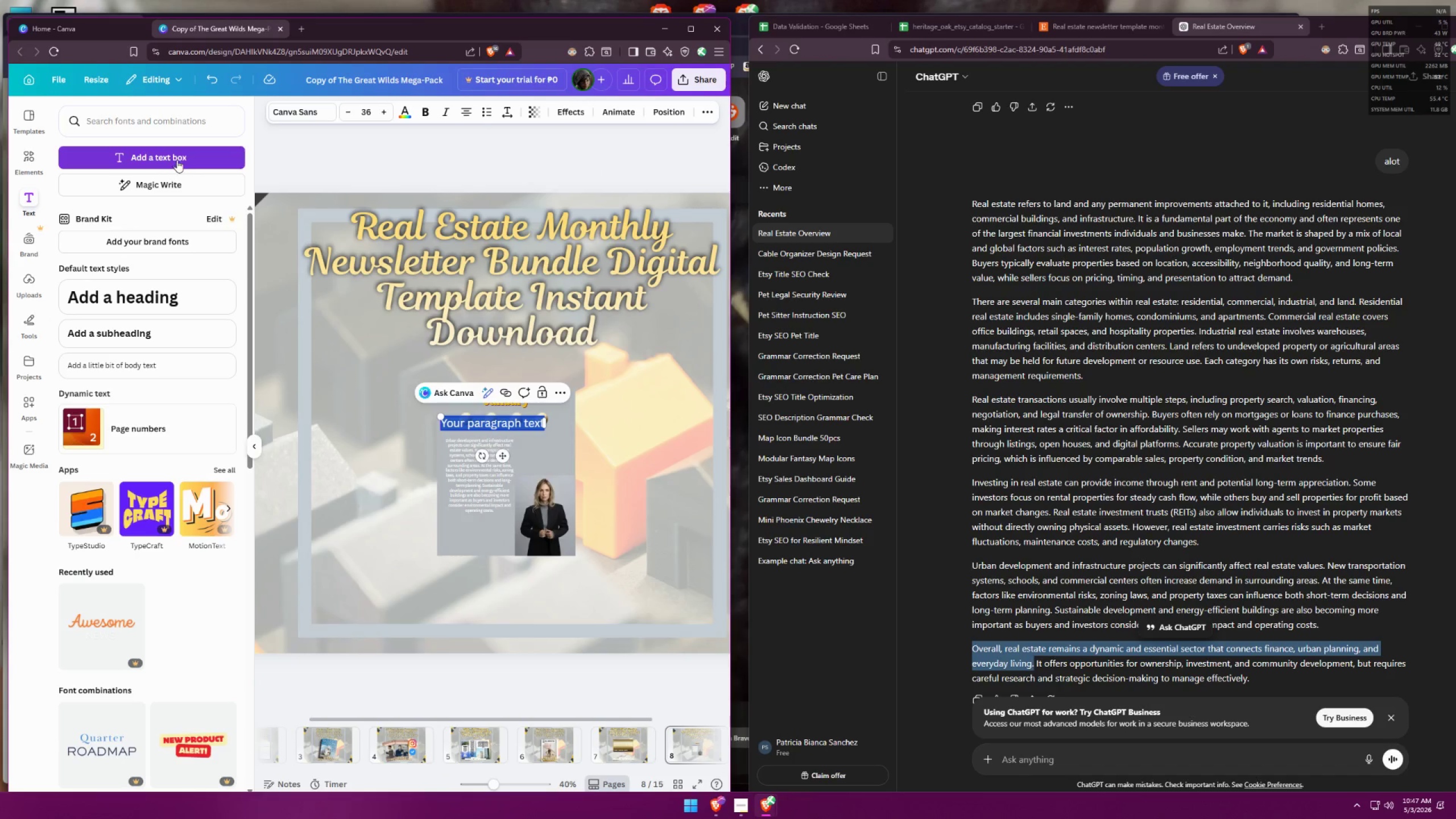 
key(Control+V)
 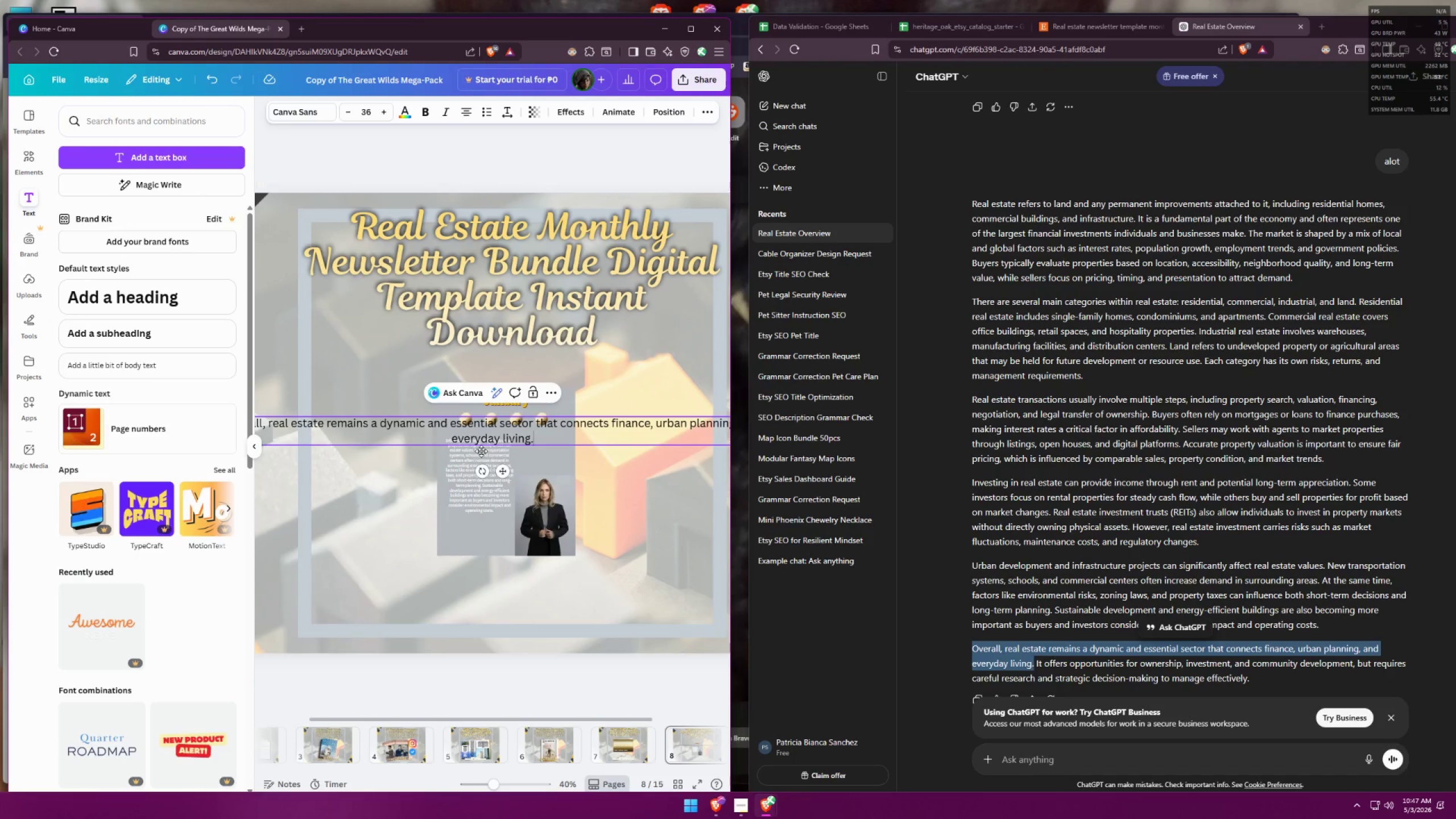 
hold_key(key=ControlLeft, duration=0.38)
scroll: coordinate [510, 437], scroll_direction: down, amount: 4.0
 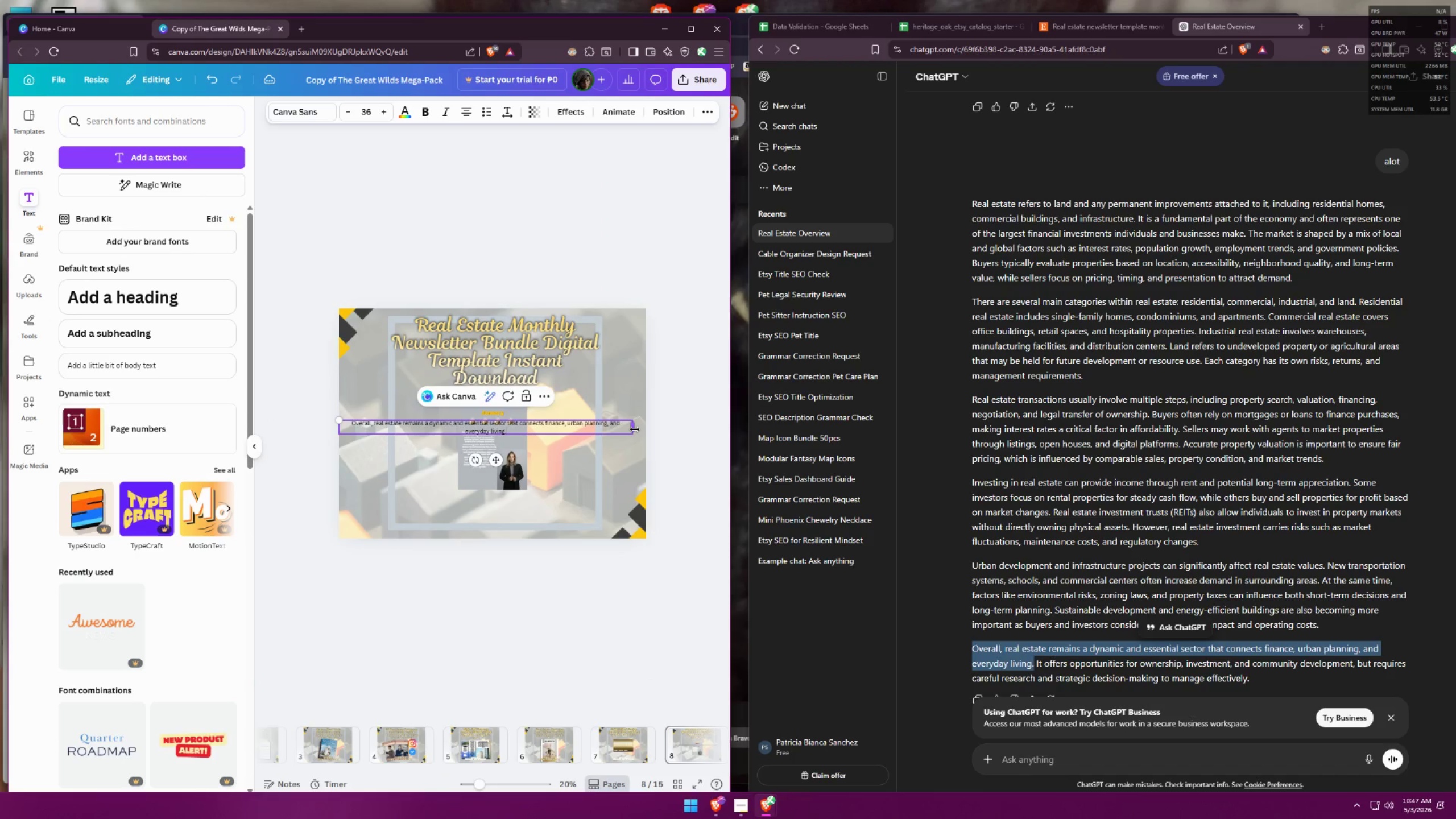 
left_click_drag(start_coordinate=[635, 429], to_coordinate=[408, 427])
 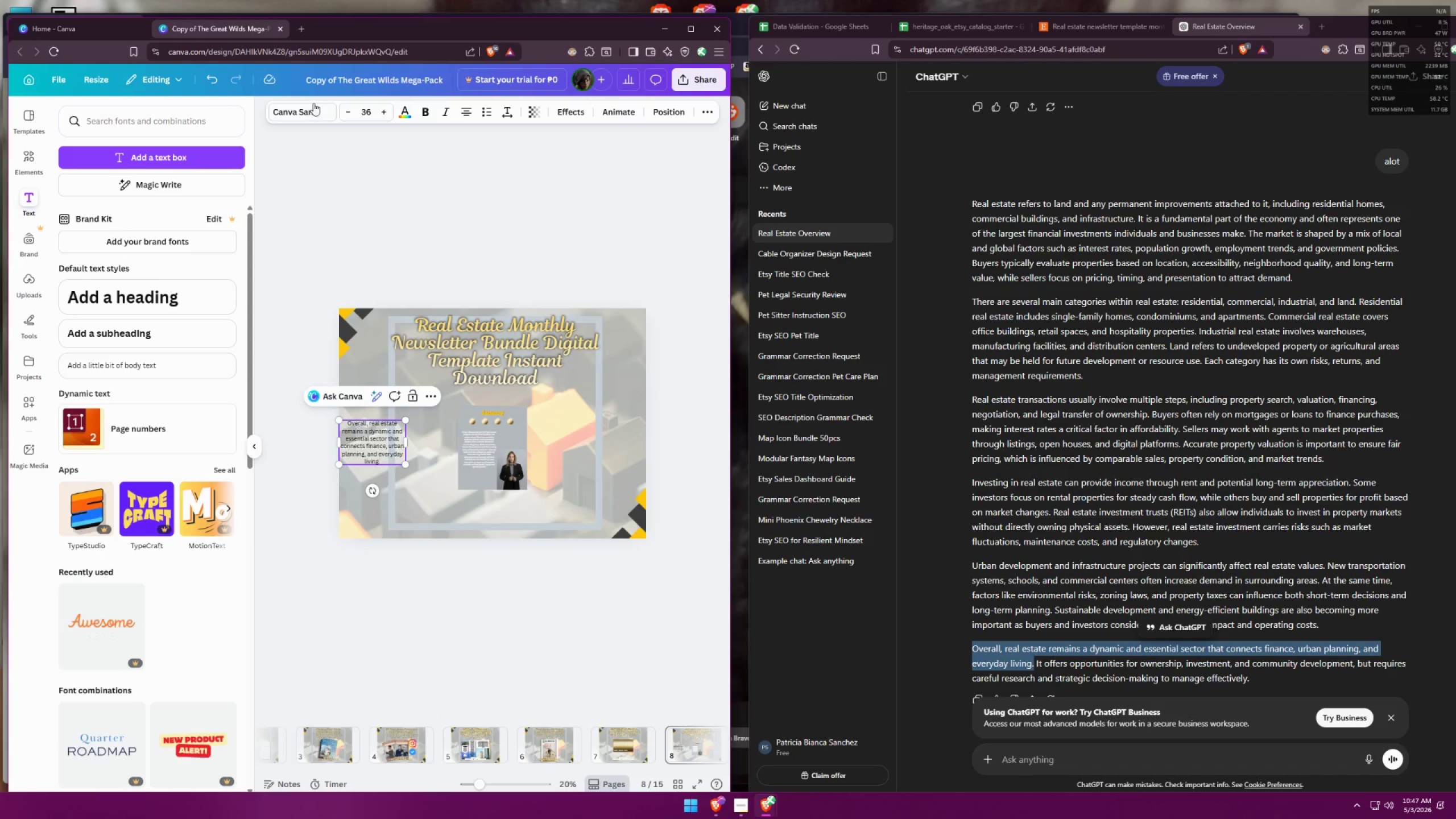 
left_click([314, 112])
 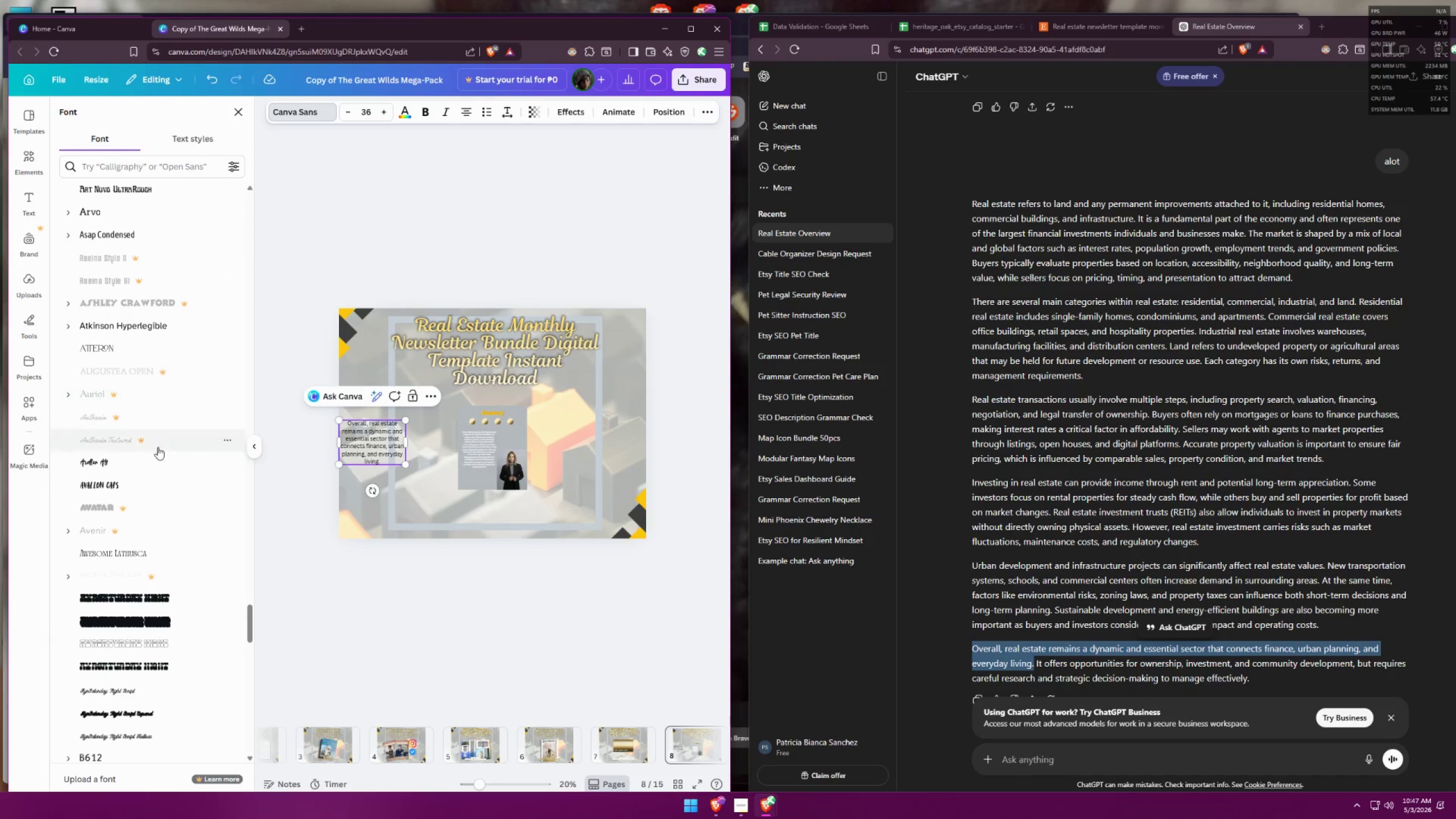 
left_click([136, 478])
 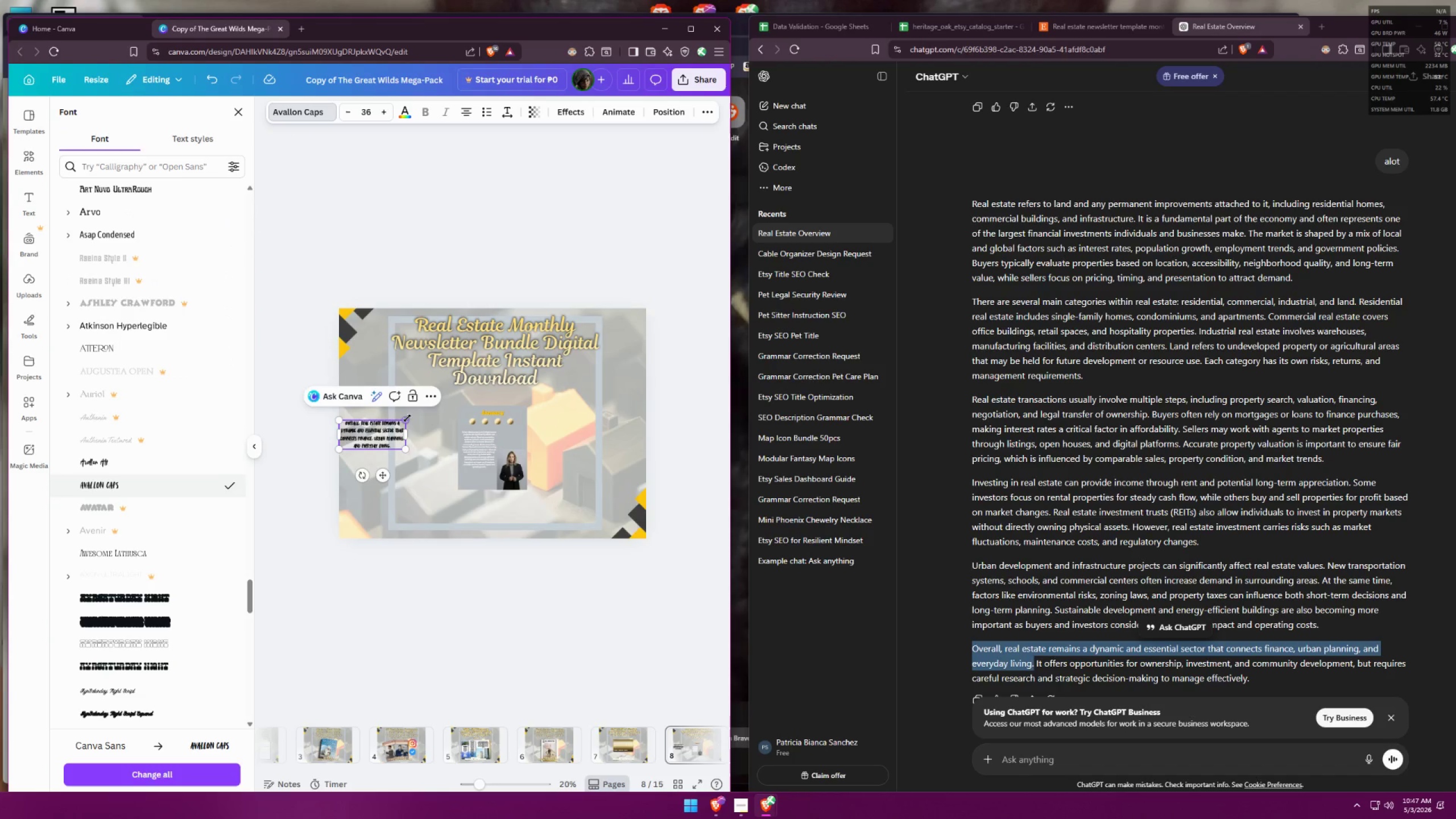 
left_click_drag(start_coordinate=[407, 419], to_coordinate=[370, 440])
 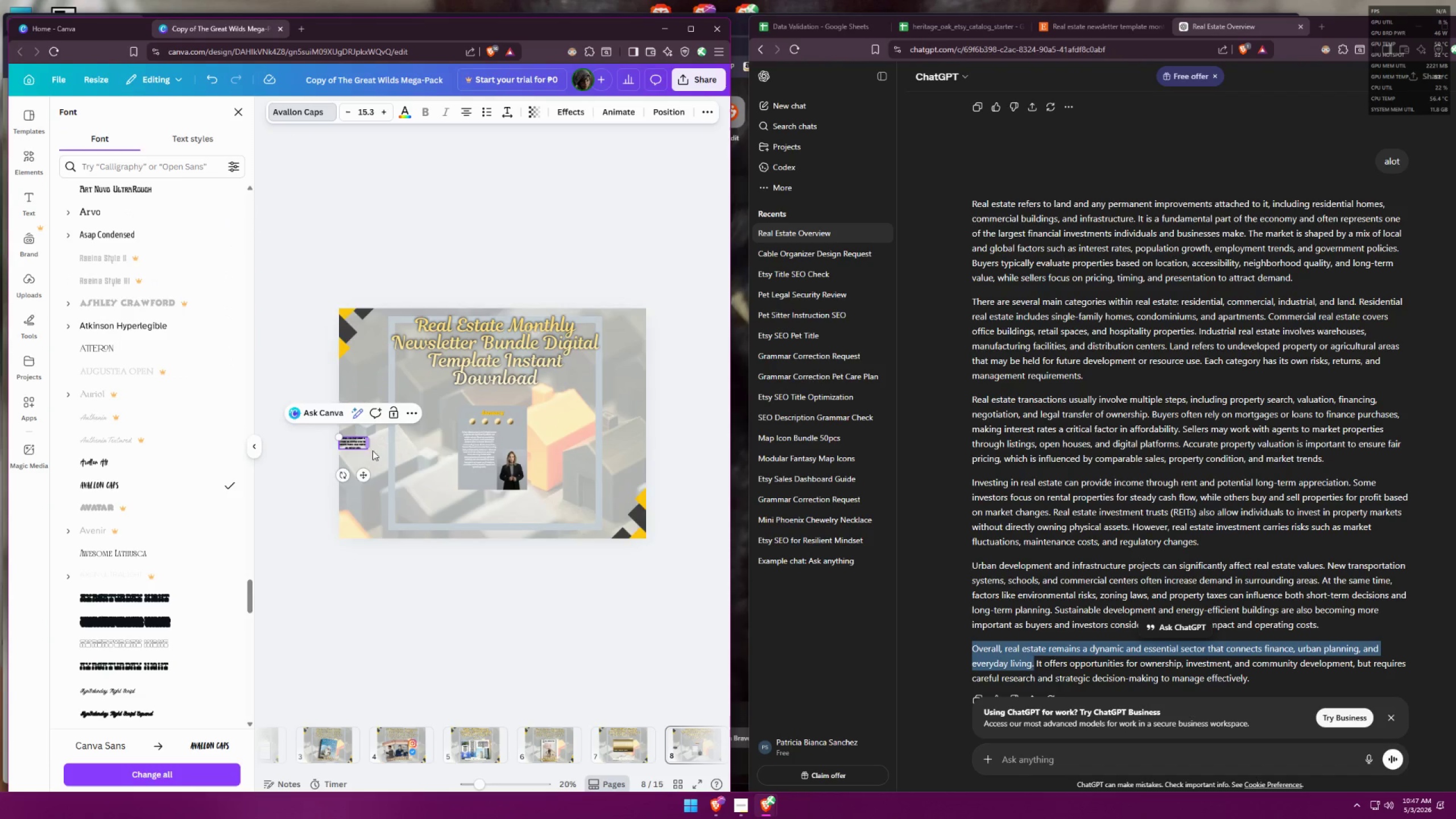 
hold_key(key=ControlLeft, duration=0.45)
scroll: coordinate [377, 506], scroll_direction: up, amount: 4.0
 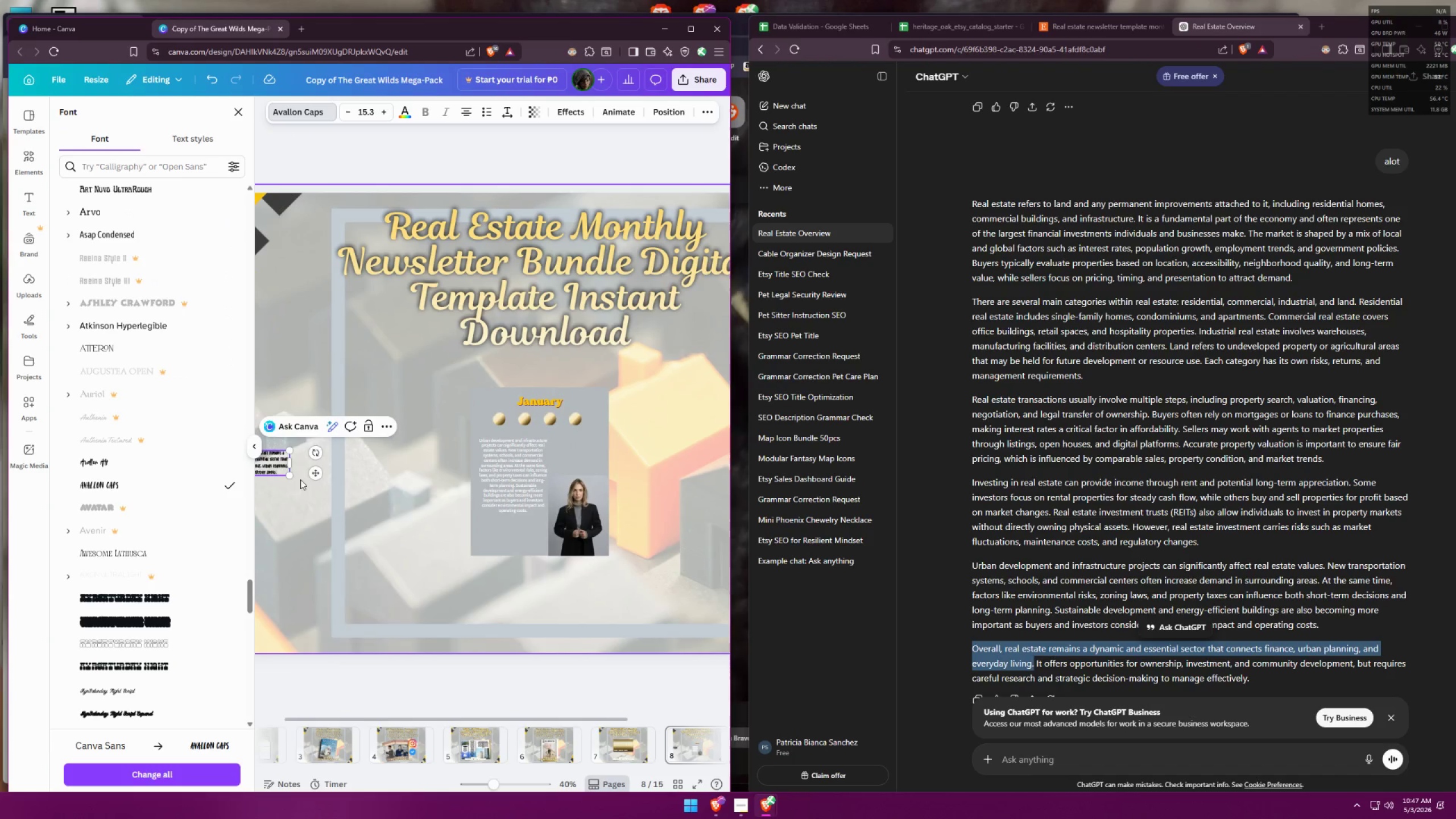 
left_click_drag(start_coordinate=[315, 474], to_coordinate=[566, 544])
 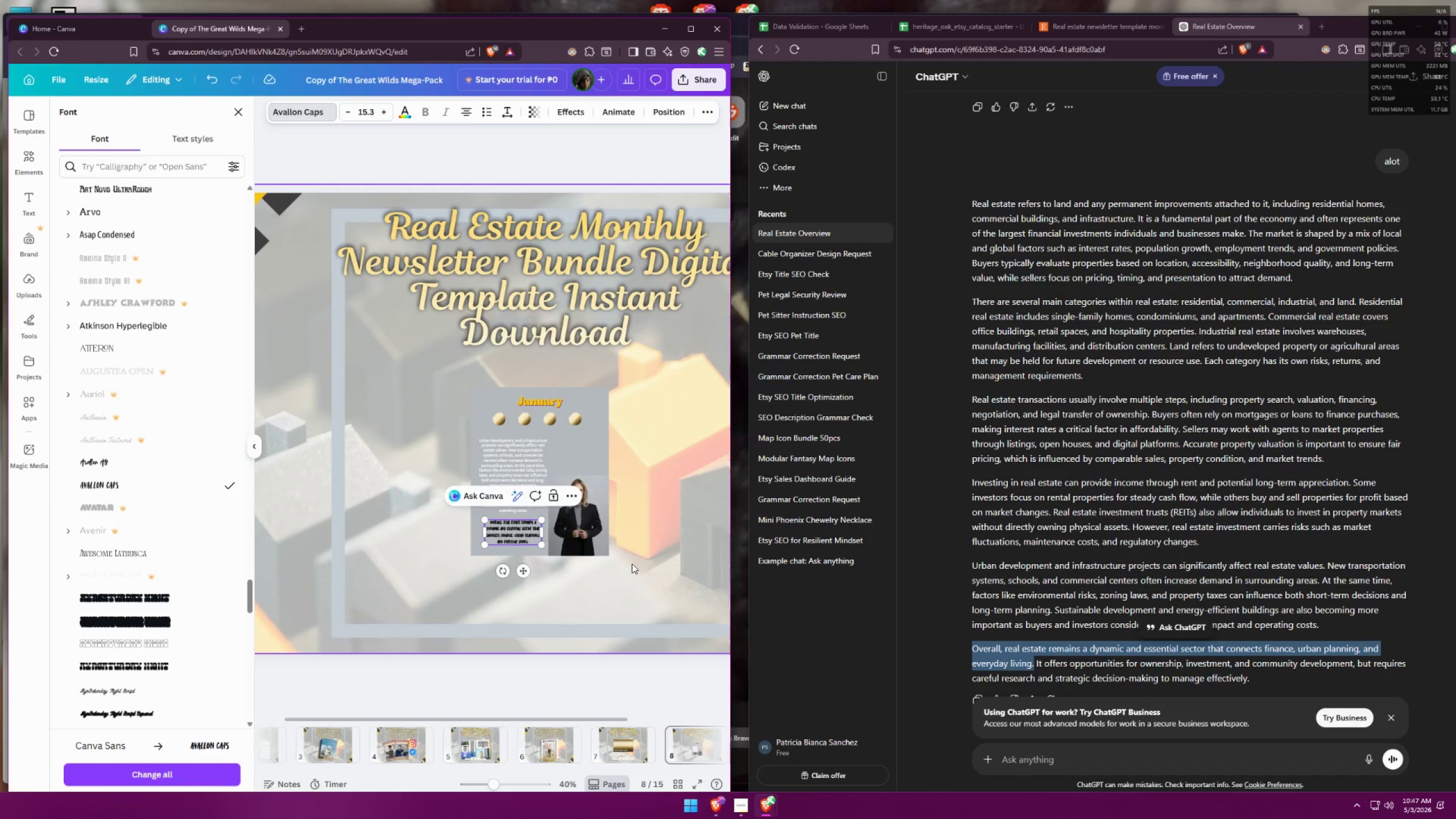 
left_click([632, 564])
 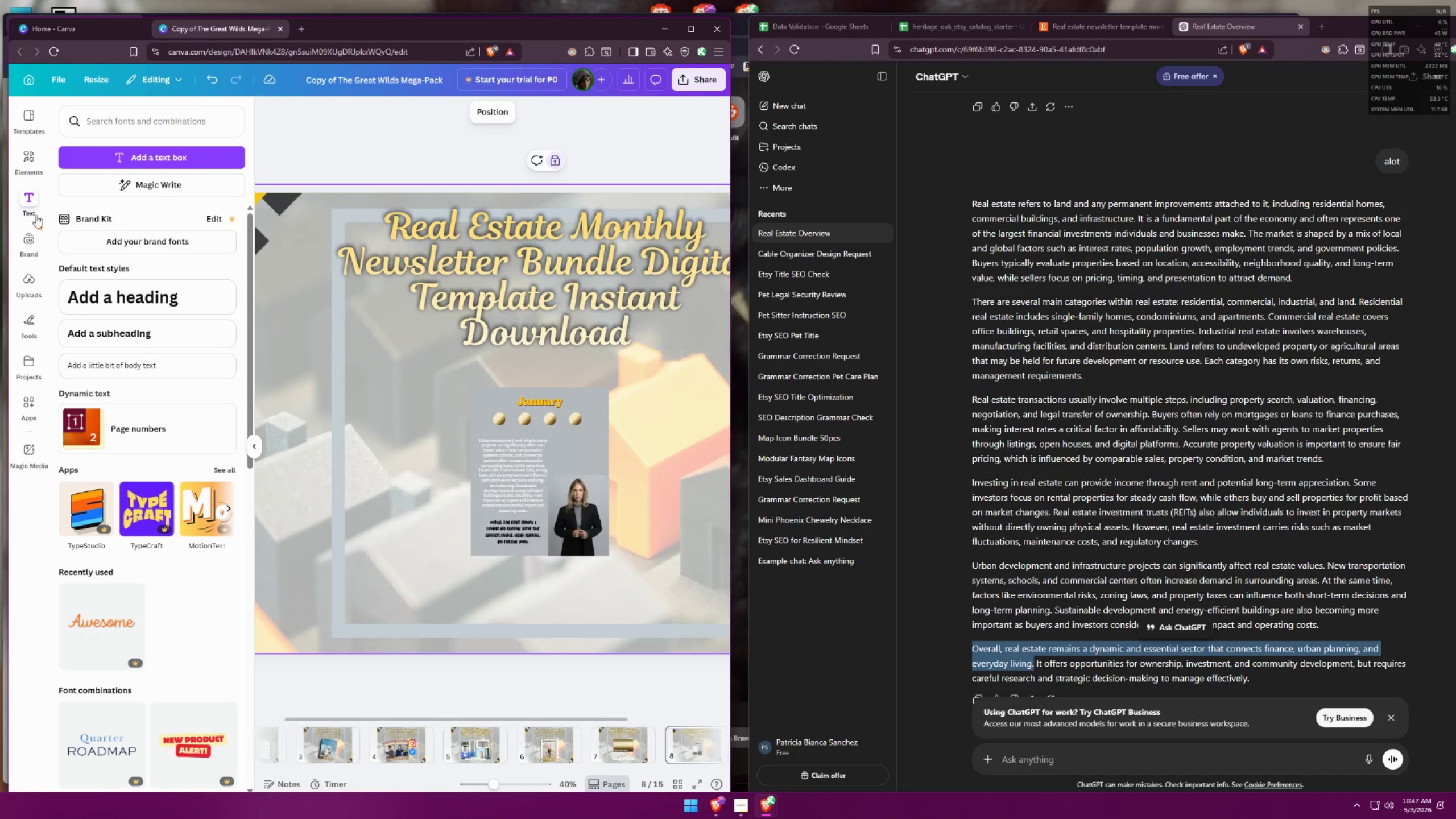 
left_click([30, 157])
 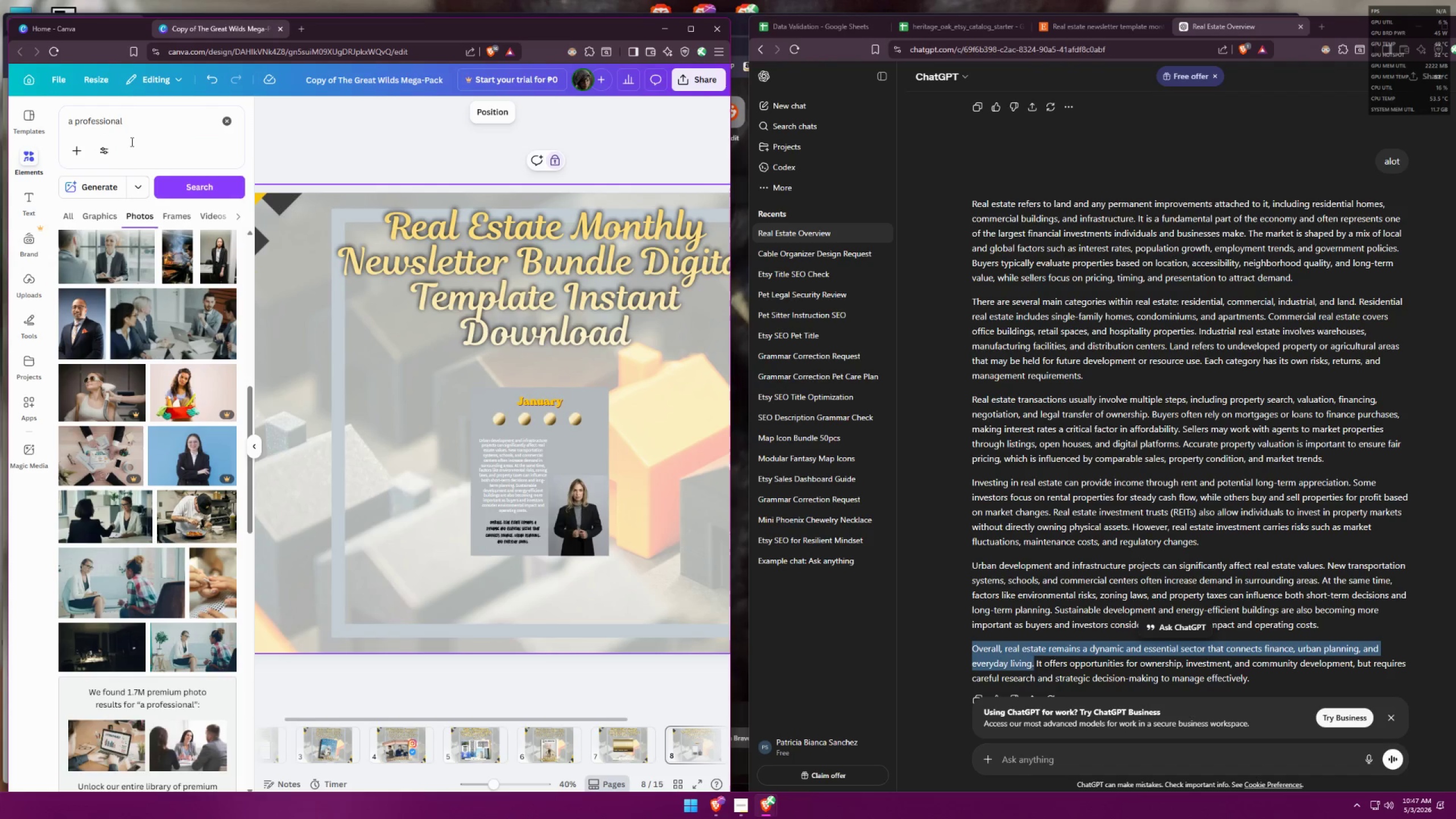 
left_click_drag(start_coordinate=[157, 123], to_coordinate=[0, 111])
 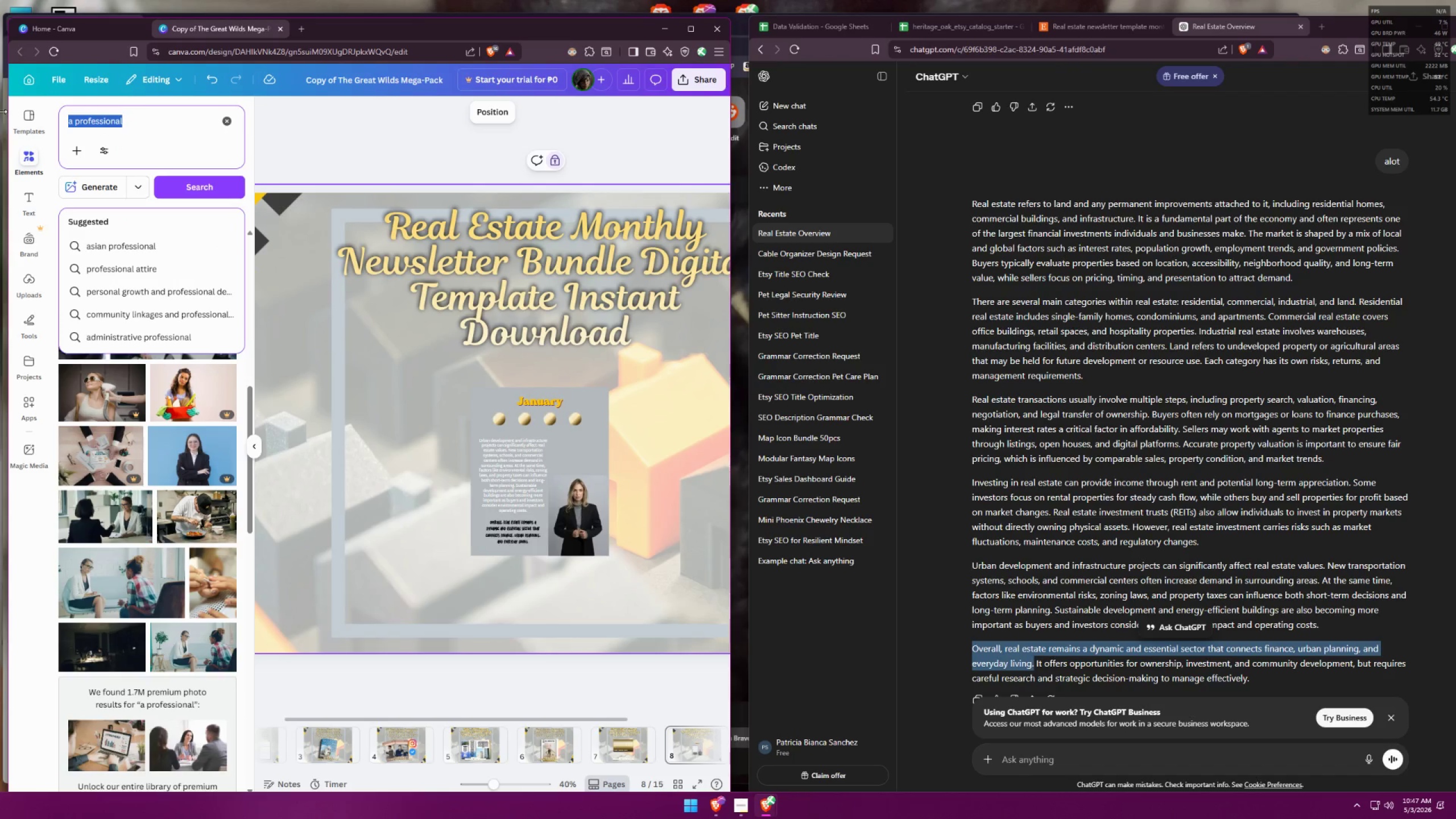 
type(barcod)
key(Backspace)
key(Backspace)
type(ode)
 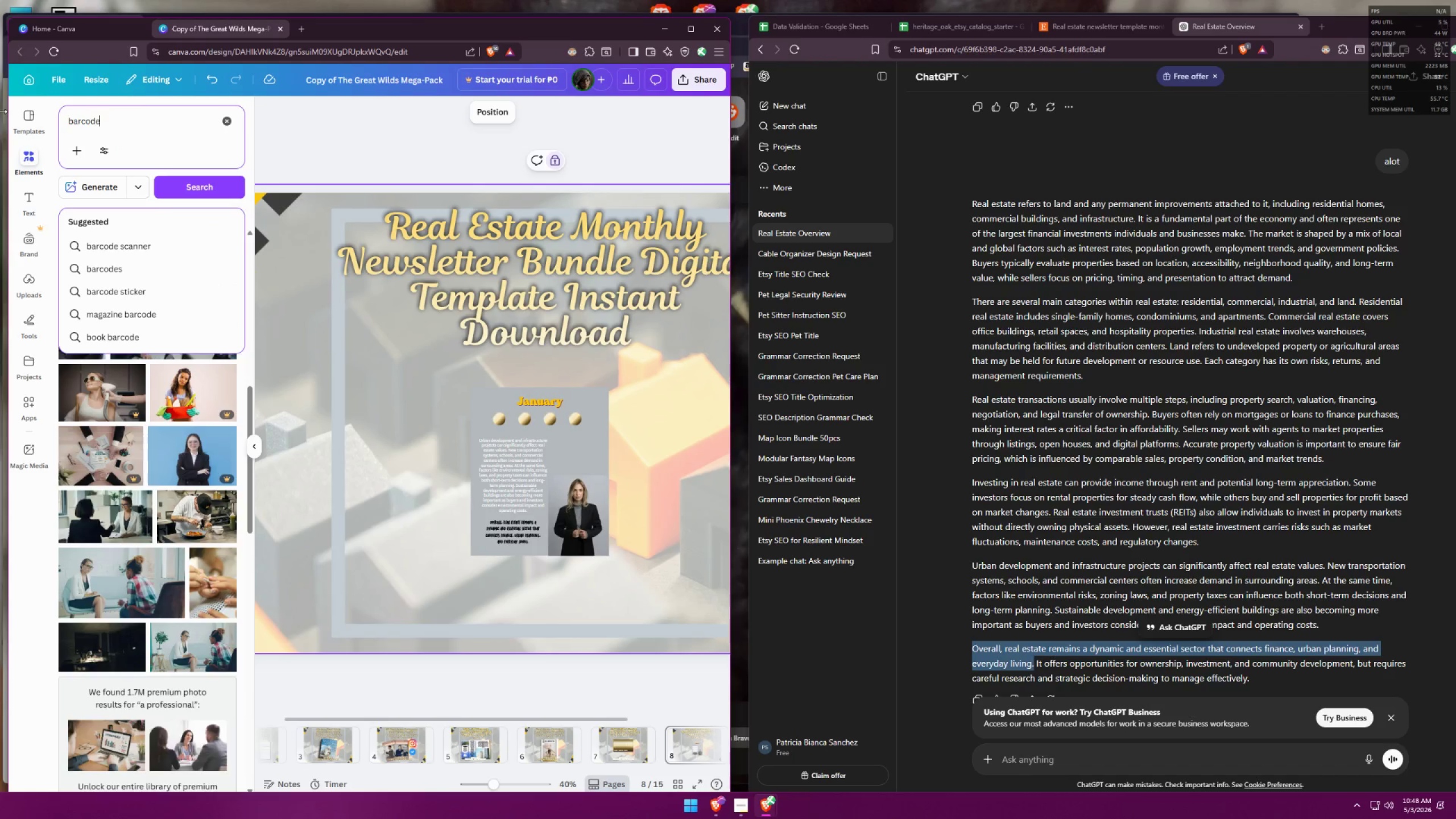 
key(Enter)
 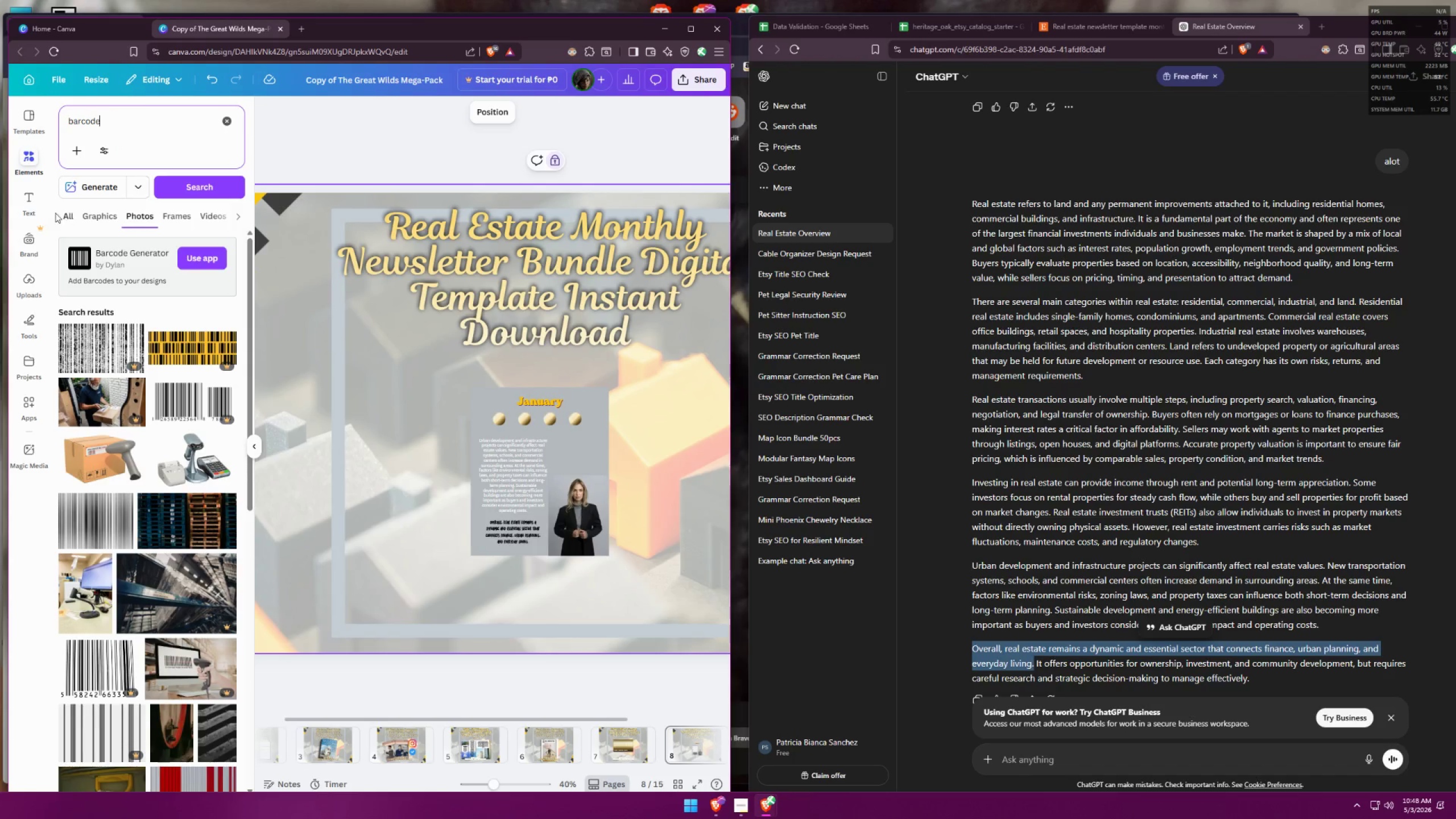 
scroll: coordinate [247, 448], scroll_direction: down, amount: 6.0
 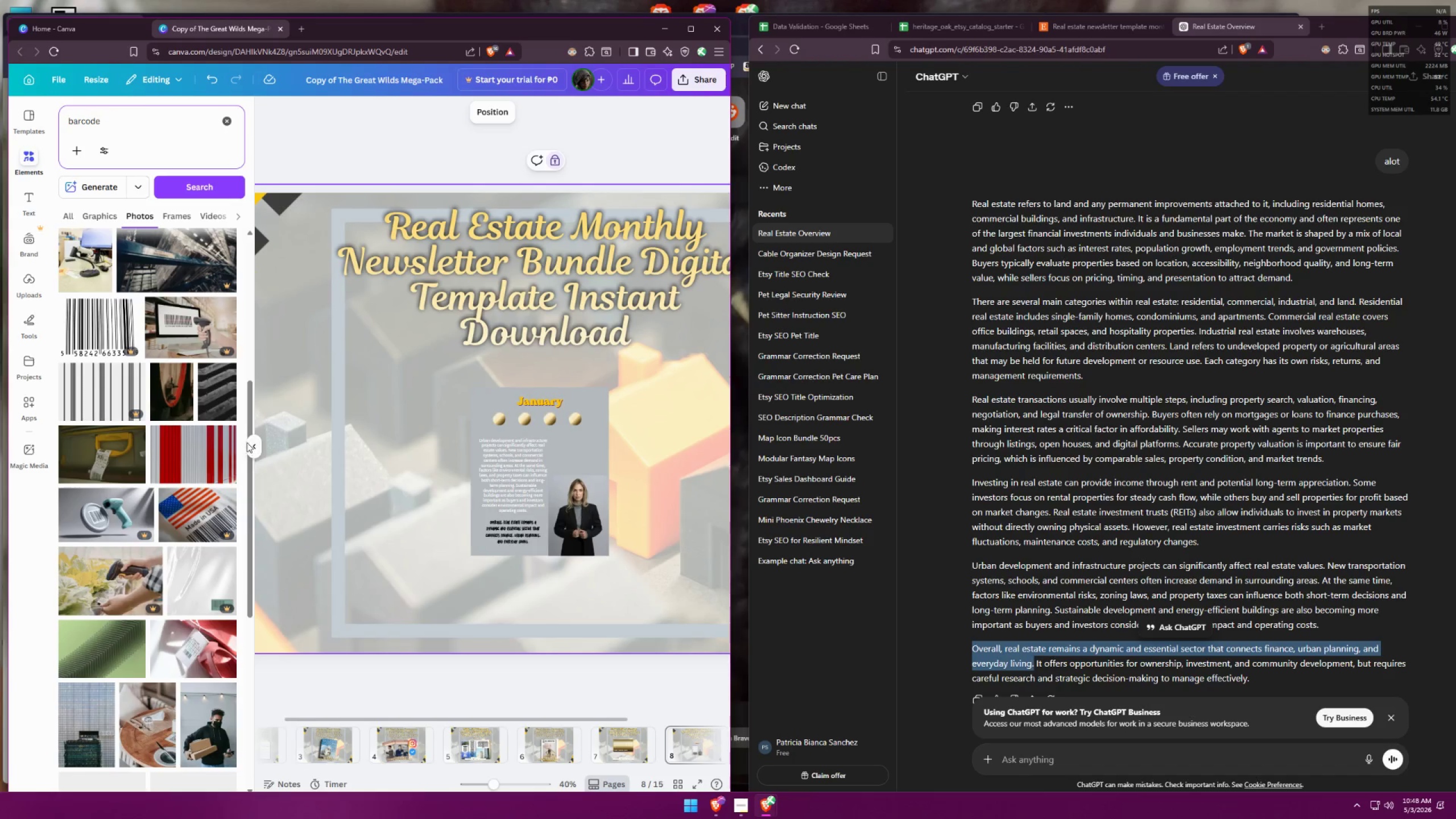 
scroll: coordinate [192, 332], scroll_direction: up, amount: 8.0
 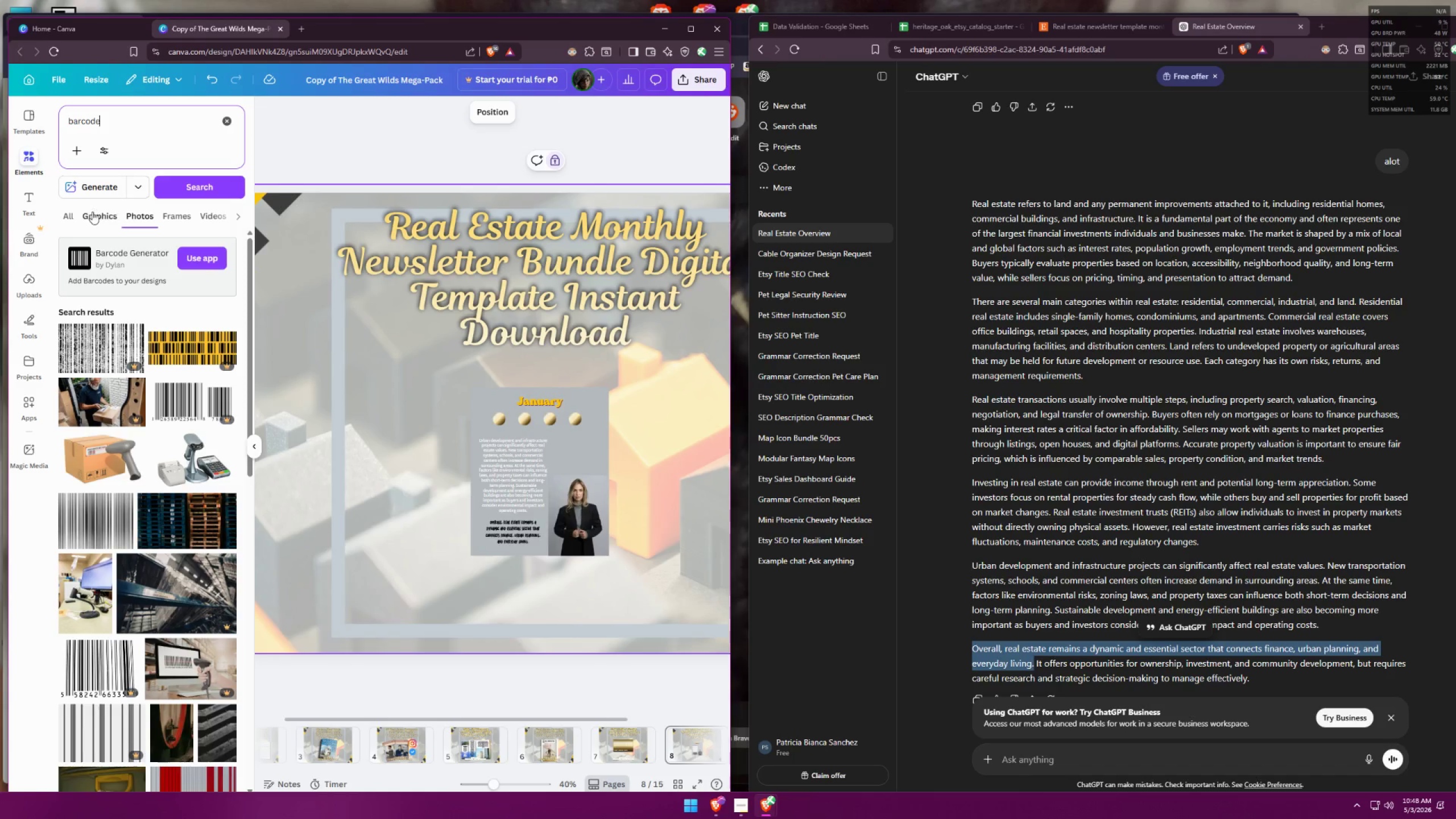 
left_click_drag(start_coordinate=[120, 112], to_coordinate=[0, 111])
 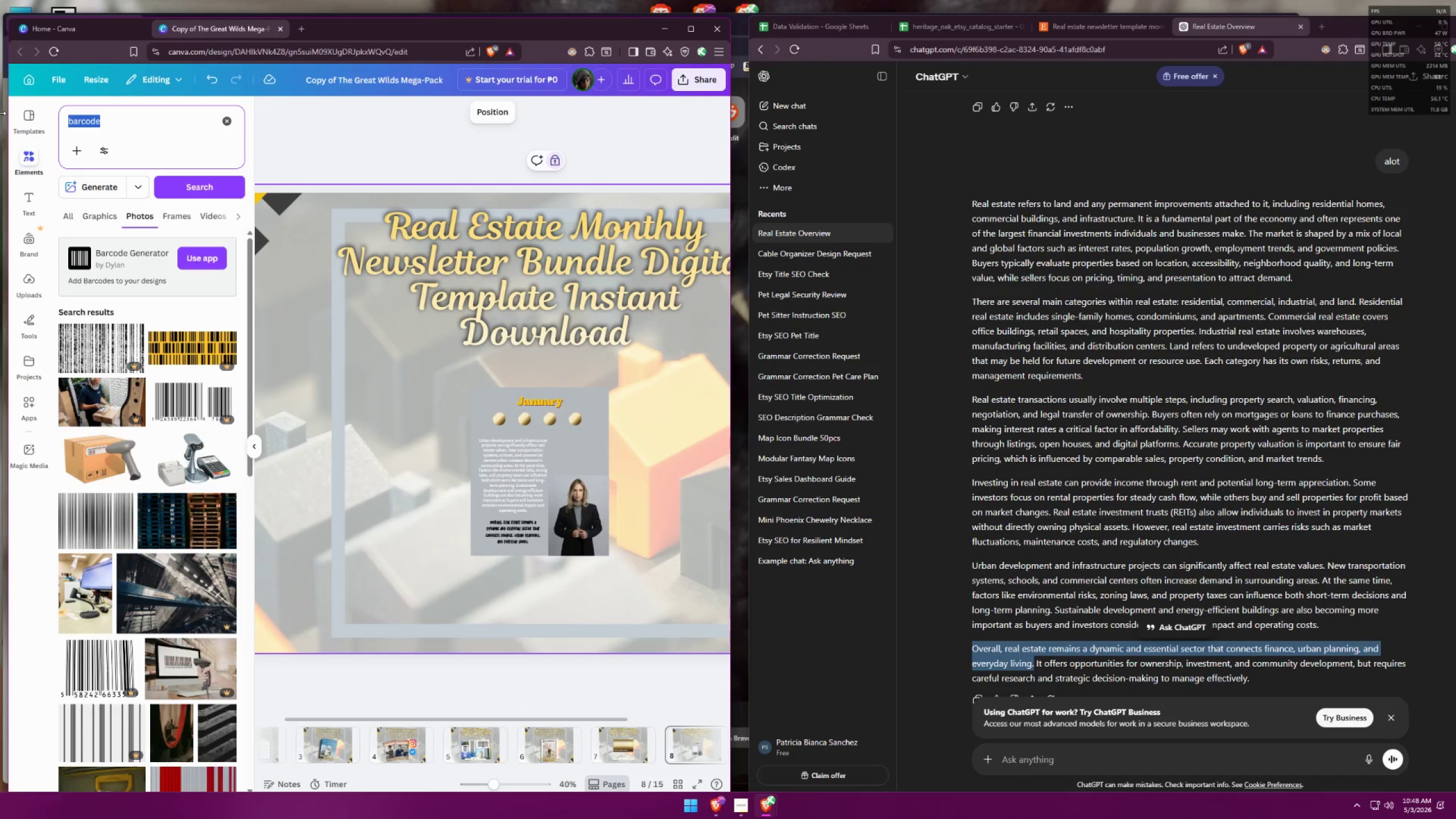 
type(QR CODE)
 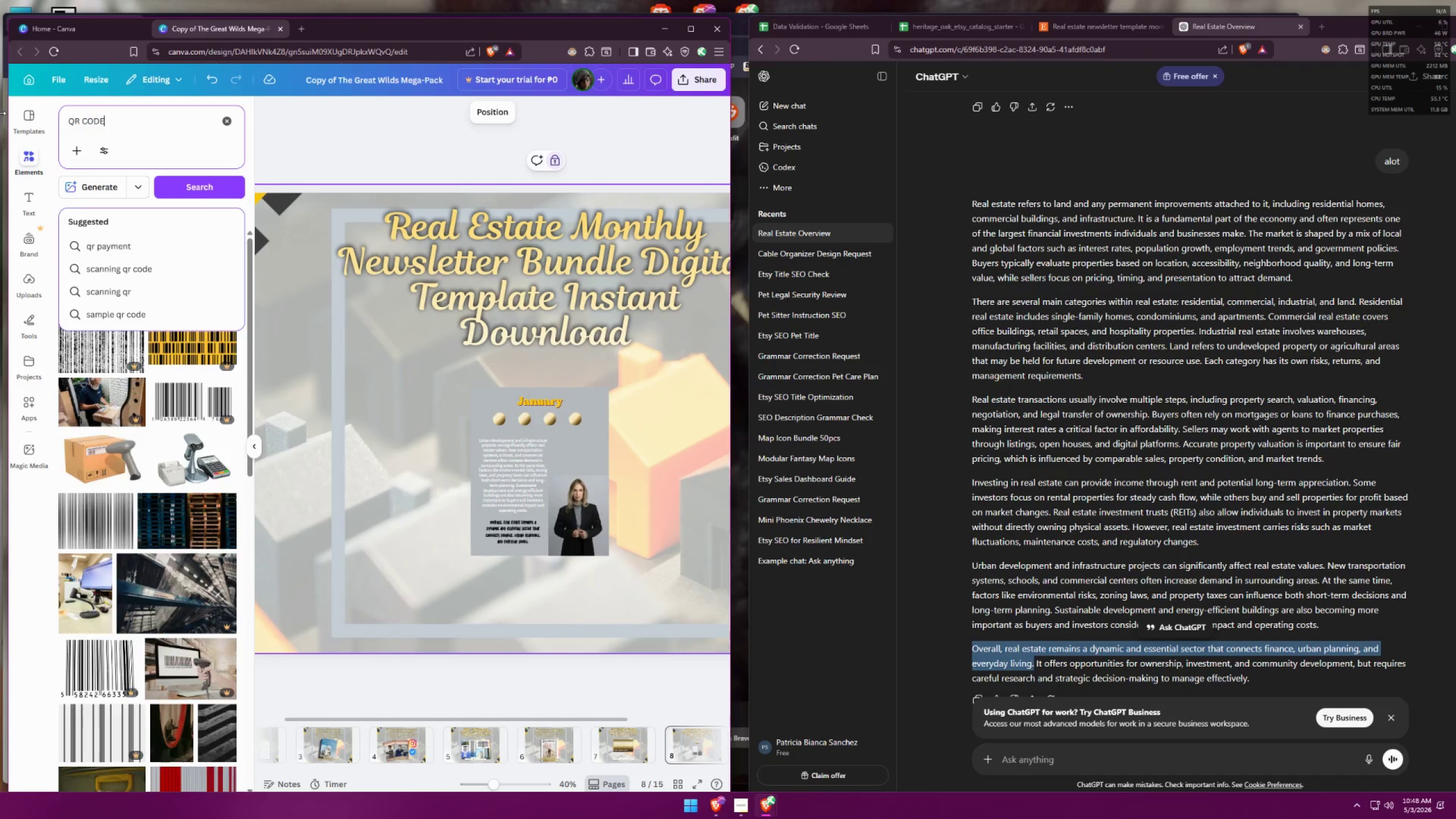 
key(Enter)
 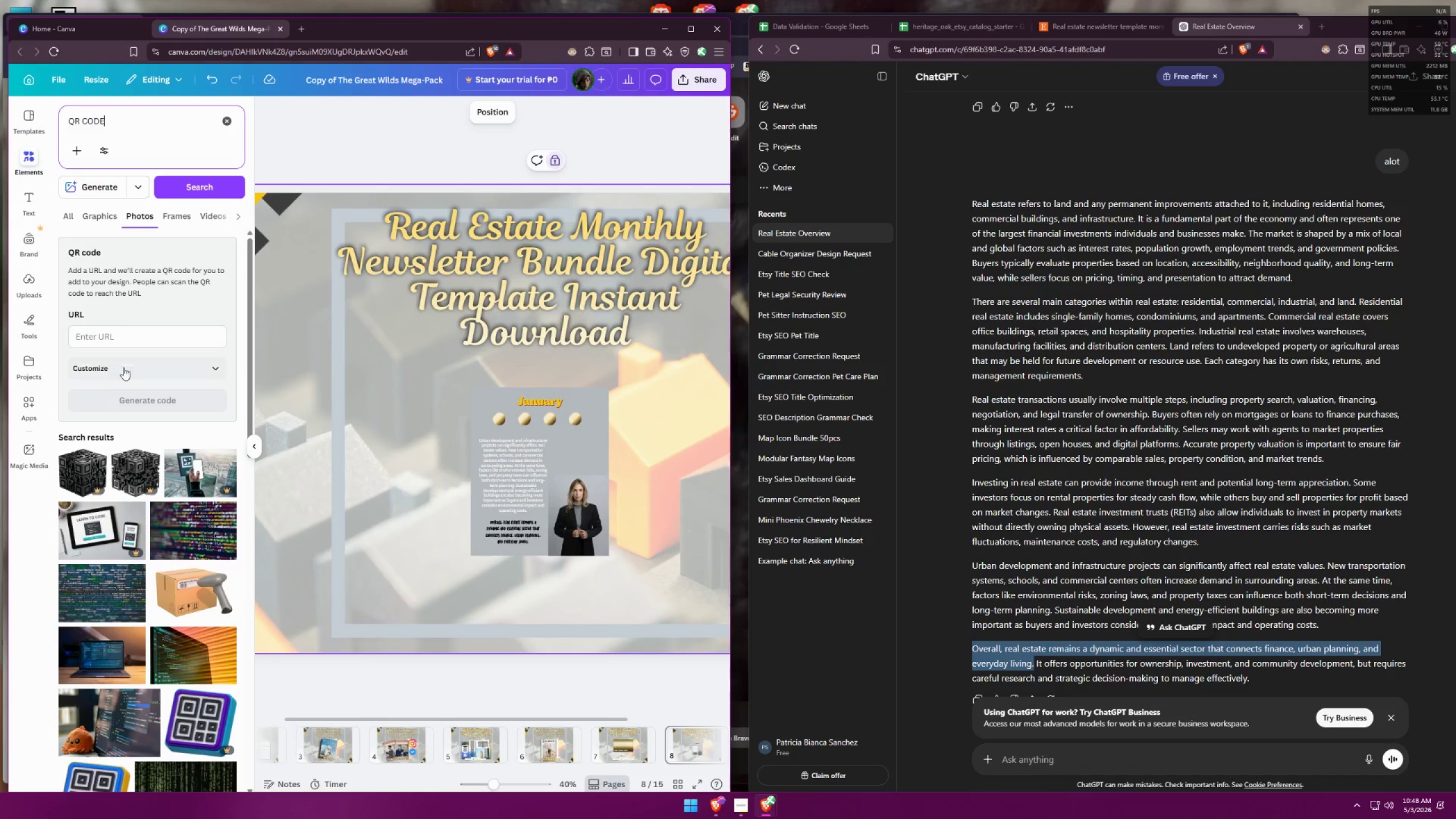 
scroll: coordinate [141, 343], scroll_direction: up, amount: 3.0
 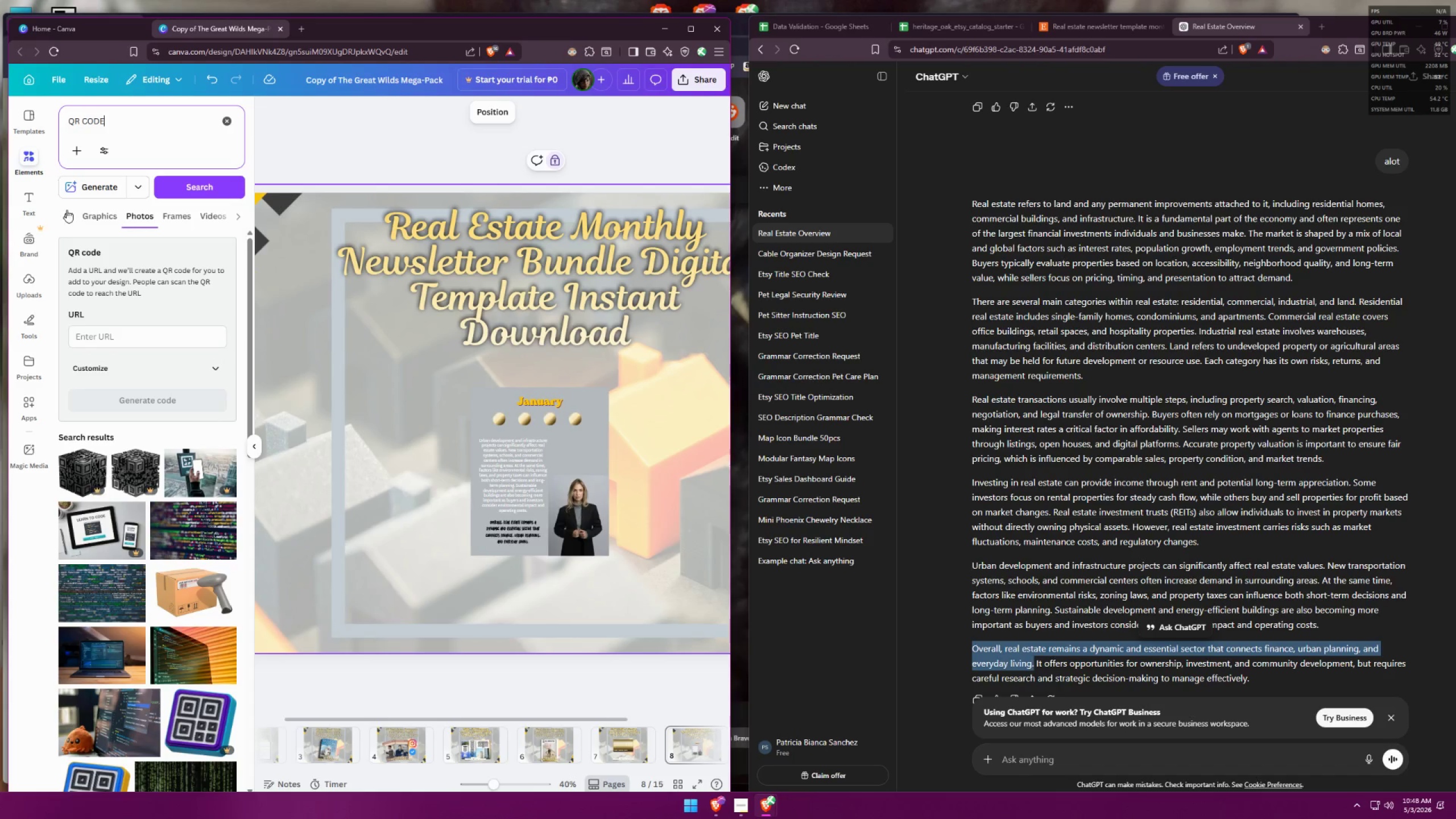 
left_click([68, 213])
 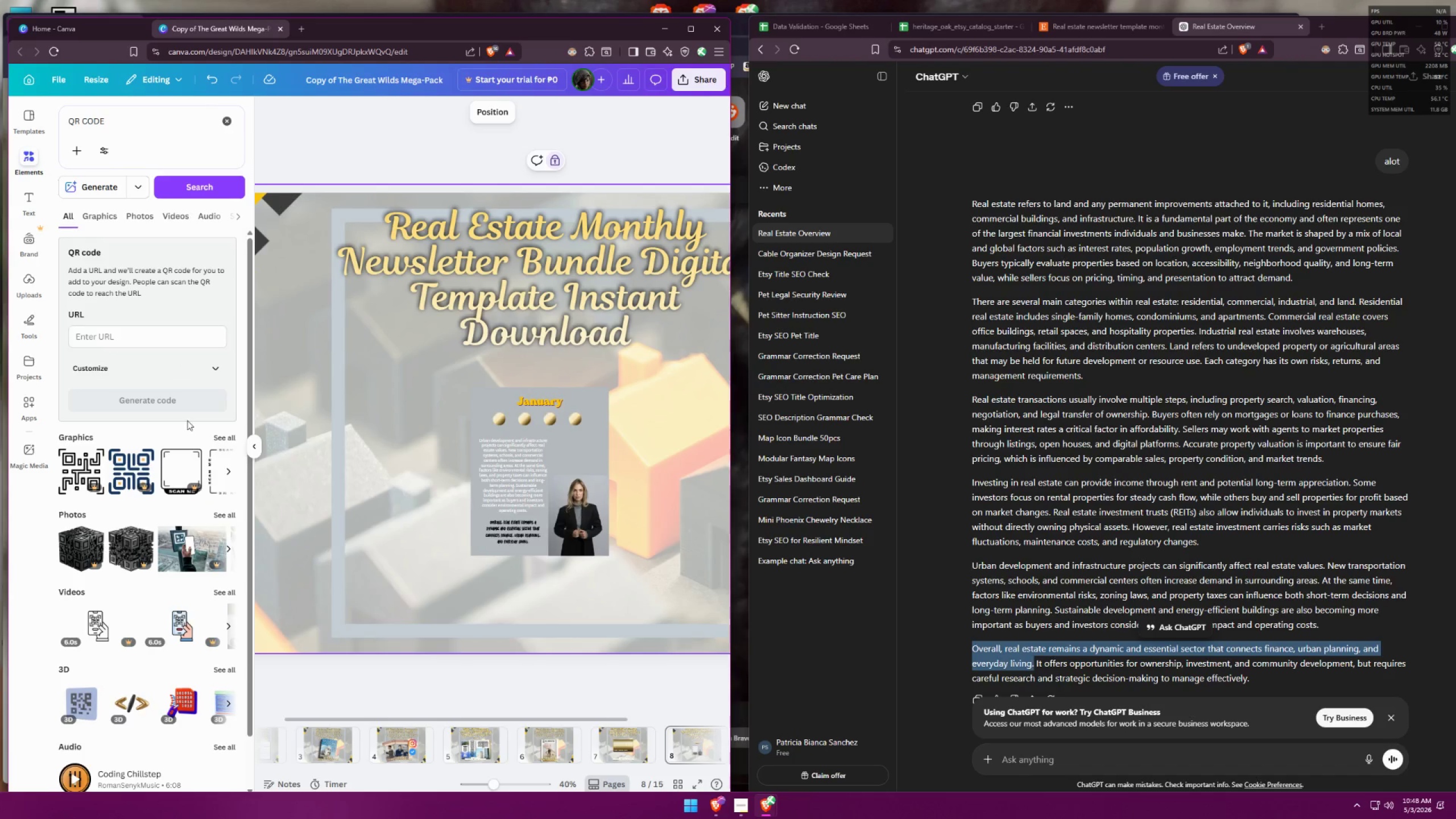 
left_click([222, 439])
 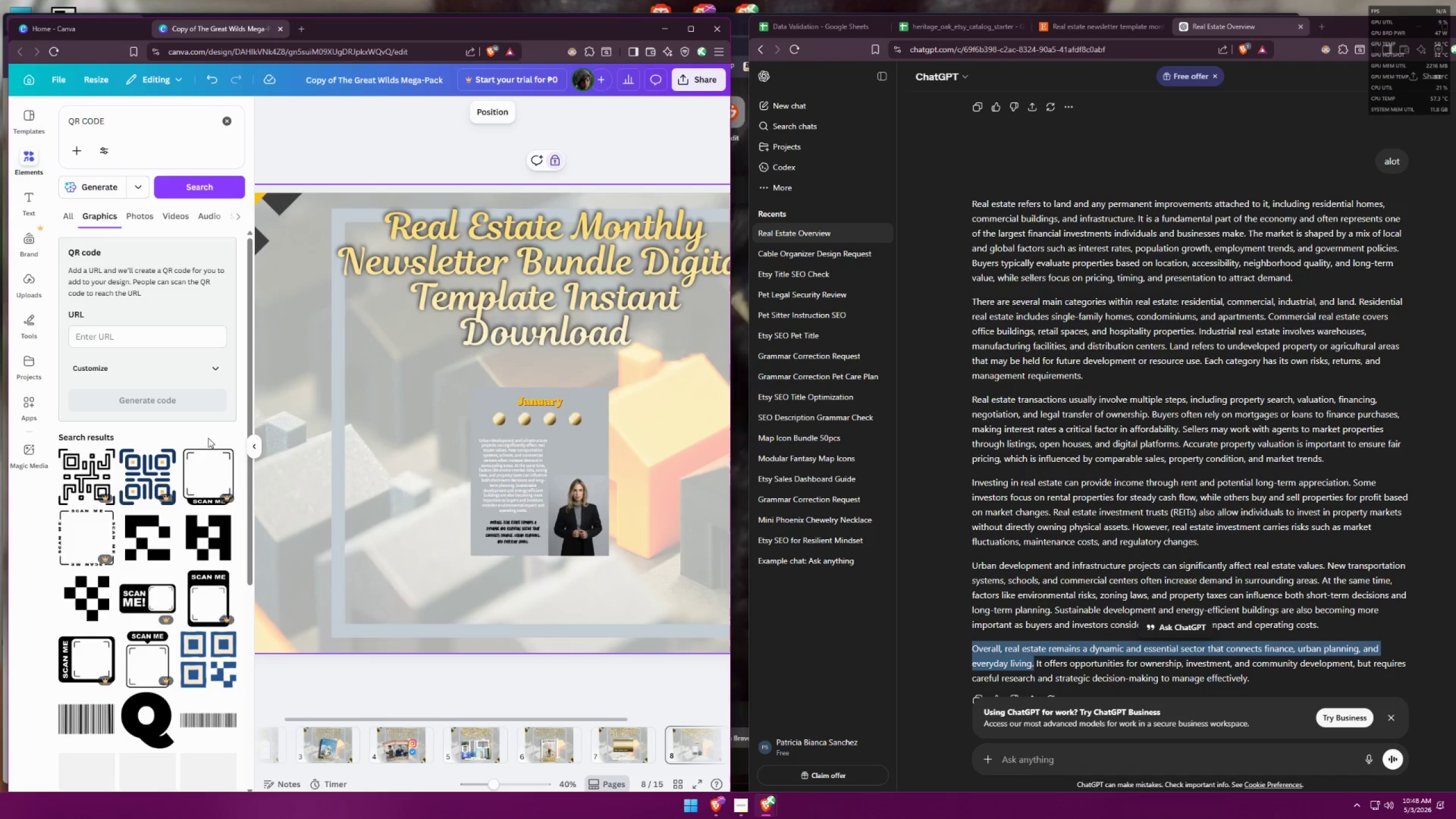 
scroll: coordinate [207, 440], scroll_direction: down, amount: 4.0
 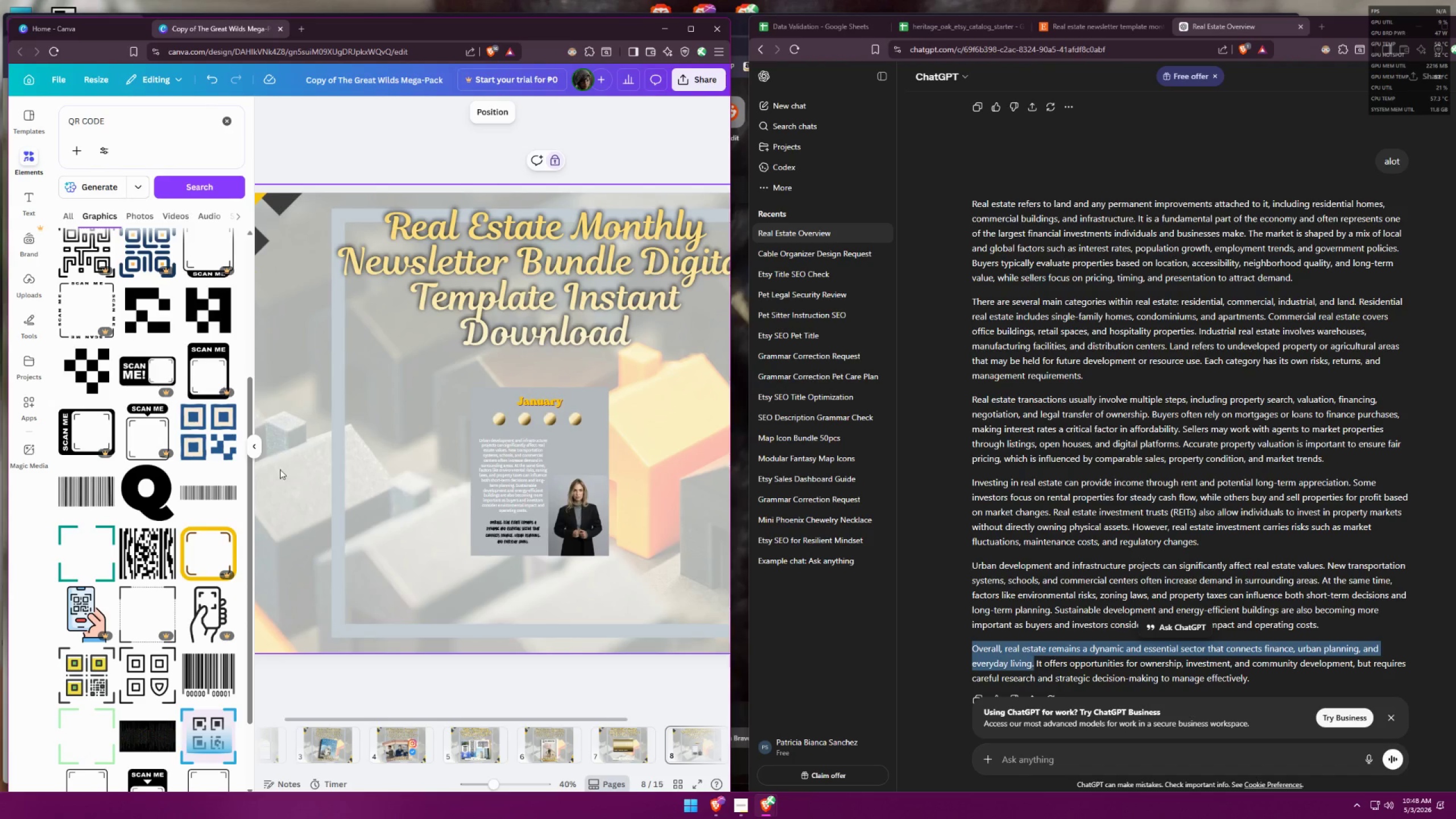 
left_click([217, 441])
 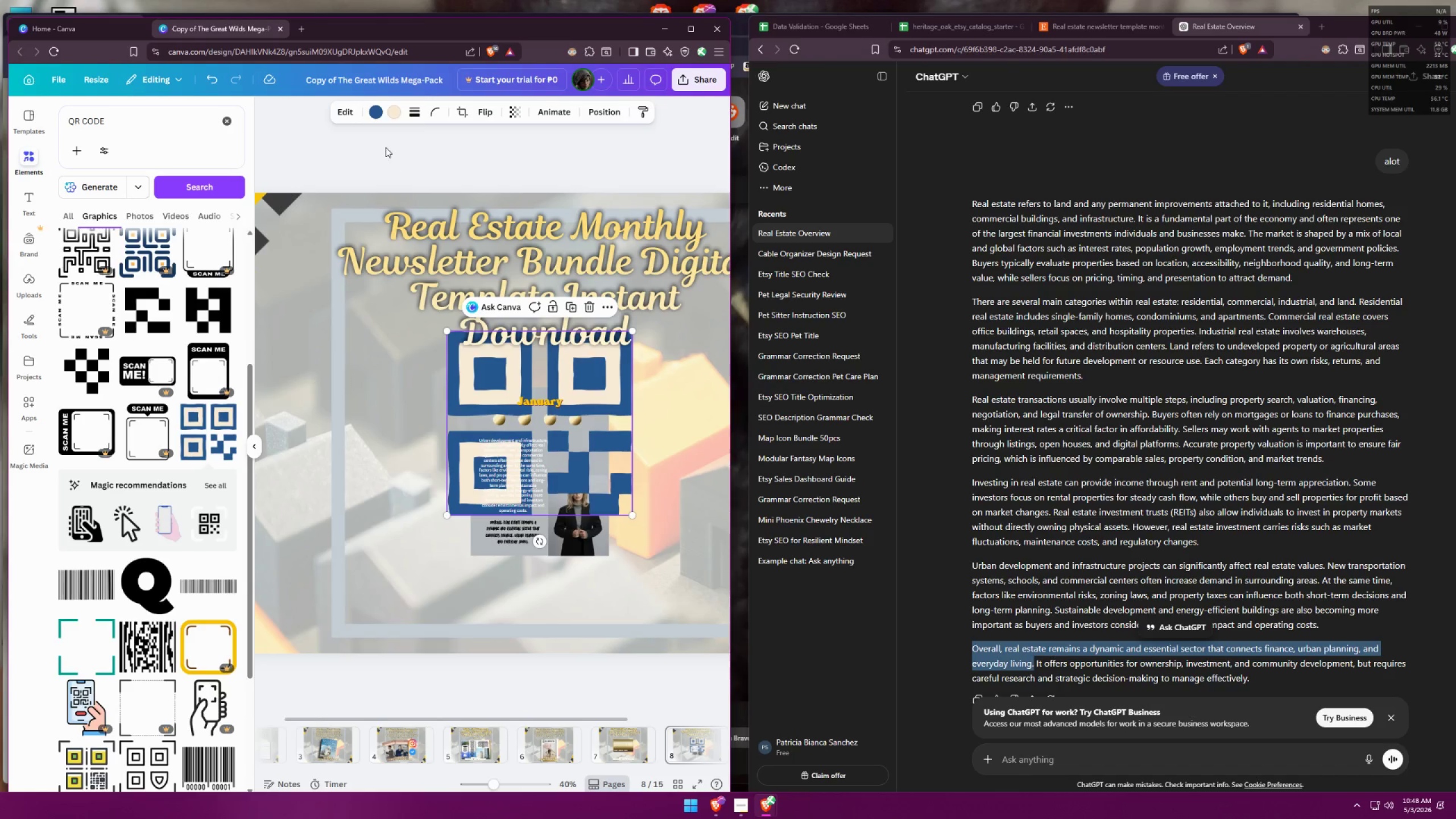 
left_click([359, 111])
 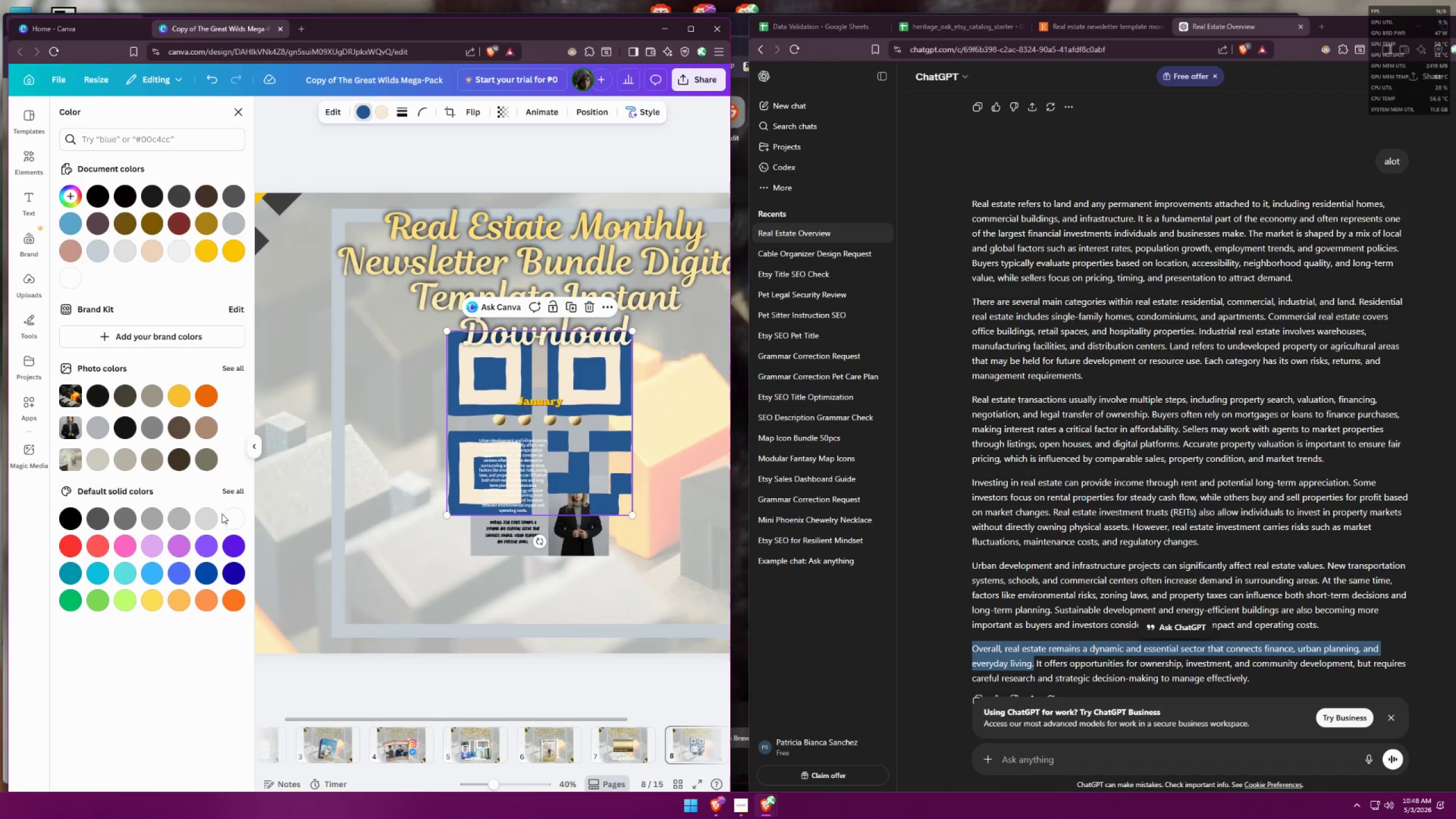 
left_click([229, 519])
 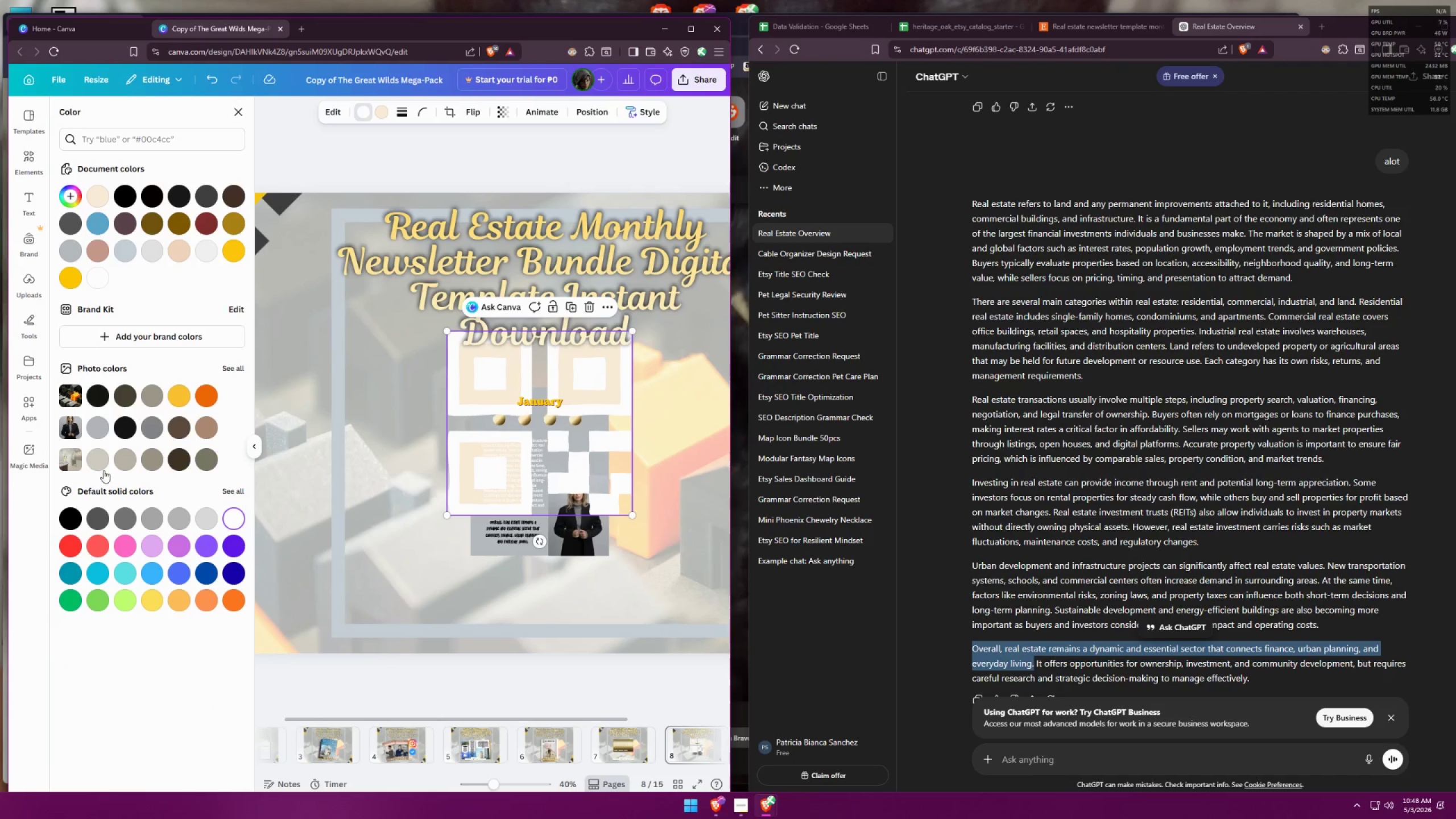 
left_click([81, 516])
 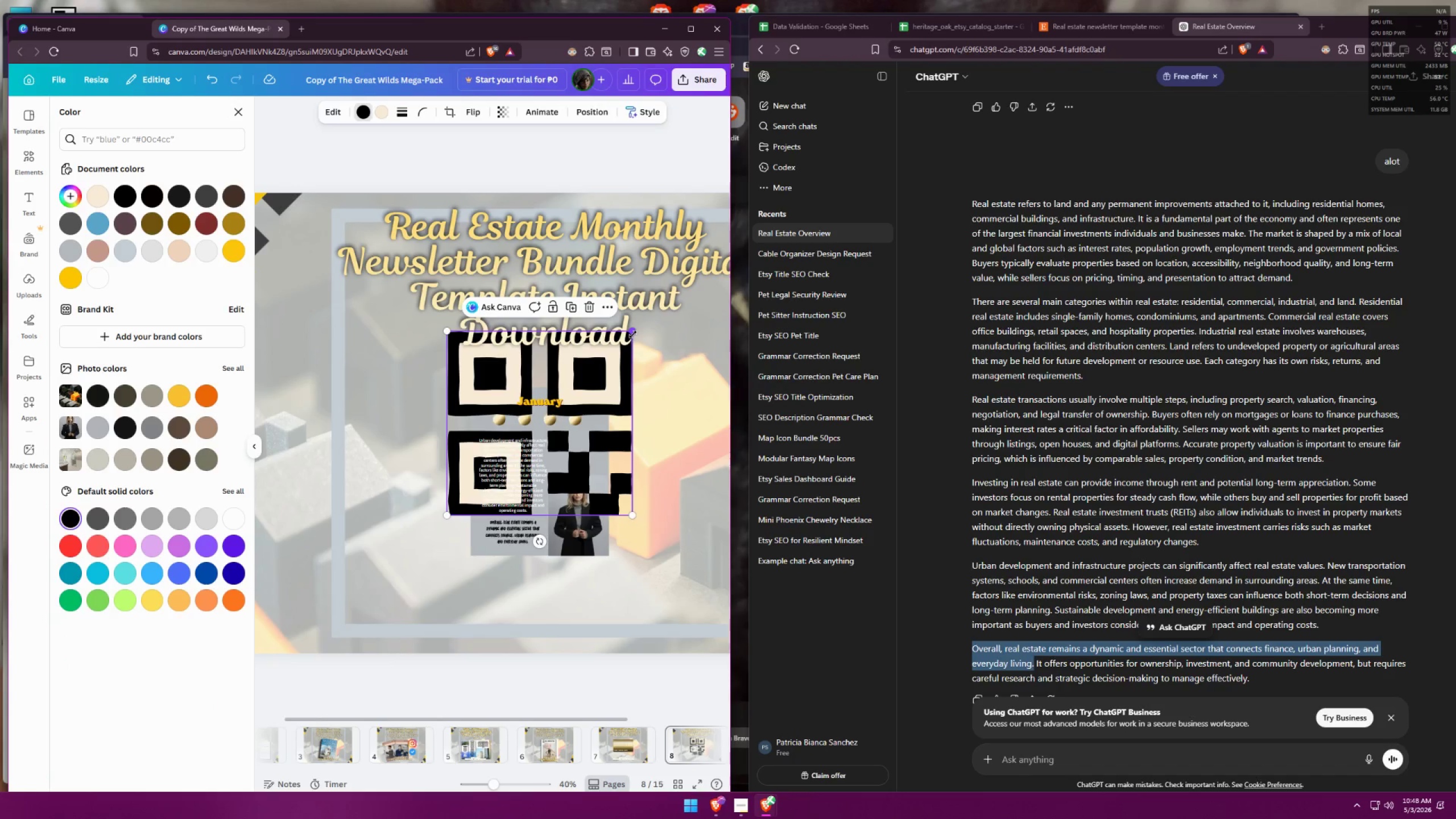 
left_click([229, 252])
 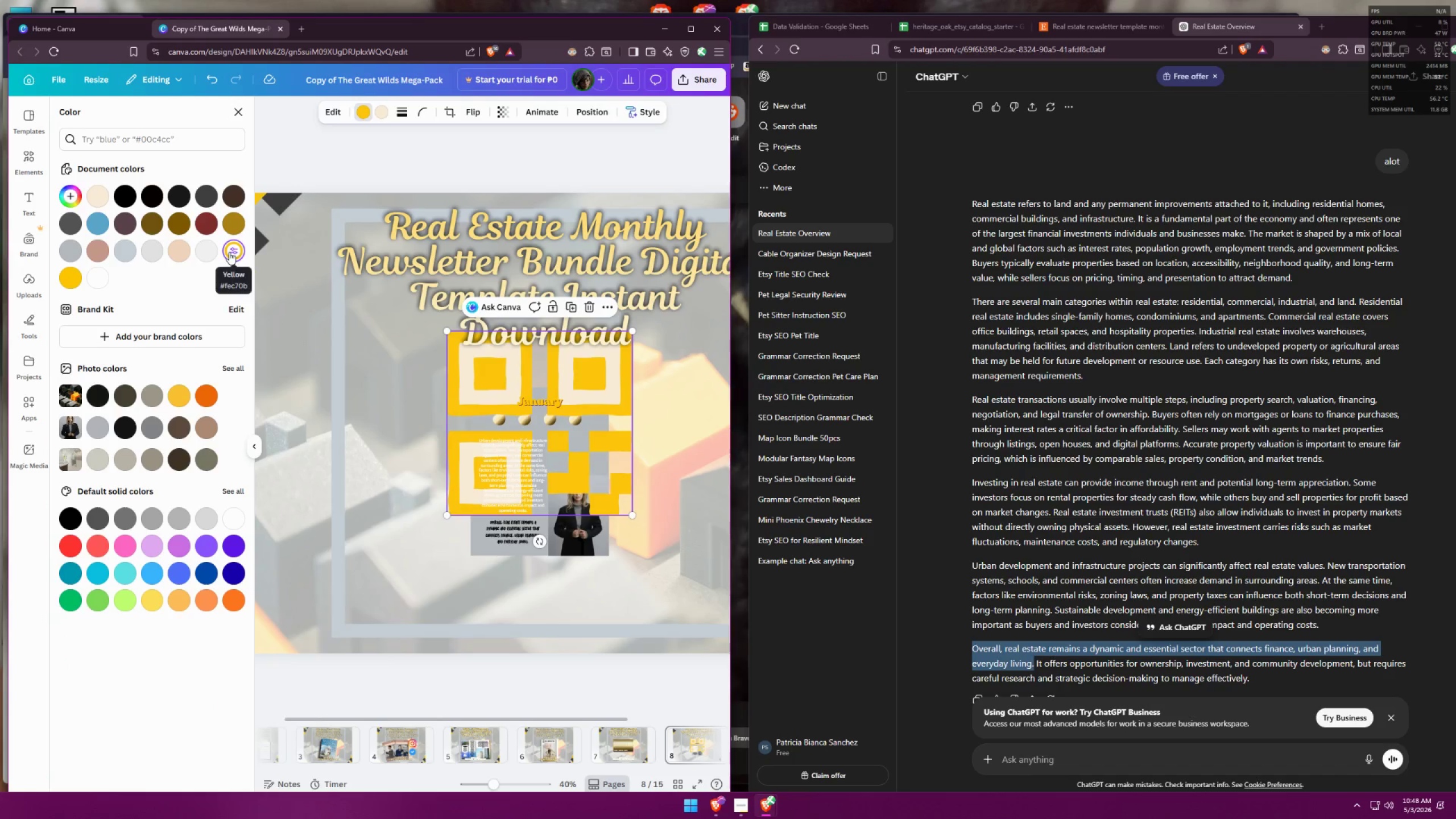 
key(Control+ControlLeft)
 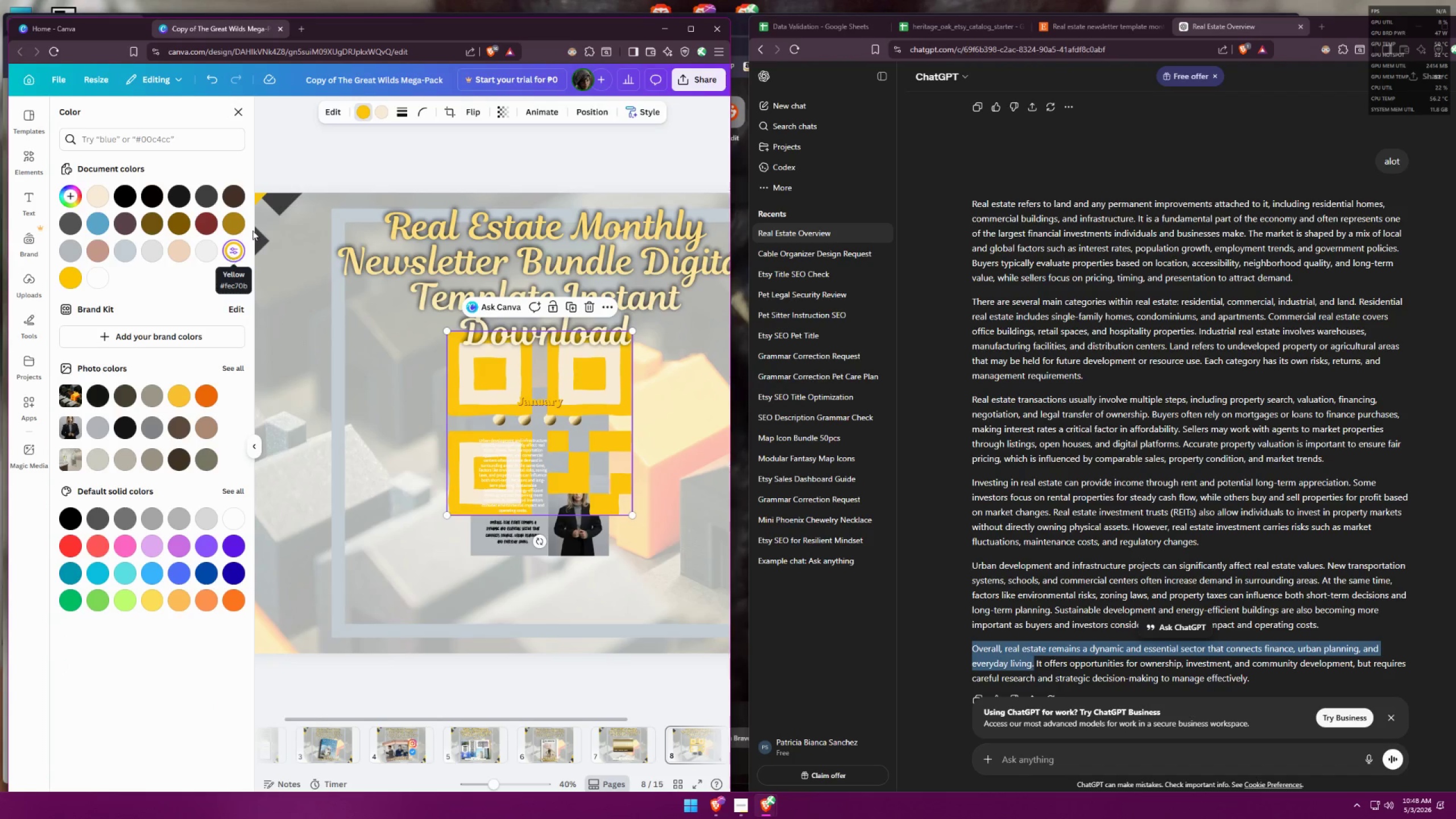 
key(Control+Z)
 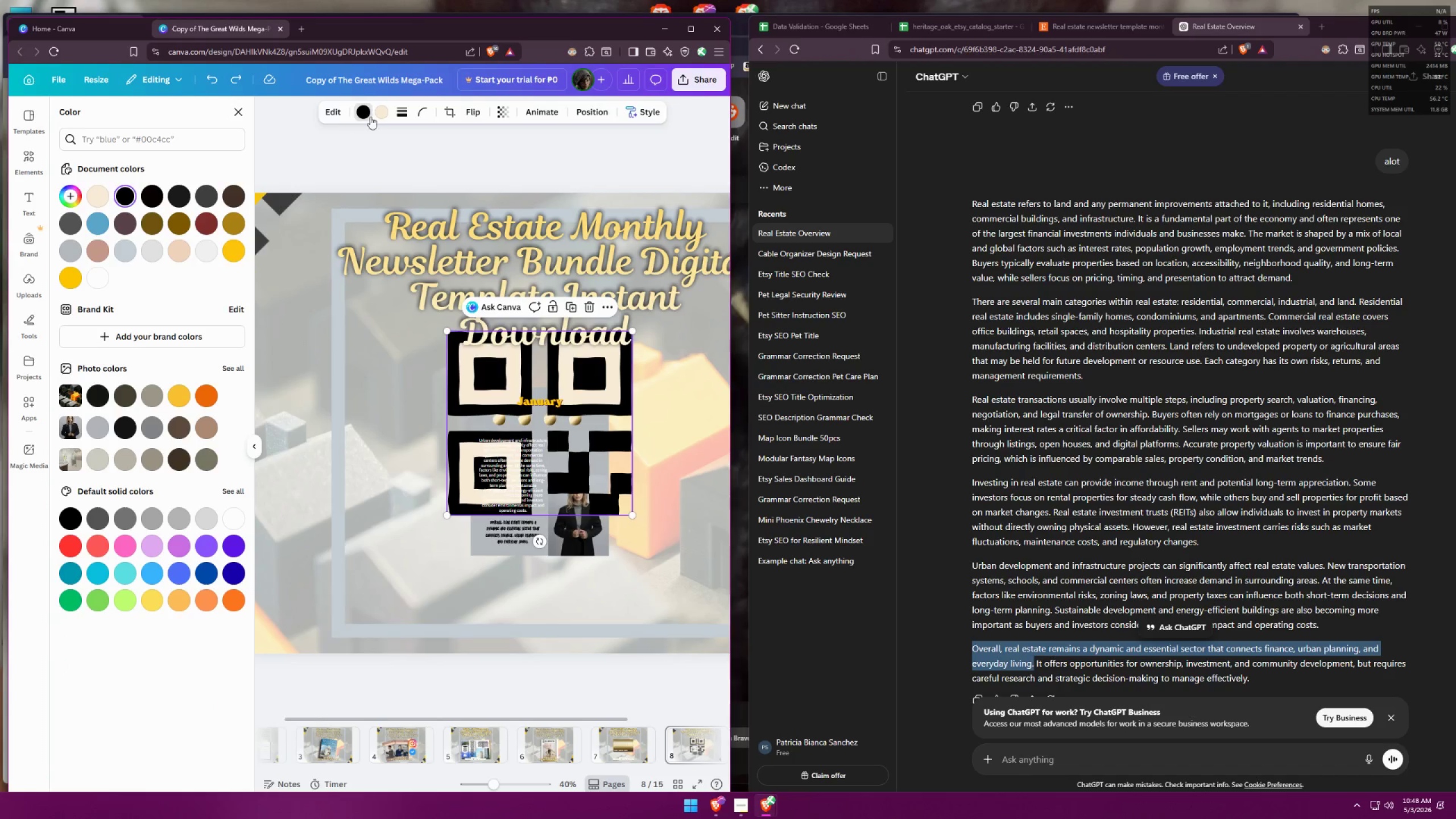 
left_click([381, 112])
 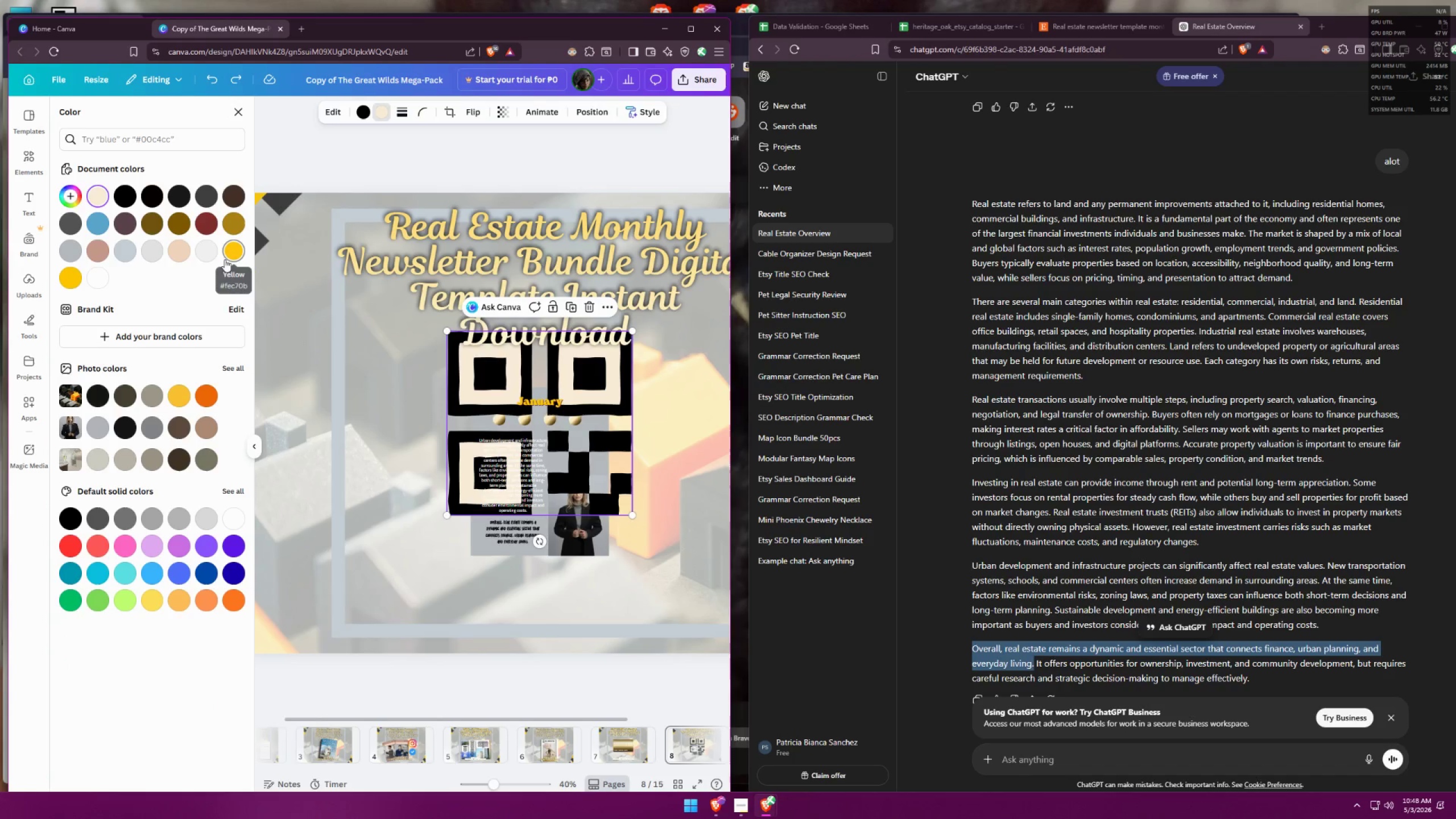 
left_click([236, 250])
 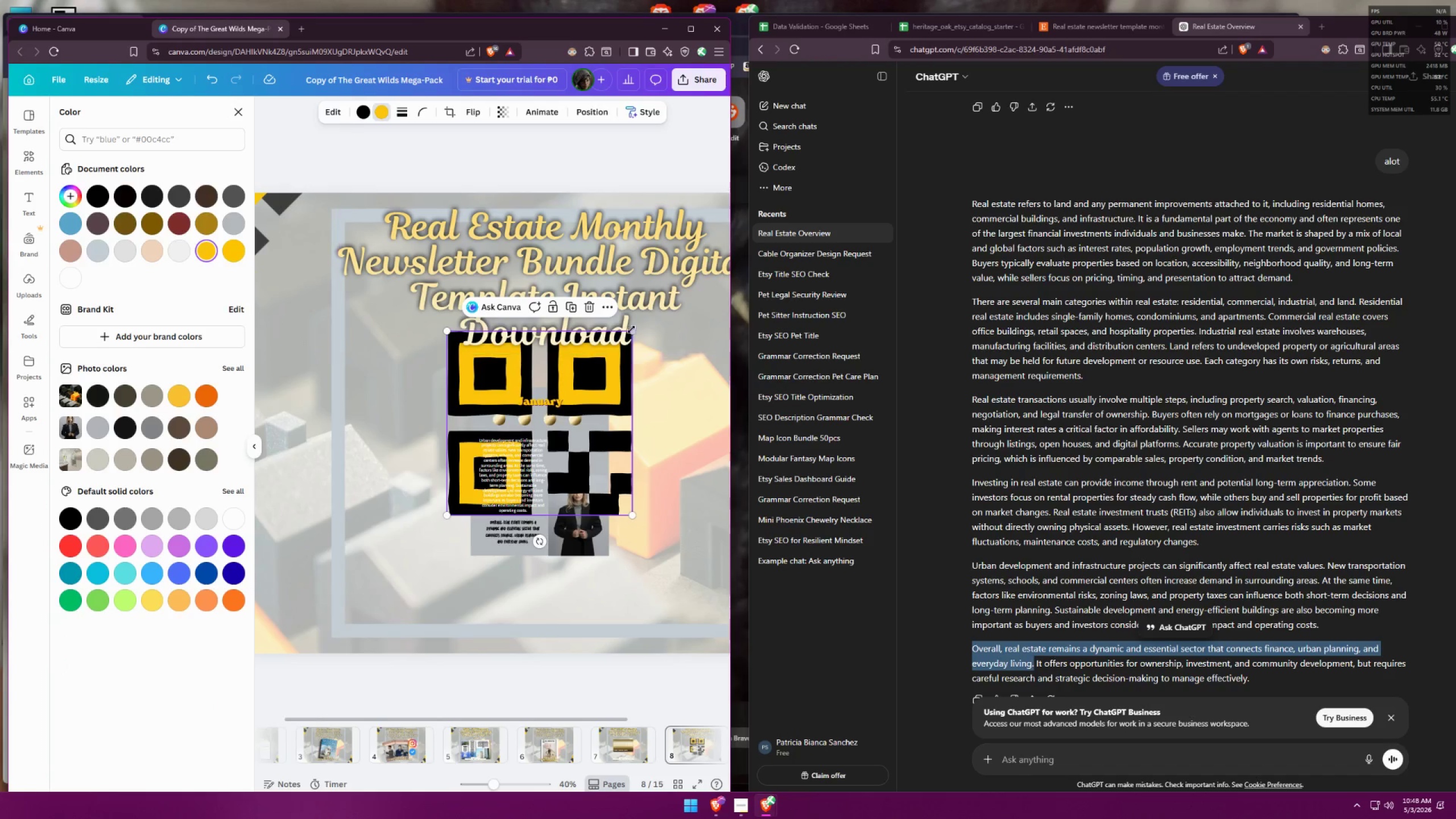 
hold_key(key=ShiftLeft, duration=1.31)
left_click_drag(start_coordinate=[632, 333], to_coordinate=[469, 489])
 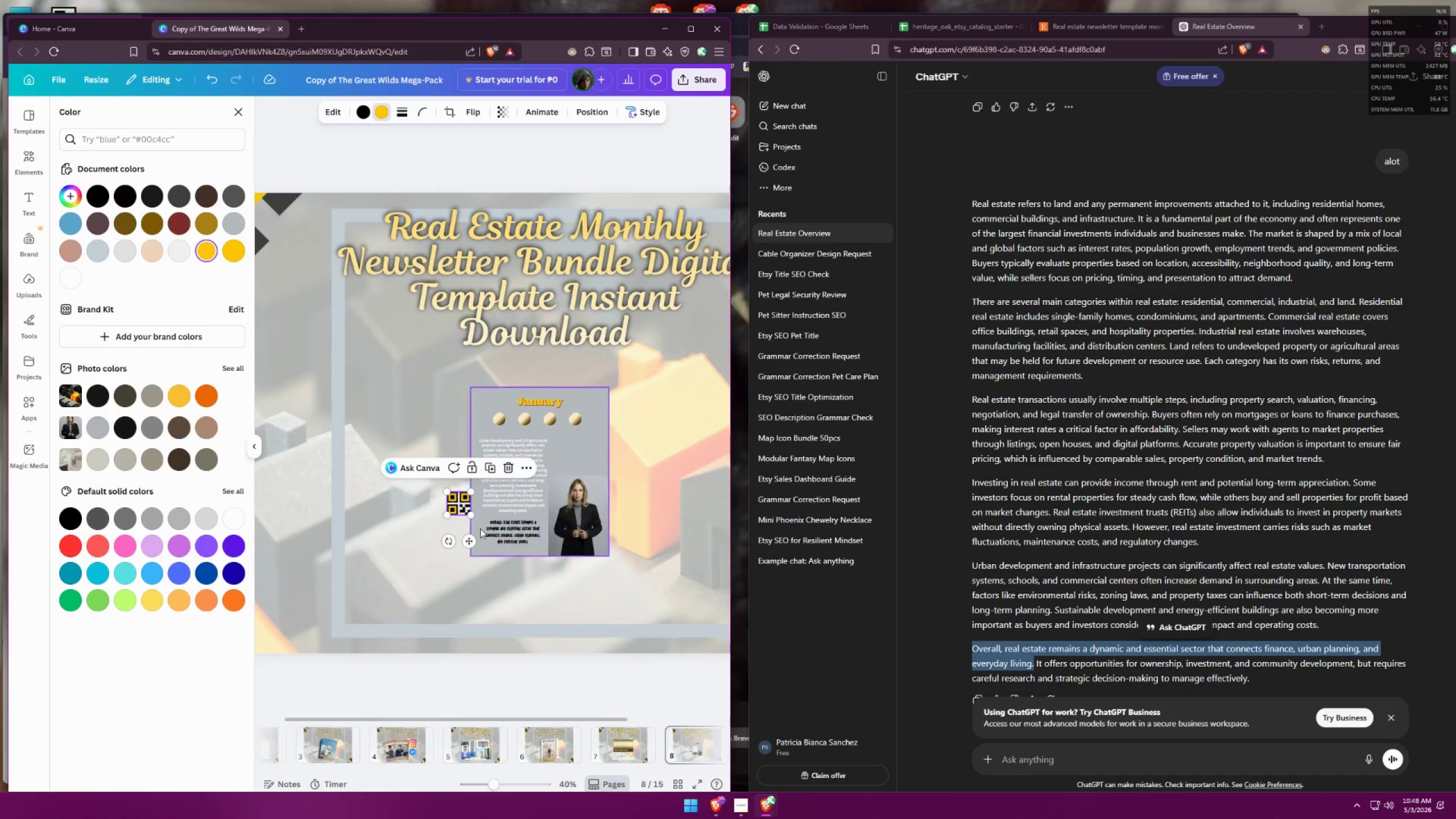 
left_click_drag(start_coordinate=[464, 537], to_coordinate=[585, 486])
 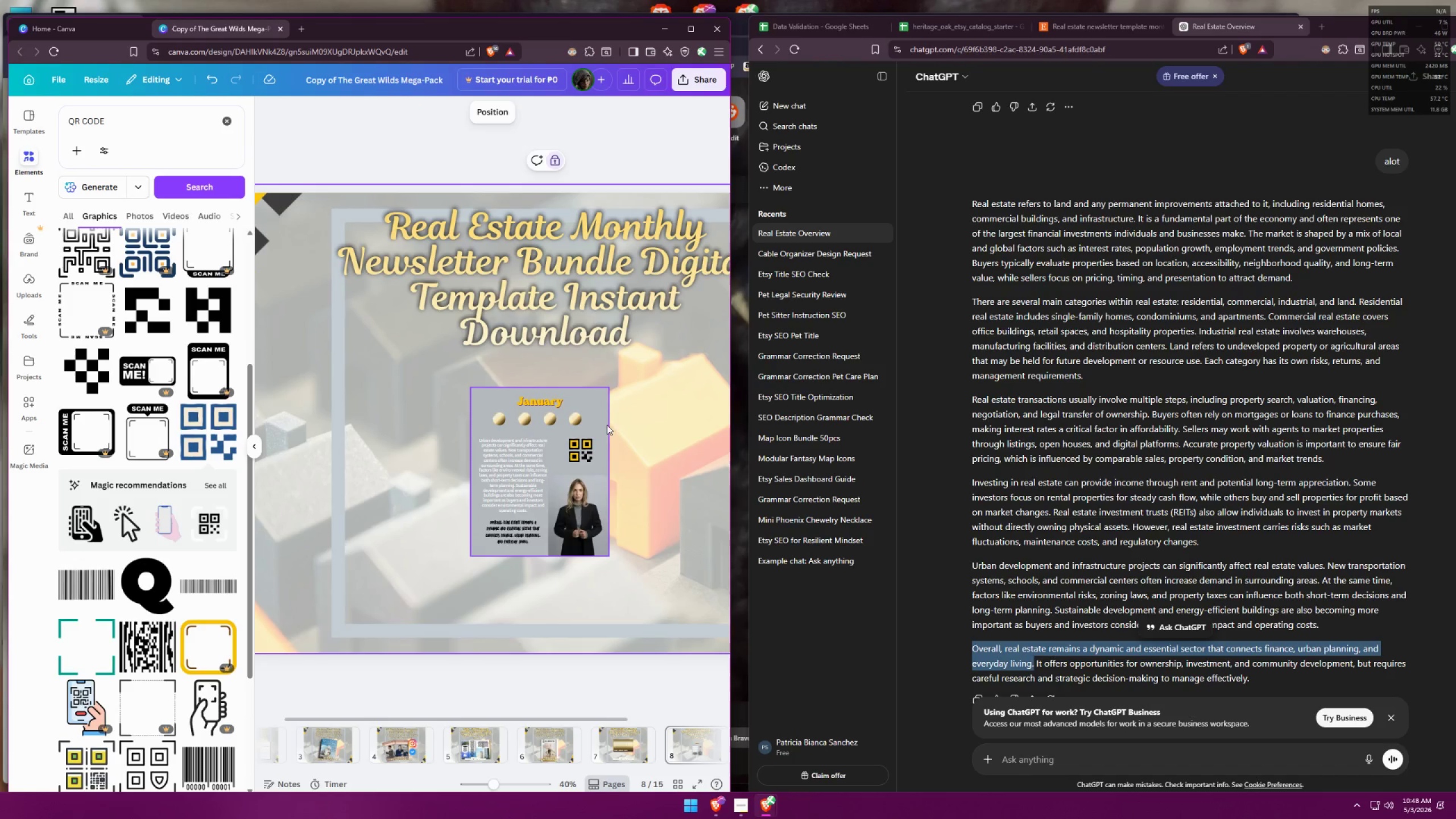 
left_click([549, 399])
 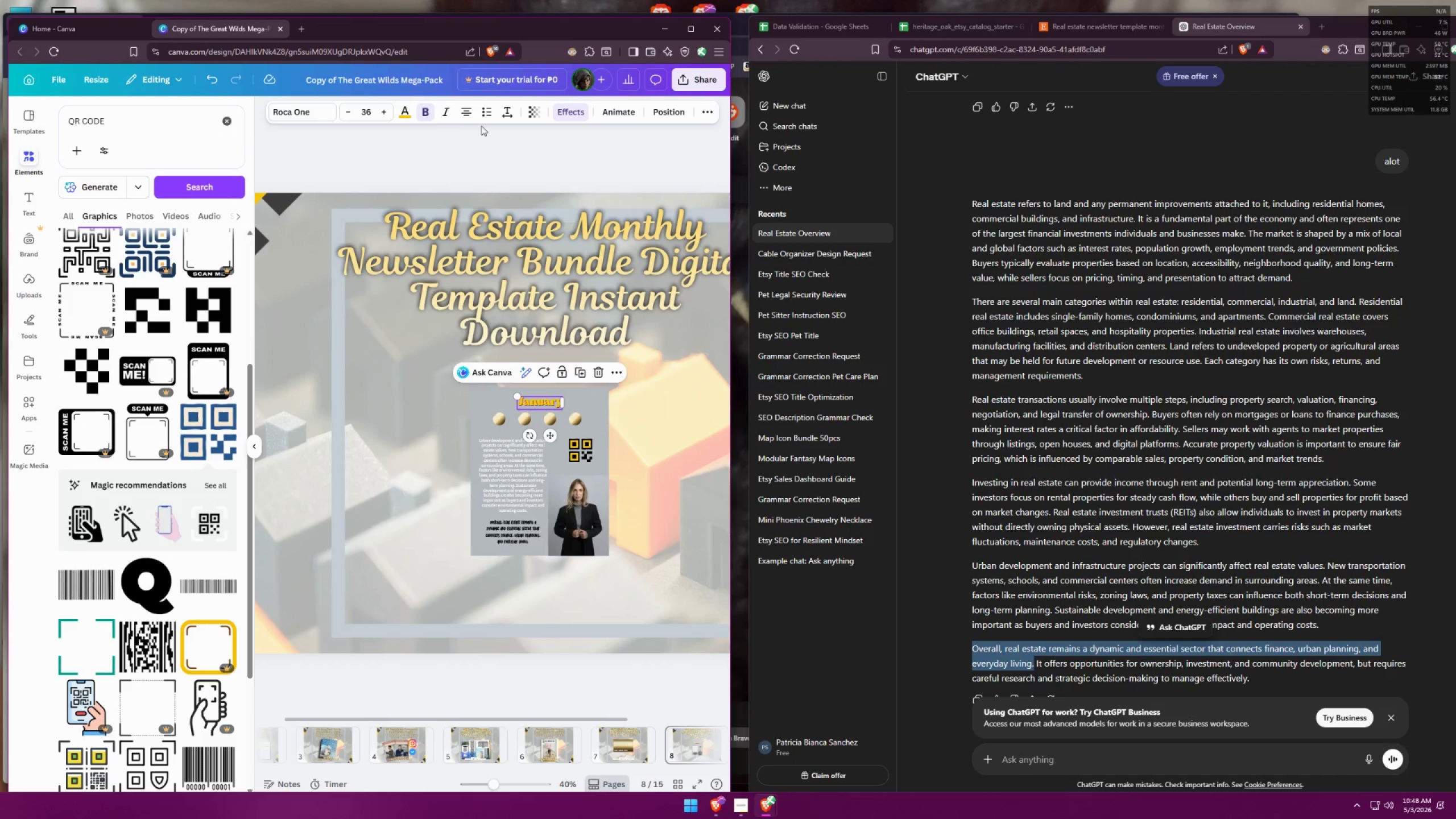 
left_click([569, 114])
 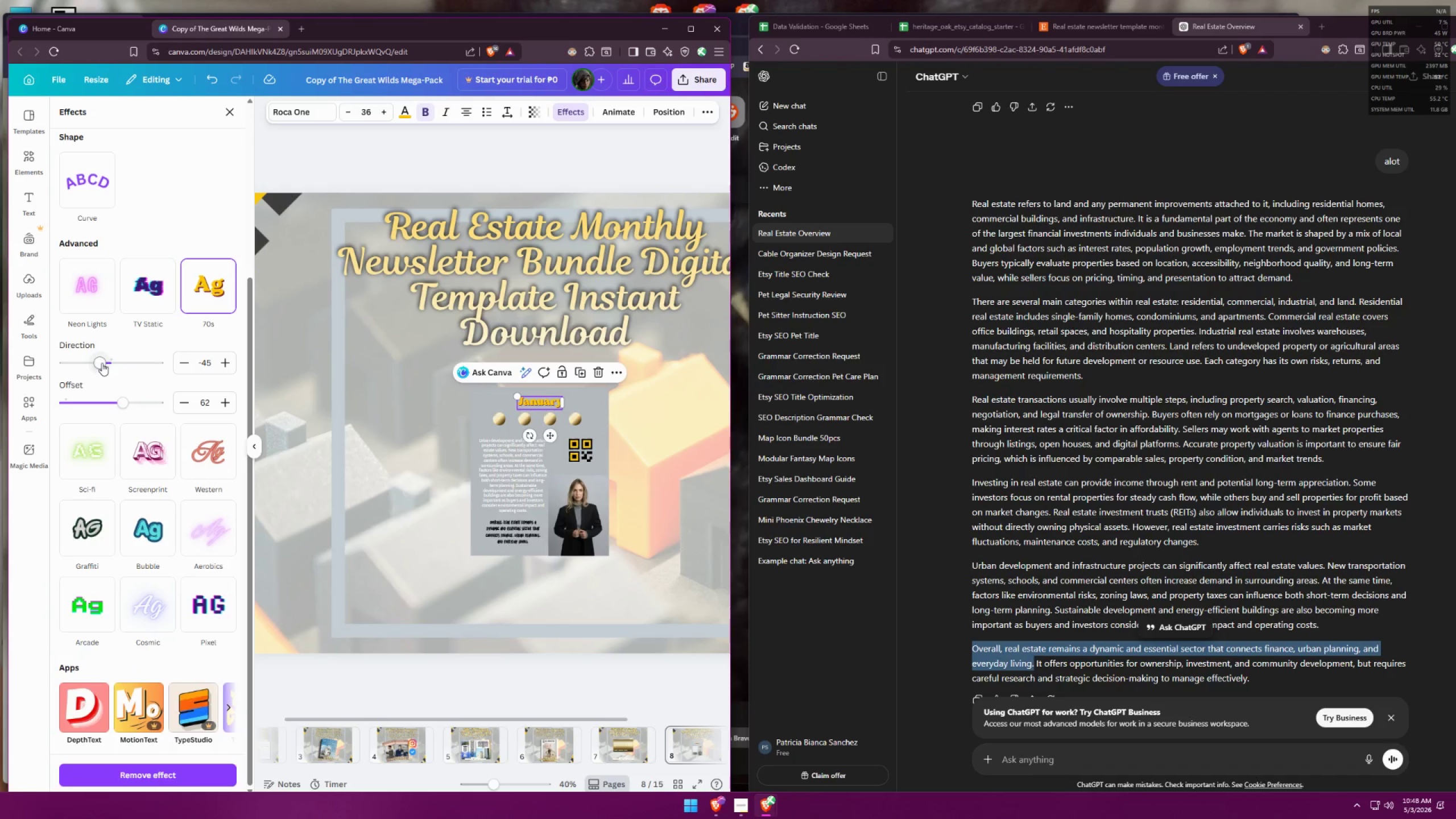 
left_click_drag(start_coordinate=[102, 363], to_coordinate=[106, 362])
 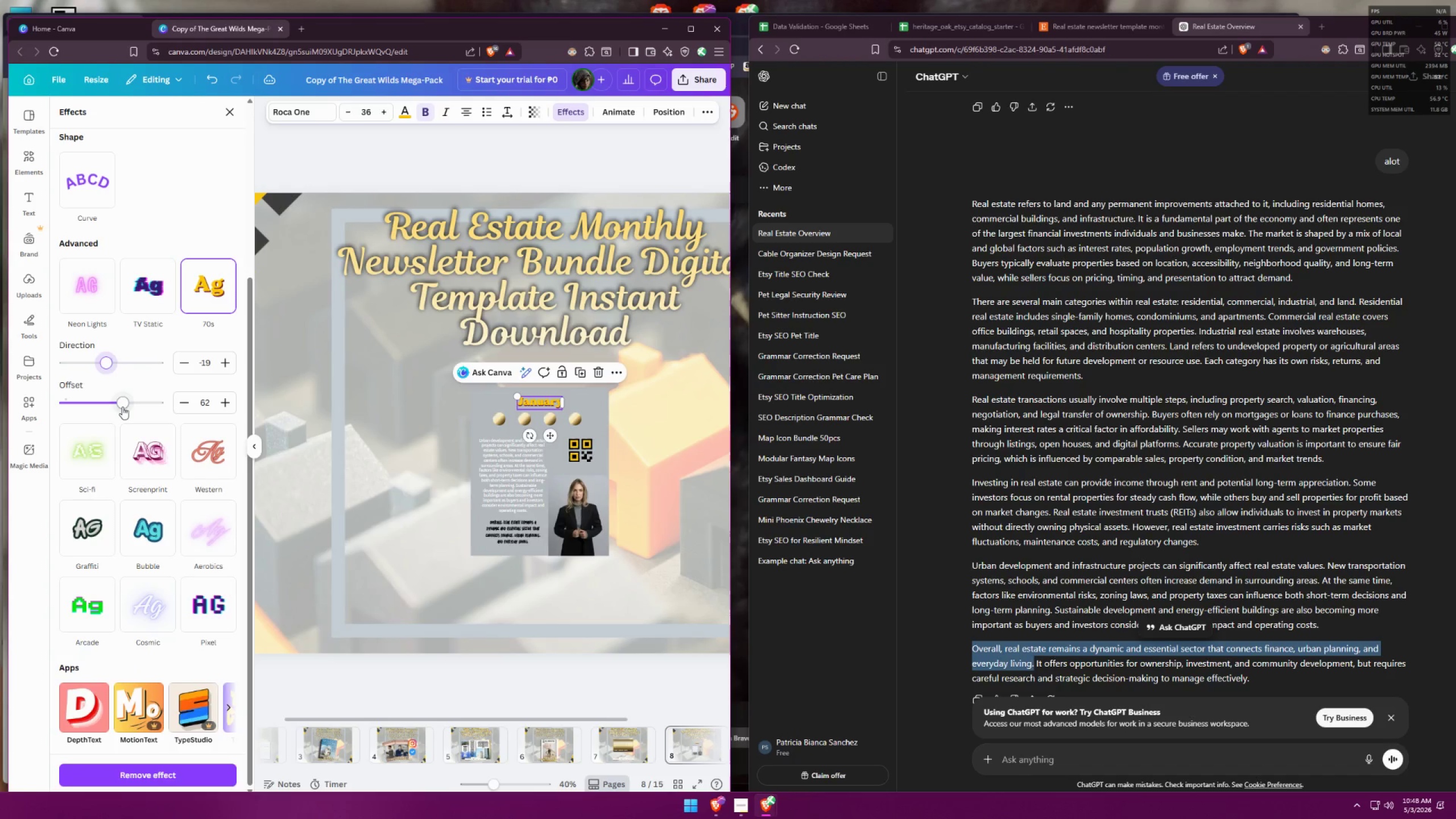 
left_click_drag(start_coordinate=[122, 406], to_coordinate=[208, 395])
 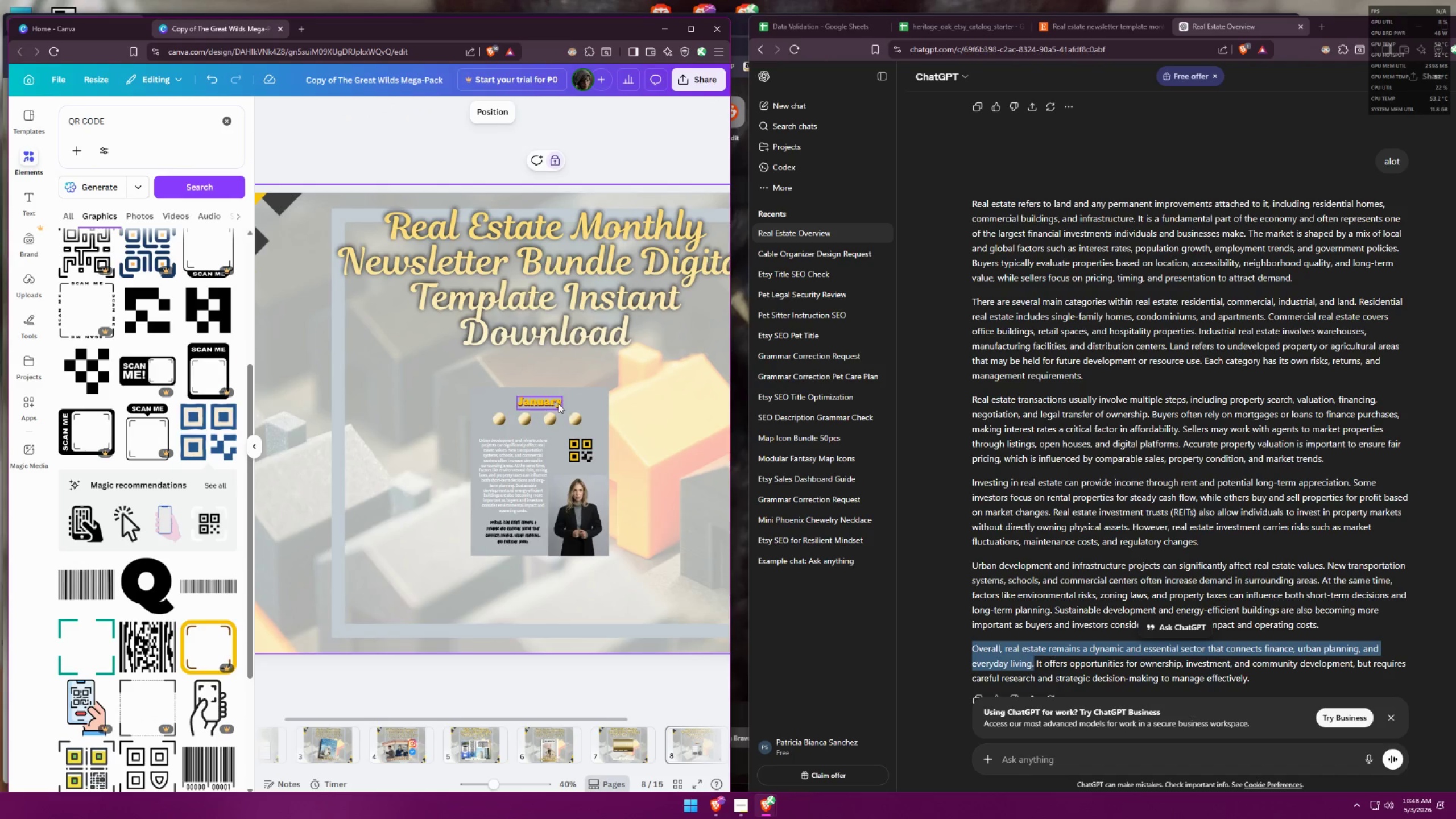 
left_click_drag(start_coordinate=[647, 588], to_coordinate=[430, 368])
 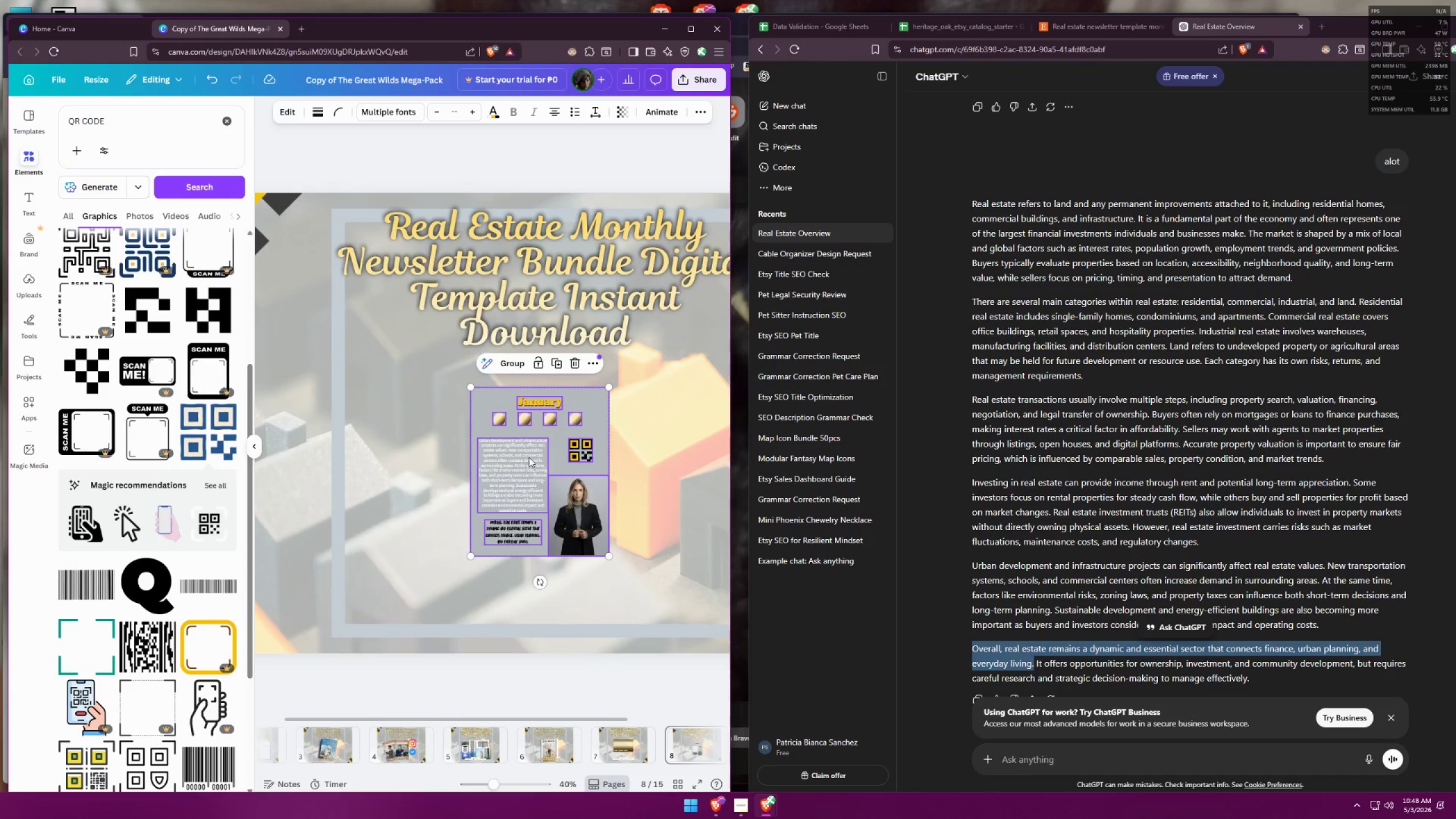 
hold_key(key=ControlLeft, duration=0.3)
 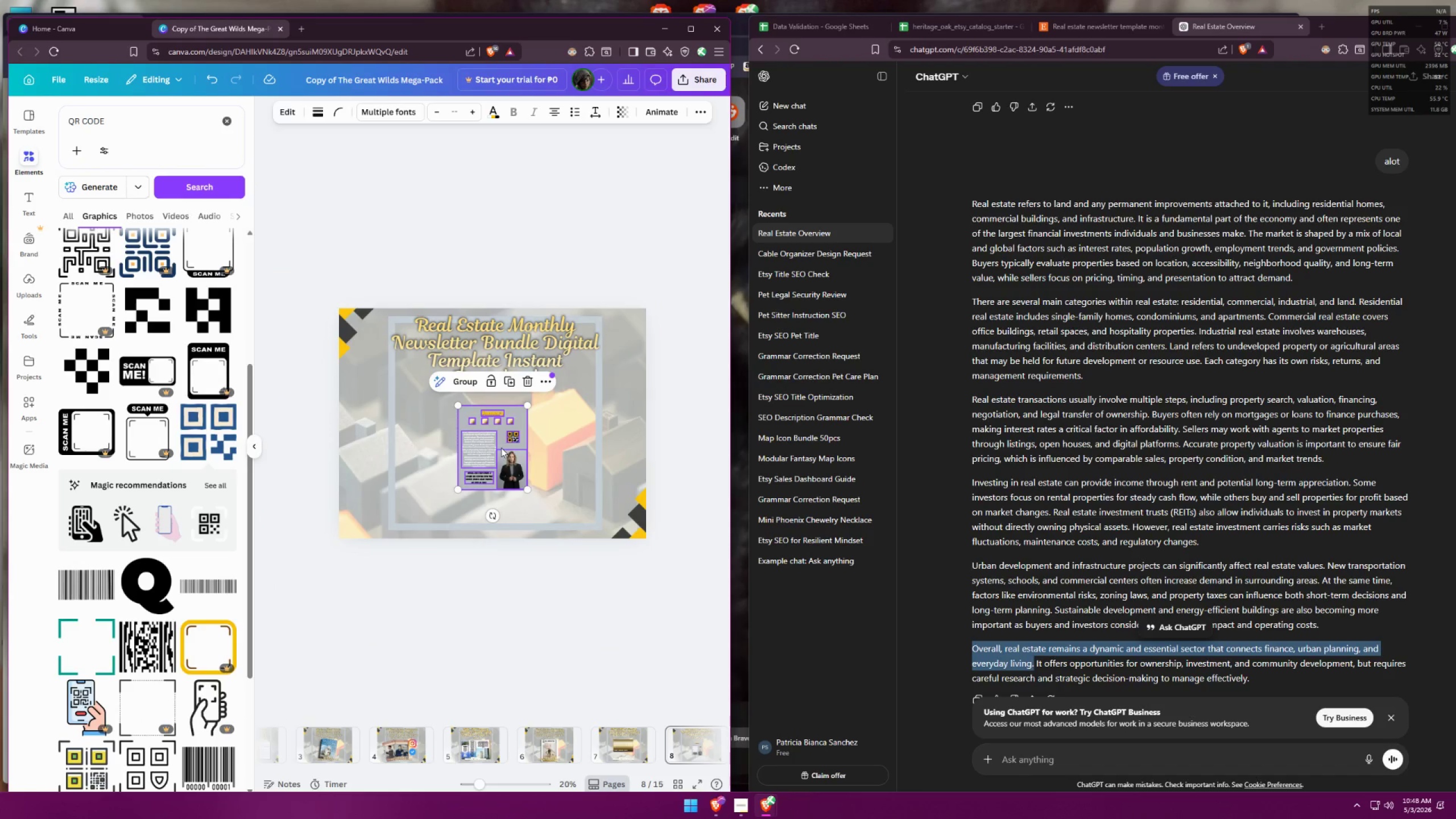 
hold_key(key=AltLeft, duration=1.23)
 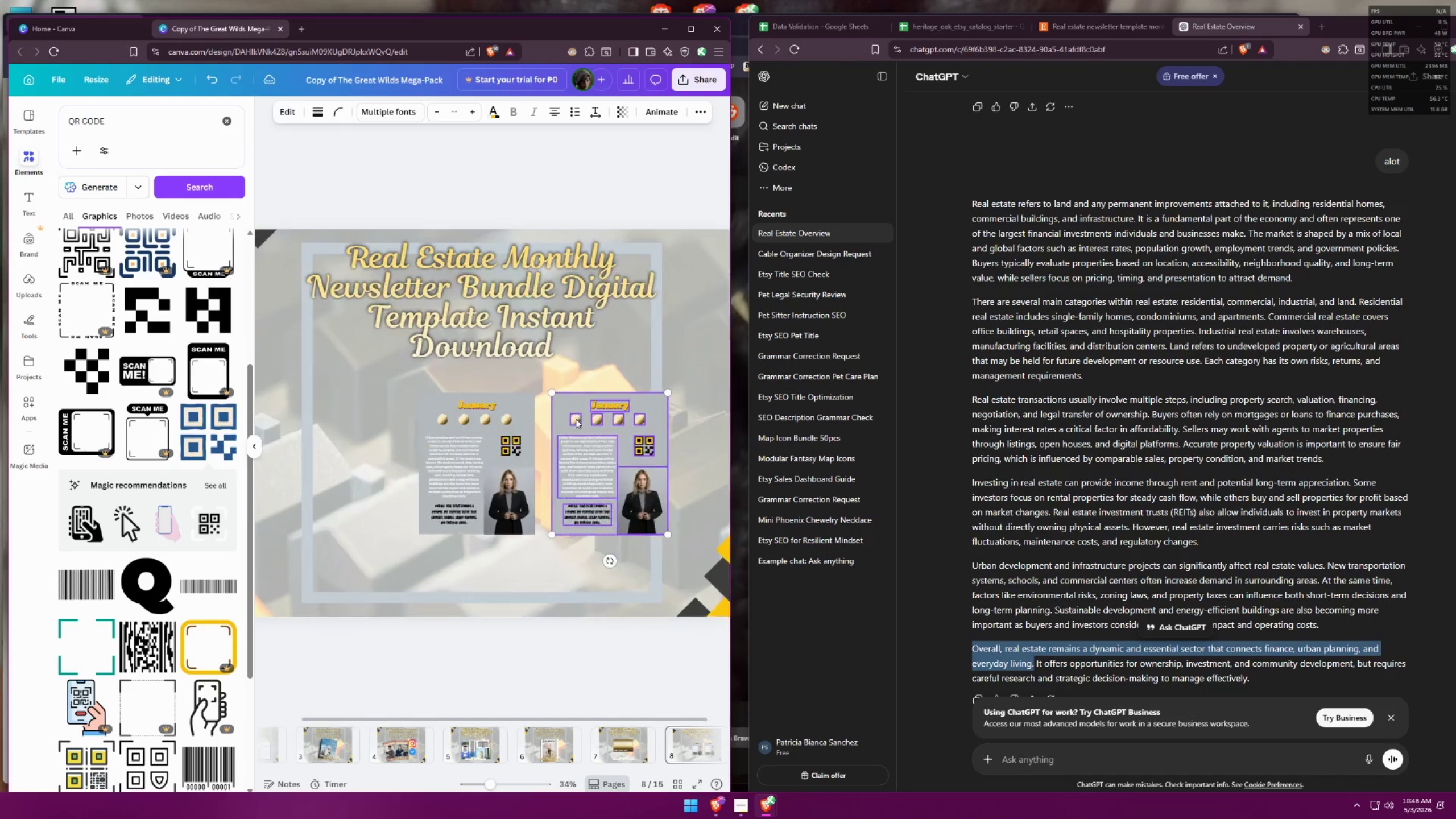 
scroll: coordinate [379, 409], scroll_direction: down, amount: 4.0
 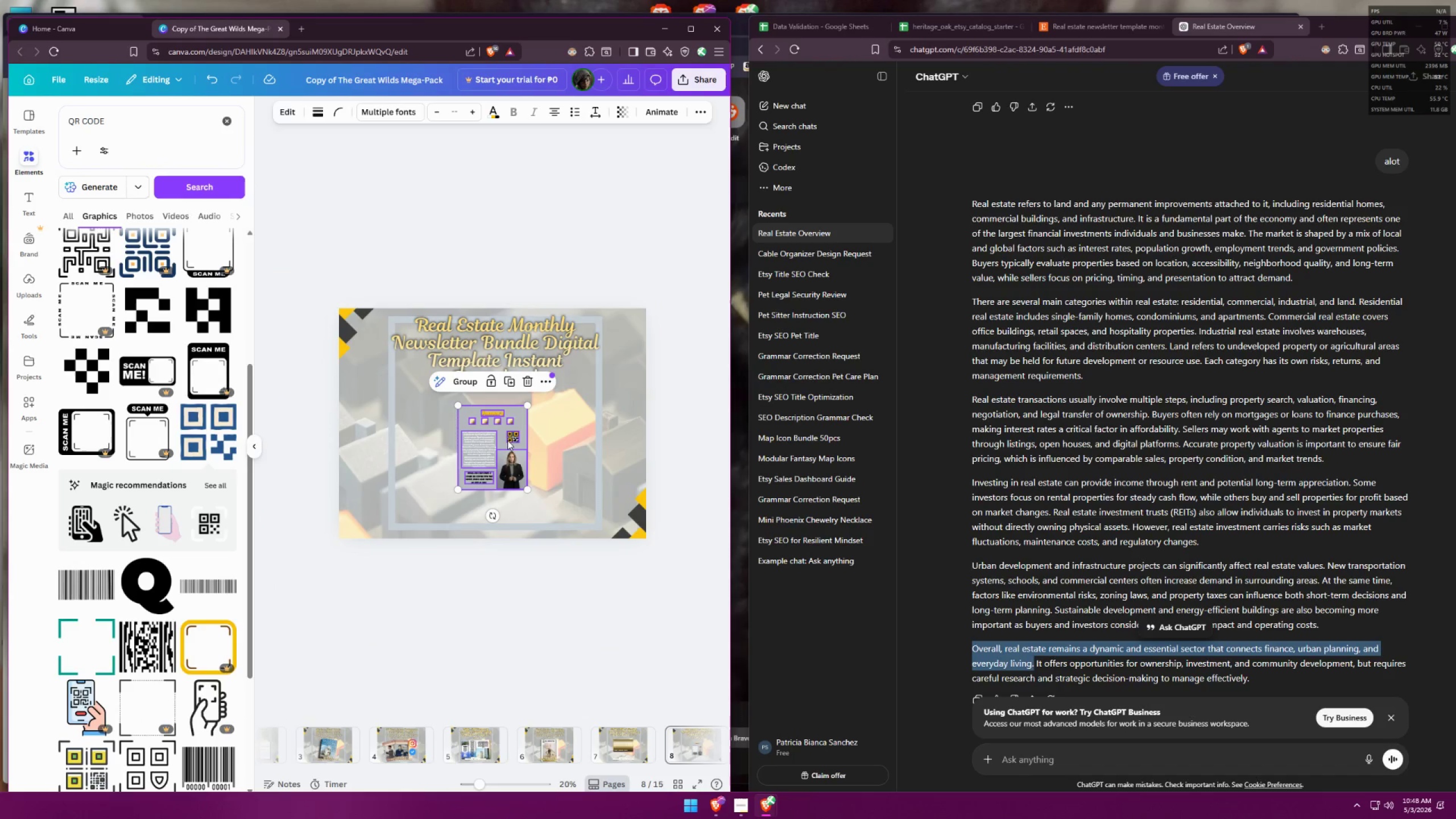 
hold_key(key=ShiftLeft, duration=1.19)
left_click_drag(start_coordinate=[502, 445], to_coordinate=[582, 444])
 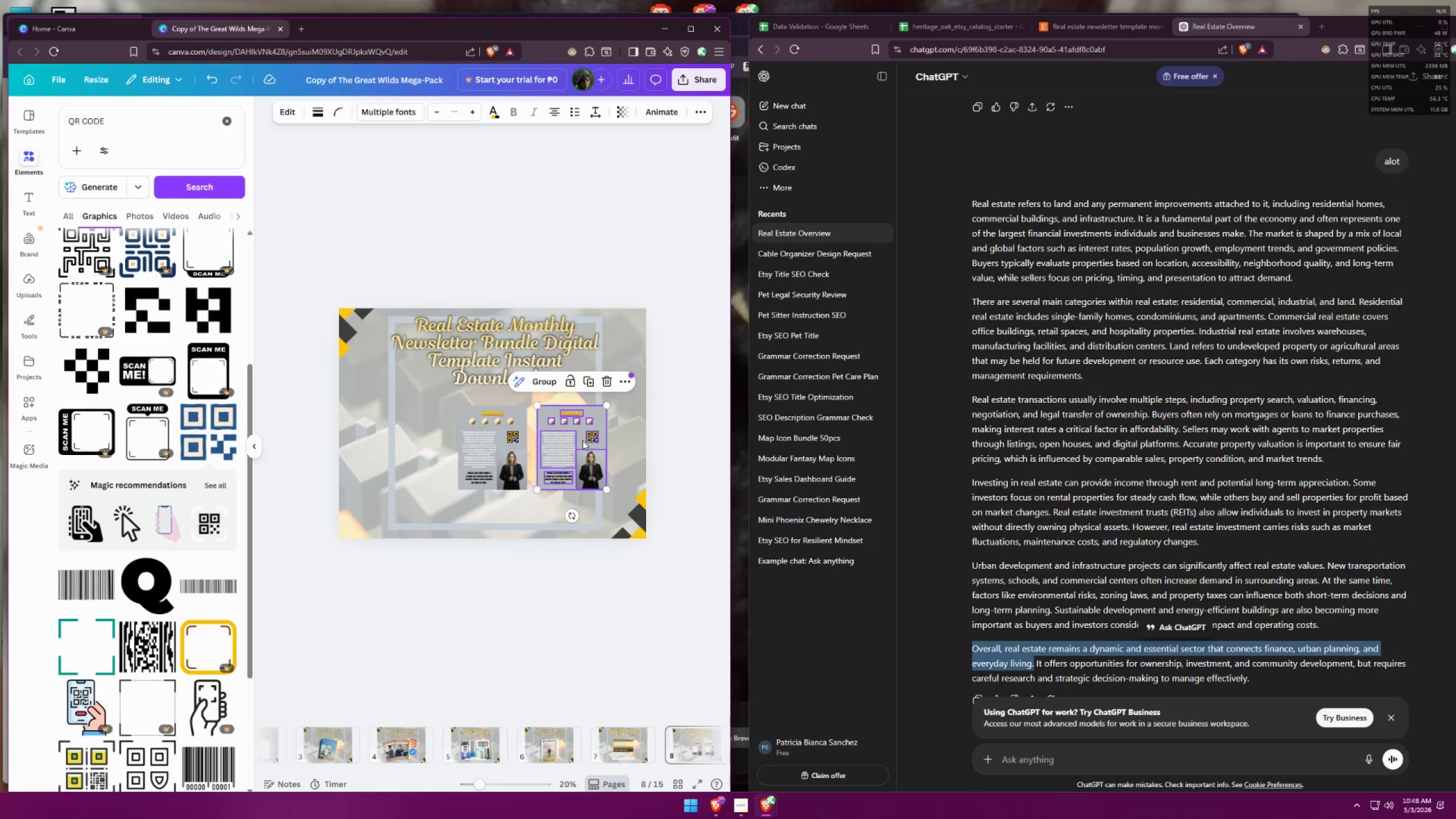 
hold_key(key=ControlLeft, duration=0.62)
scroll: coordinate [576, 416], scroll_direction: up, amount: 4.0
 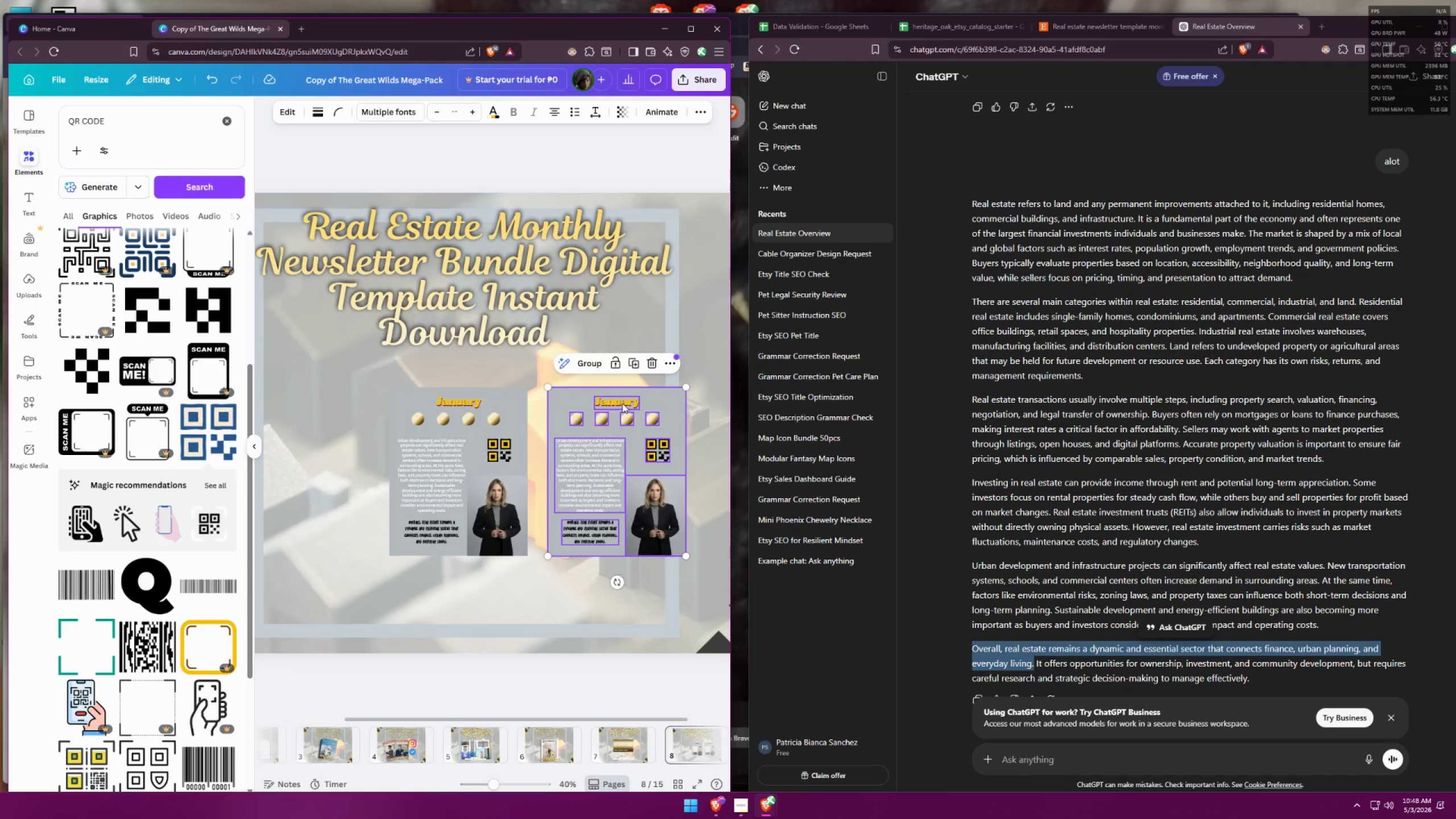 
double_click([622, 403])
 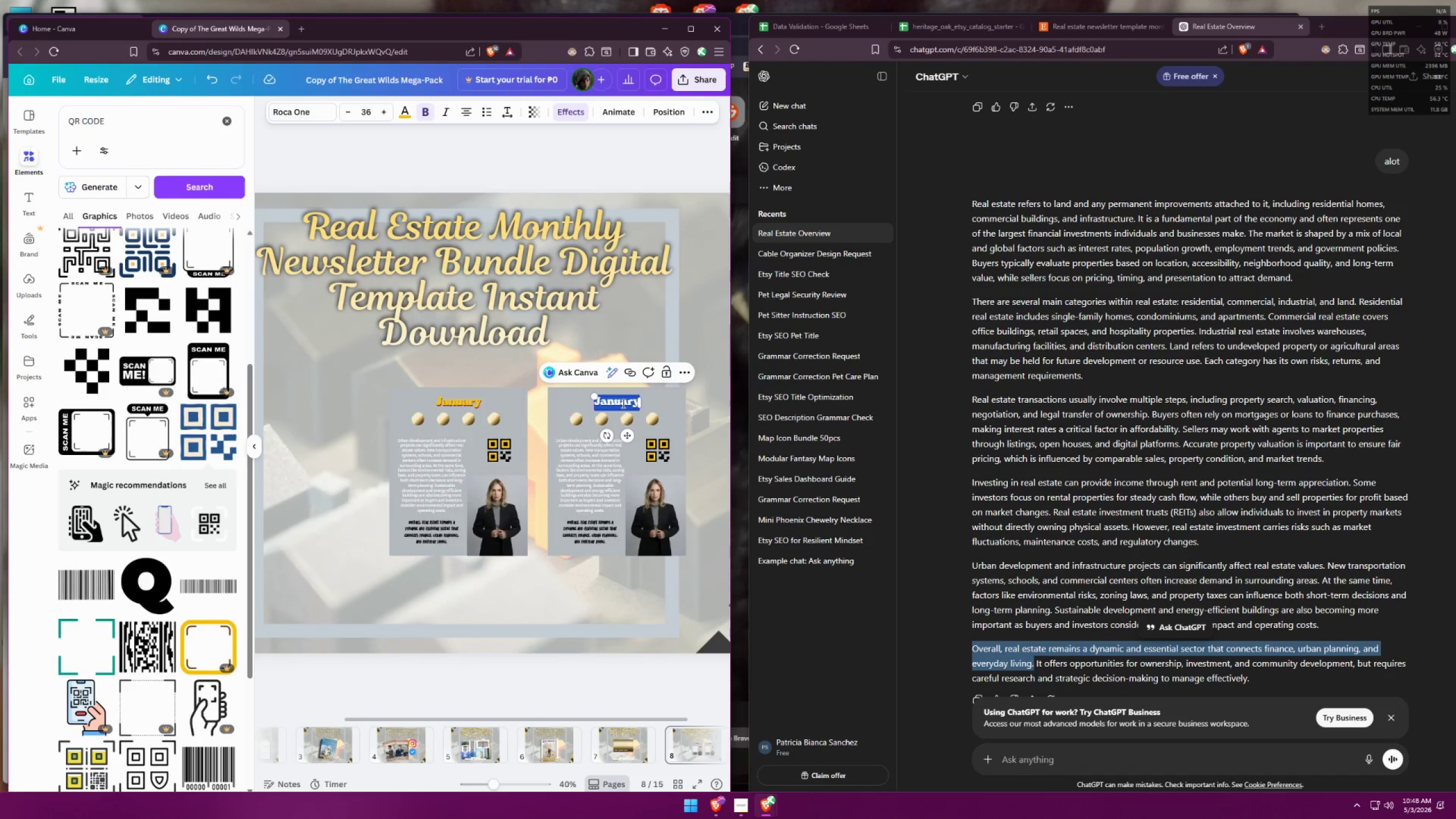 
type(MARCH)
key(Backspace)
key(Backspace)
key(Backspace)
key(Backspace)
type(arch)
 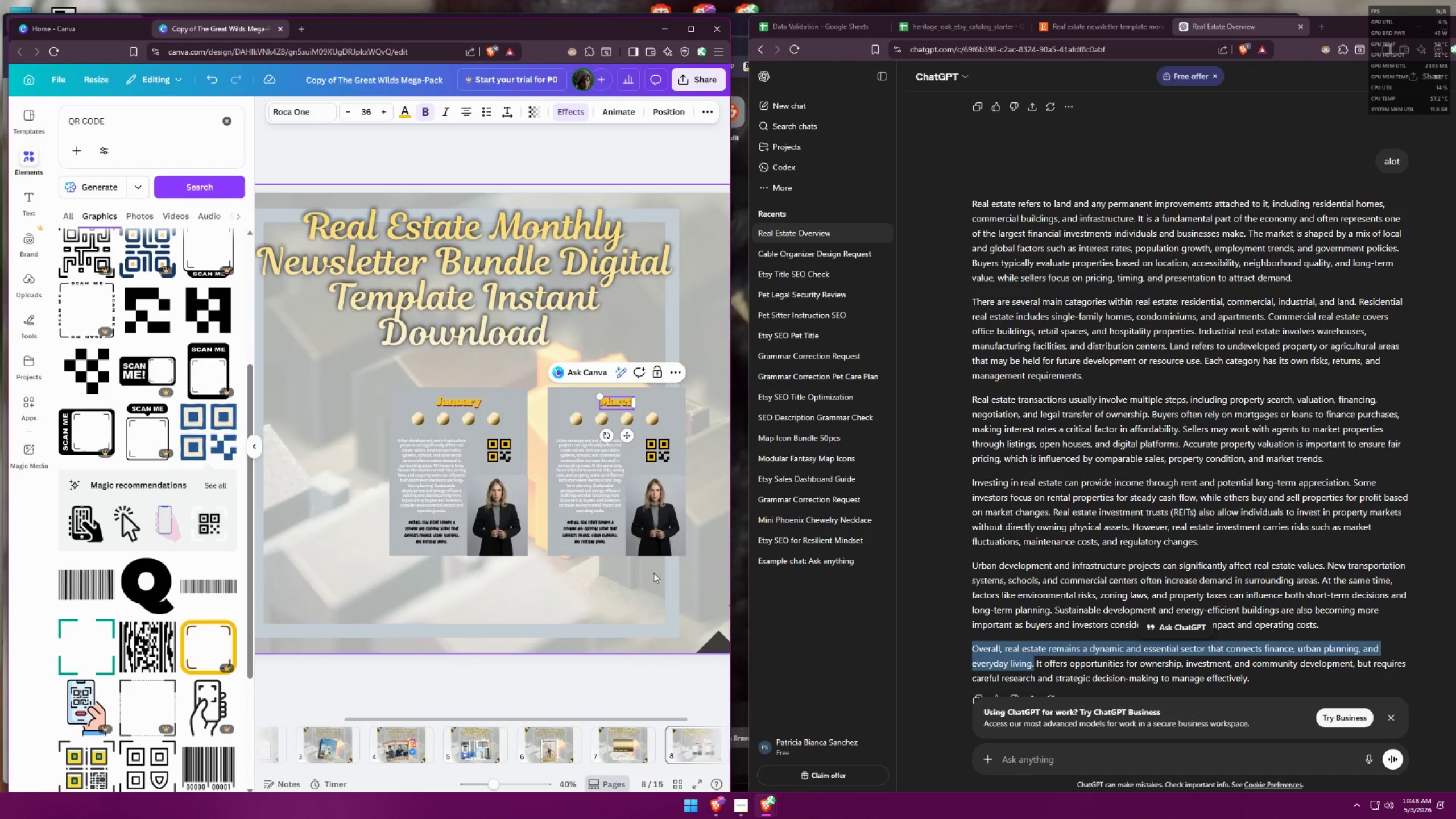 
left_click([622, 615])
 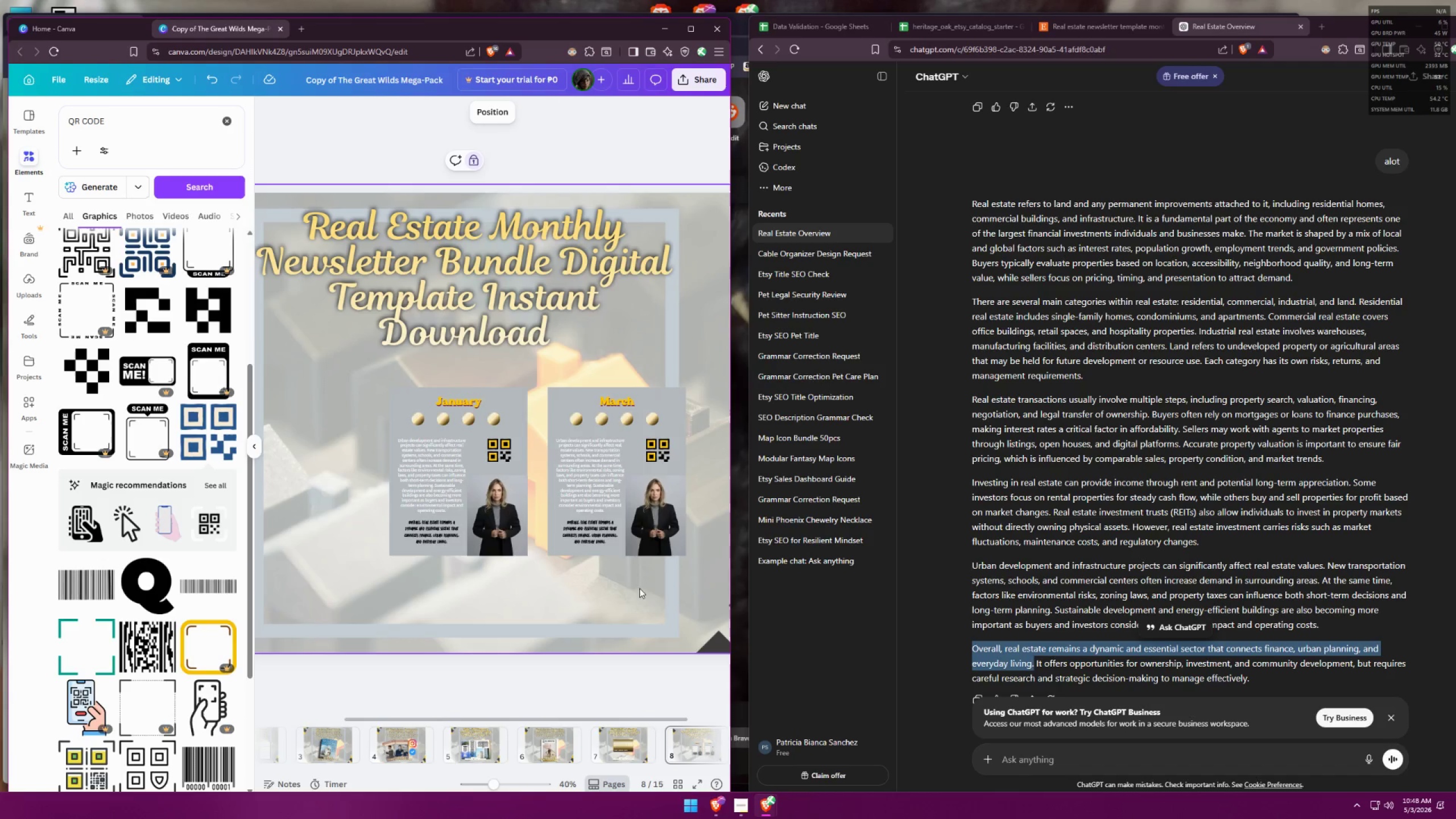 
left_click_drag(start_coordinate=[698, 576], to_coordinate=[563, 376])
 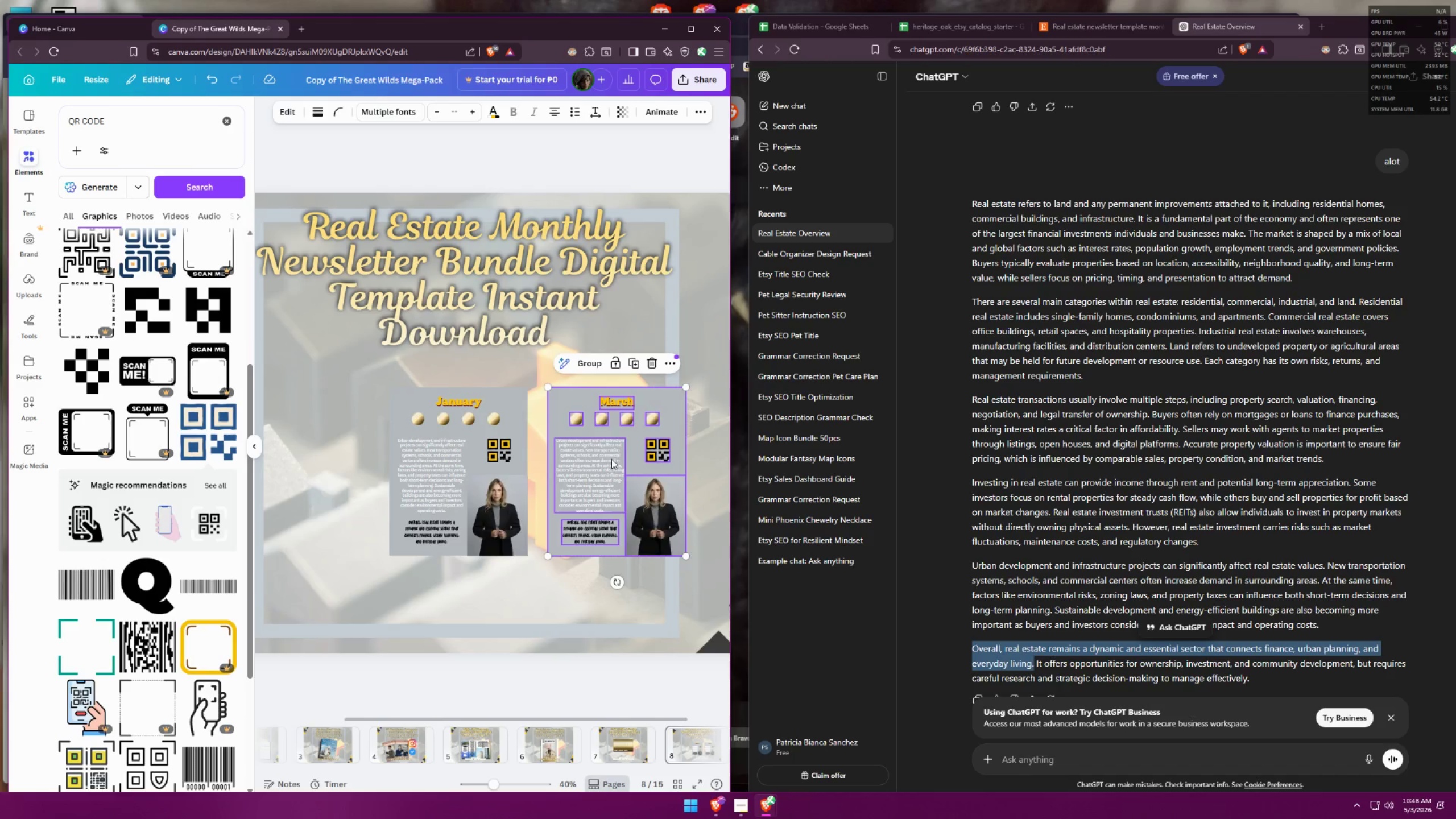 
hold_key(key=AltLeft, duration=1.2)
hold_key(key=ShiftLeft, duration=1.17)
left_click_drag(start_coordinate=[636, 465], to_coordinate=[626, 557])
 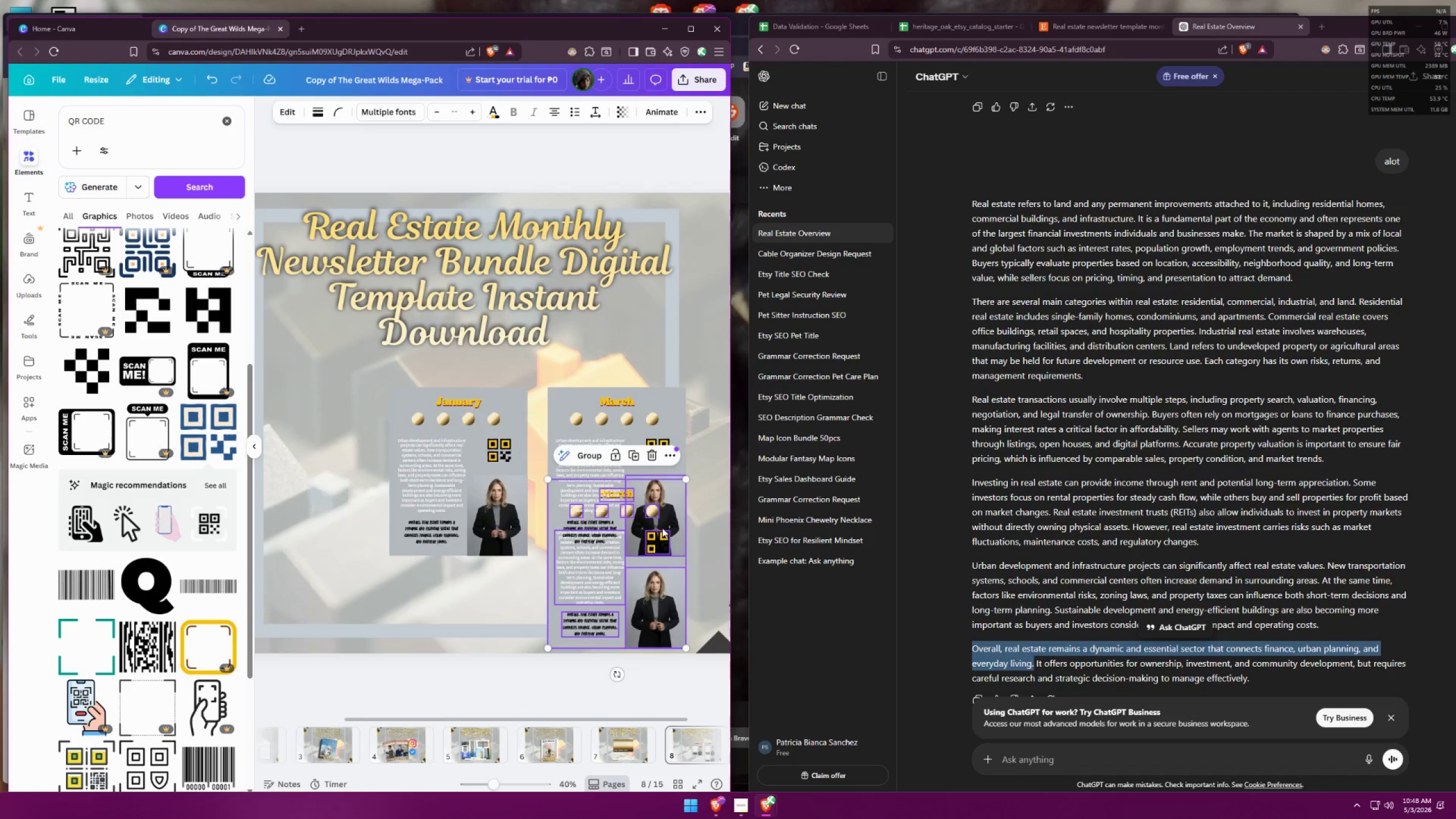 
left_click([715, 530])
 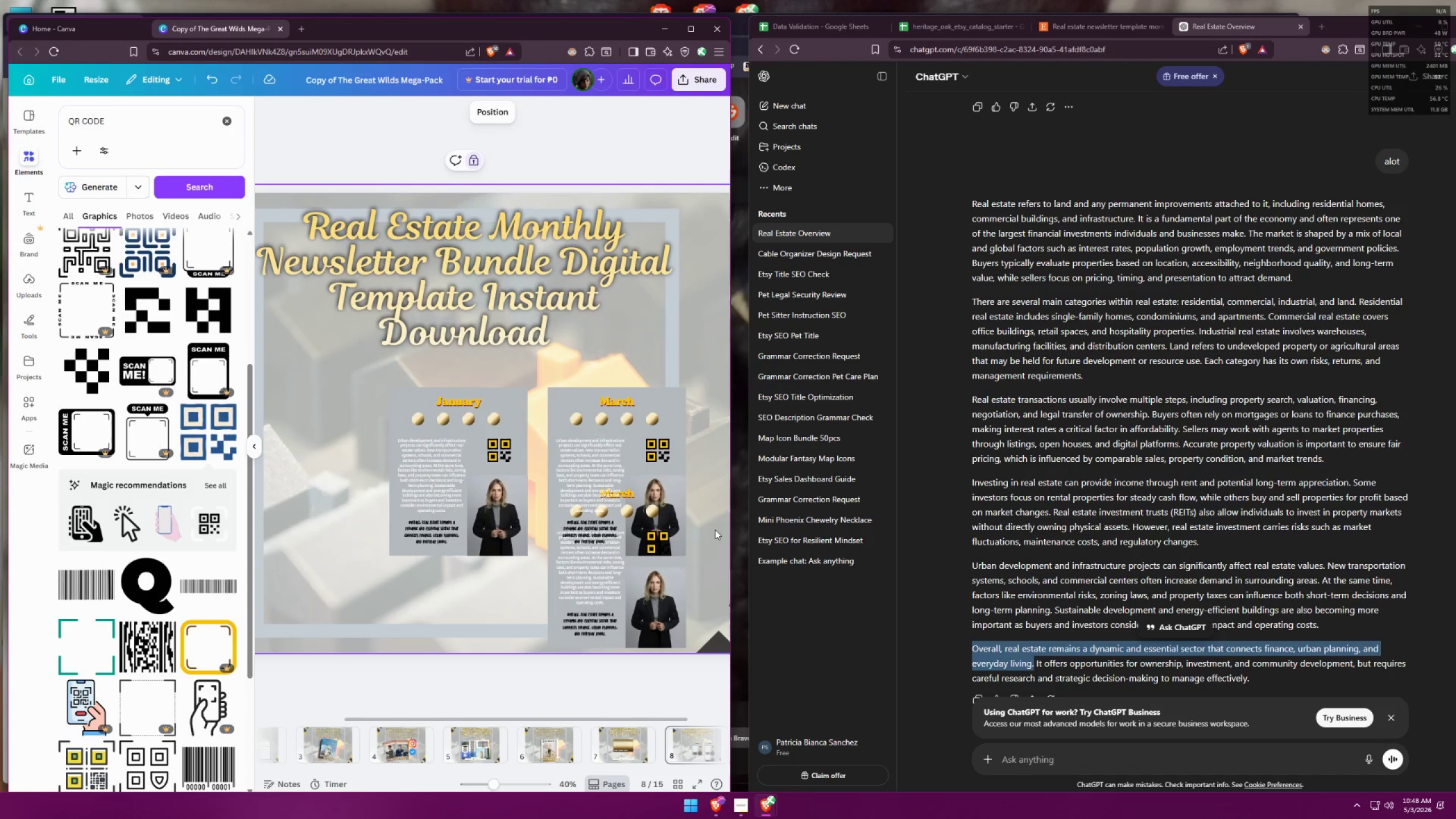 
key(Control+ControlLeft)
 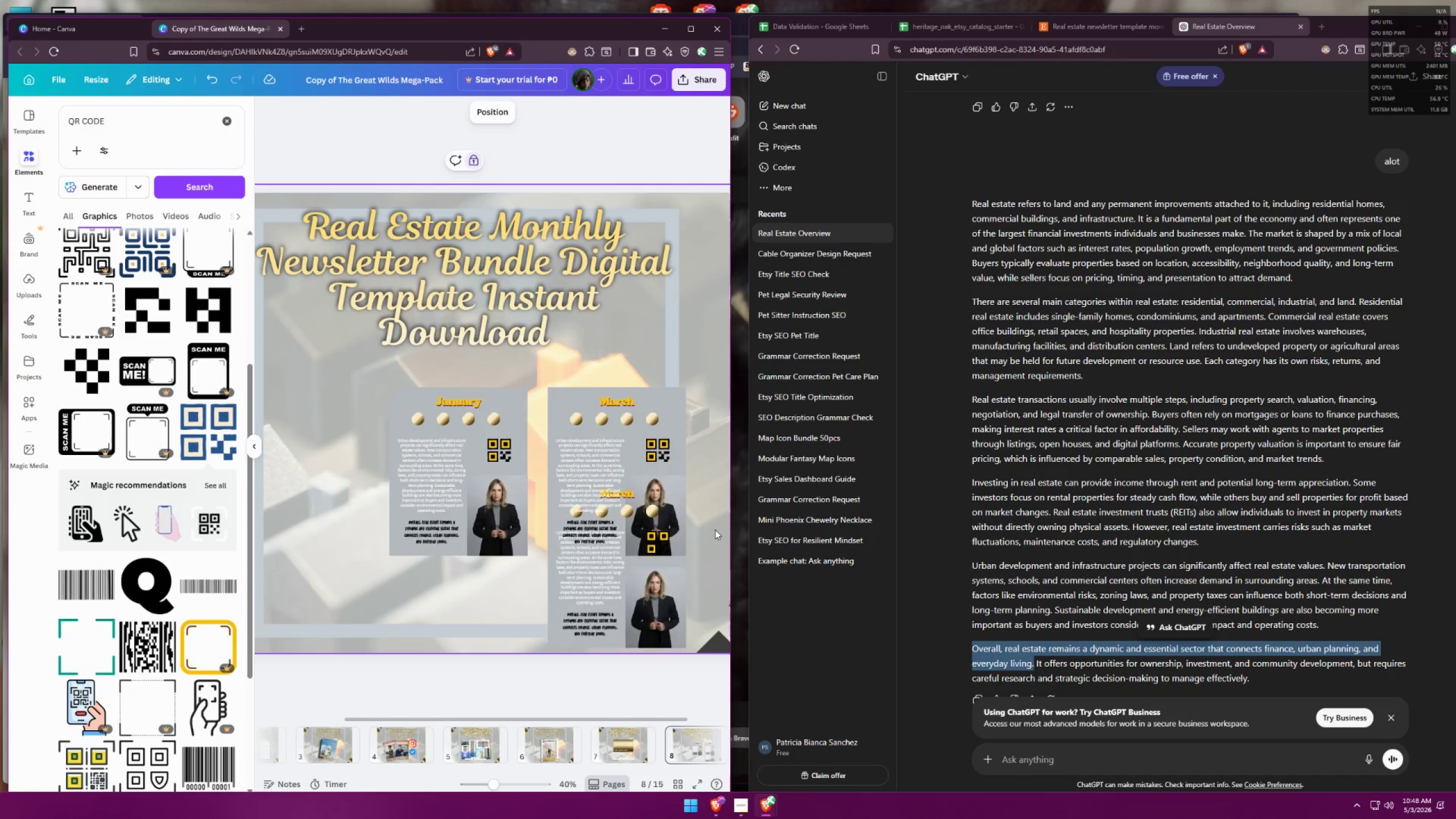 
key(Control+Z)
 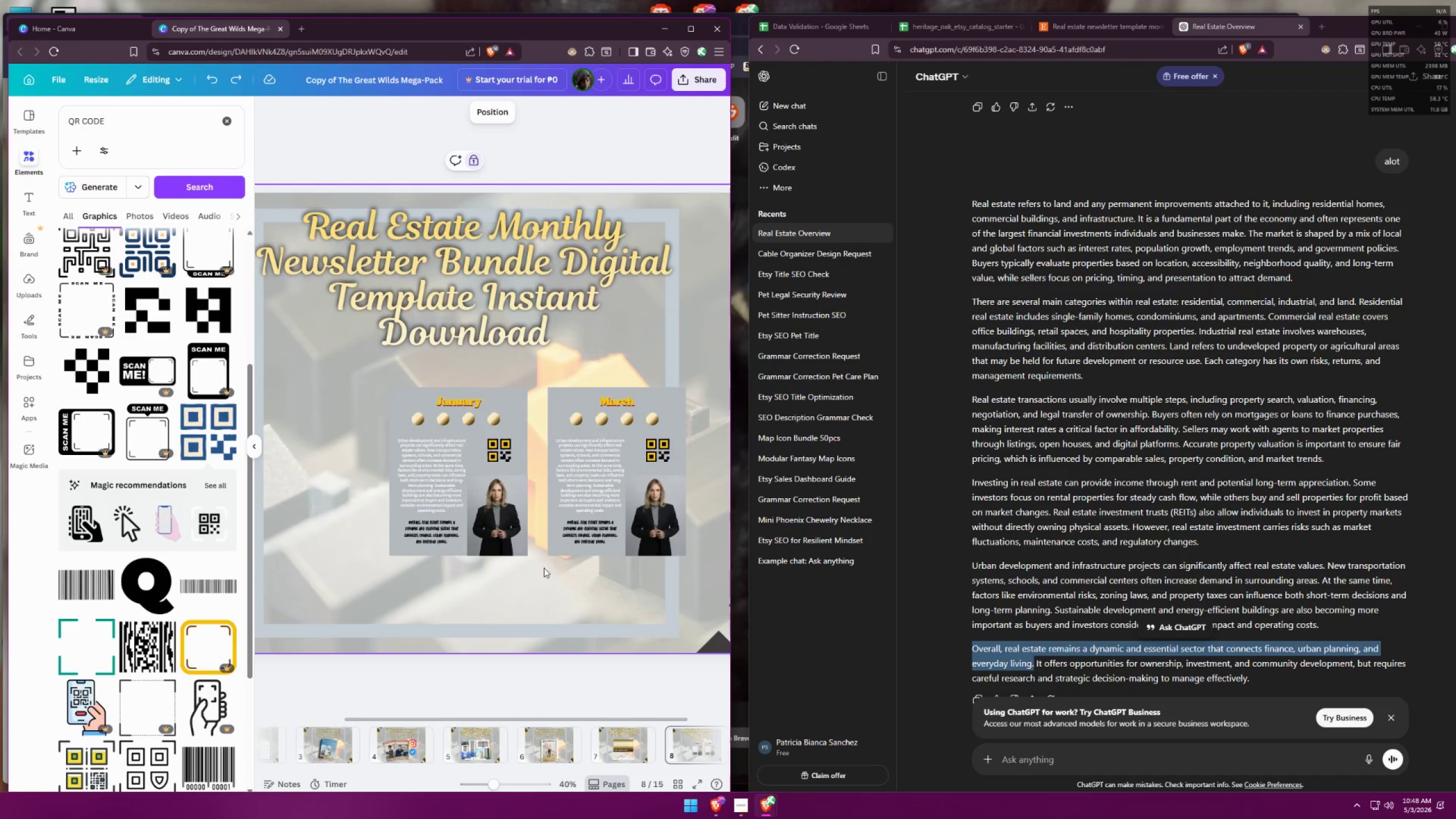 
left_click_drag(start_coordinate=[515, 585], to_coordinate=[392, 390])
 